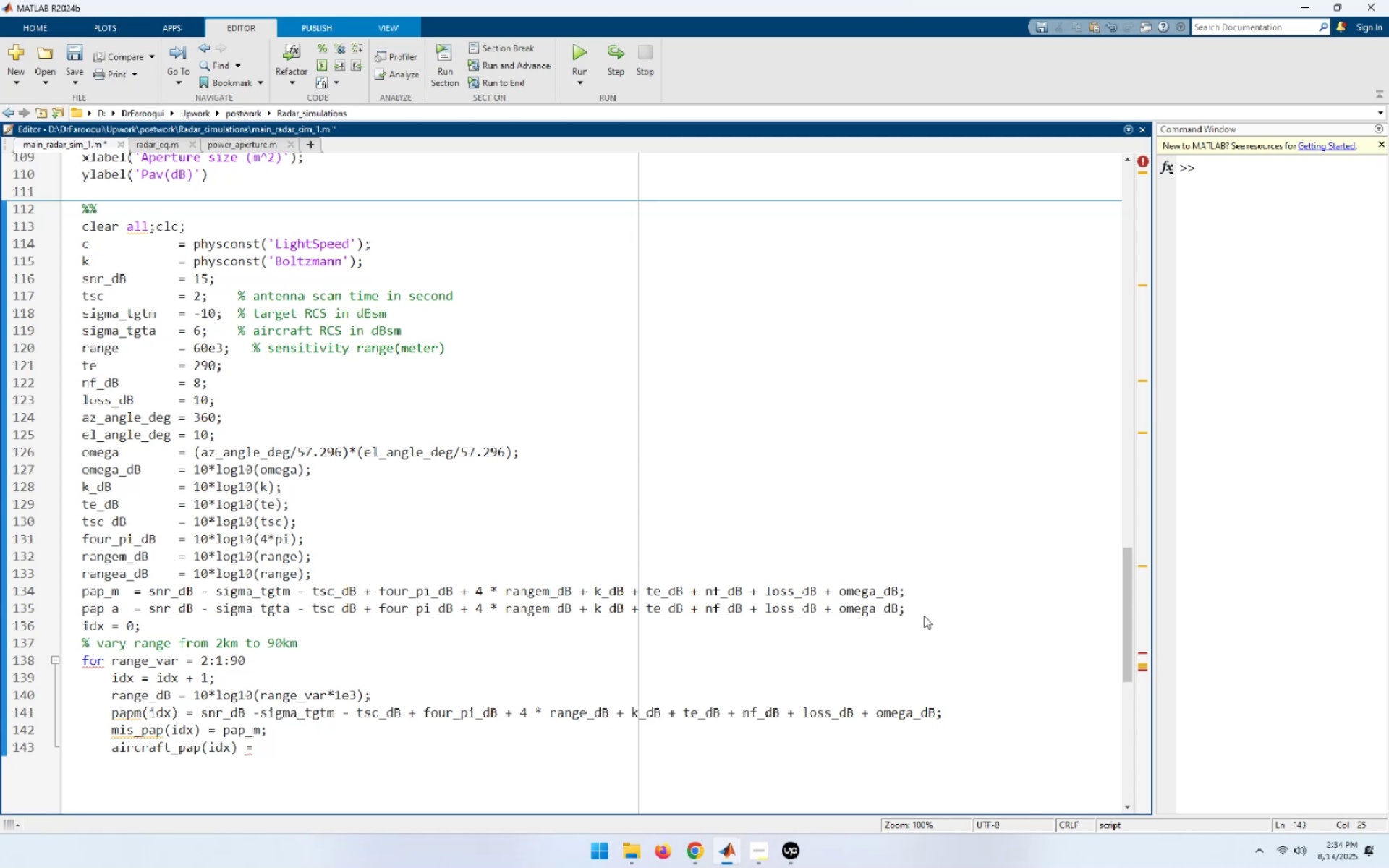 
type(pap)
key(Tab)
type(;)
 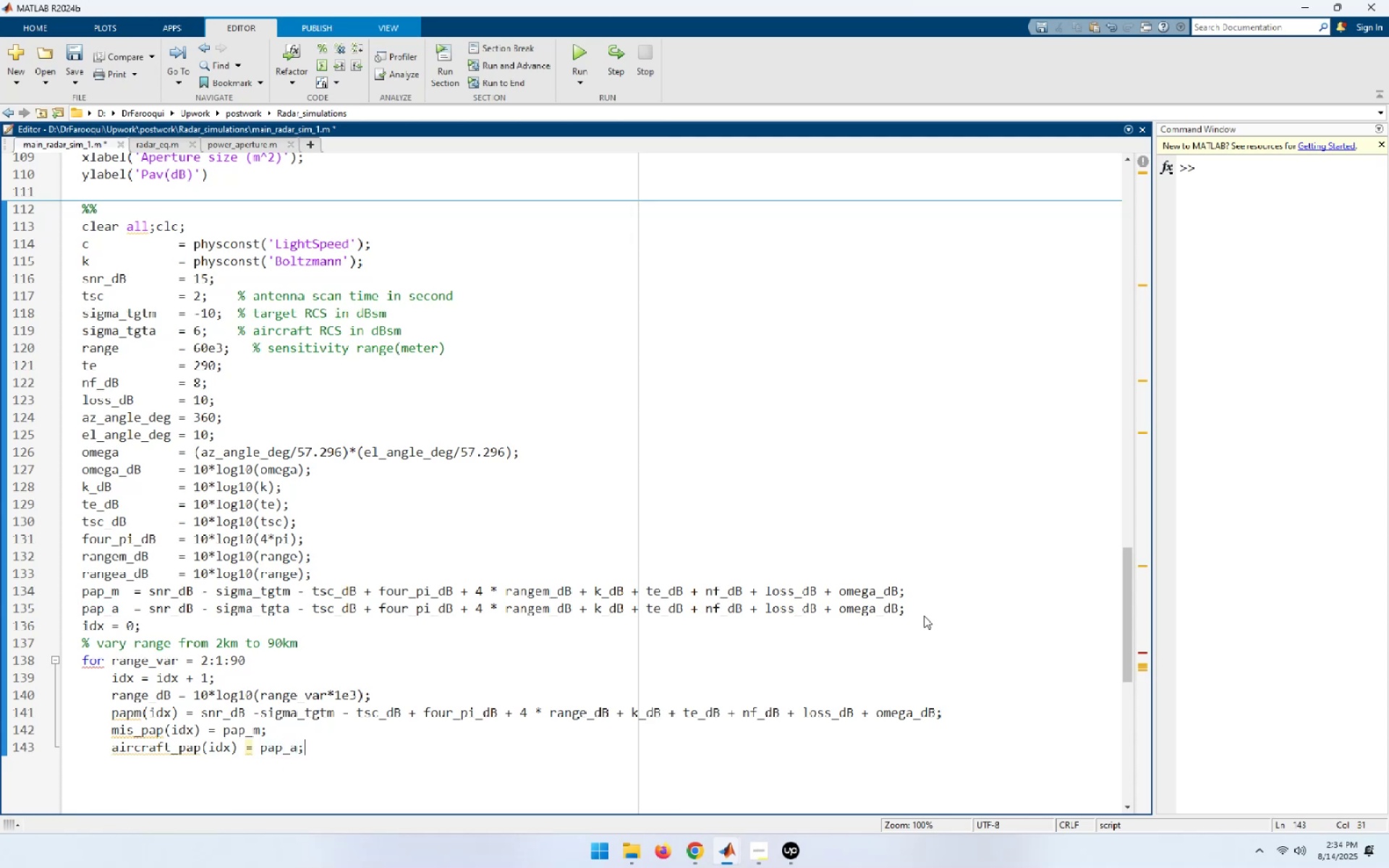 
key(ArrowUp)
 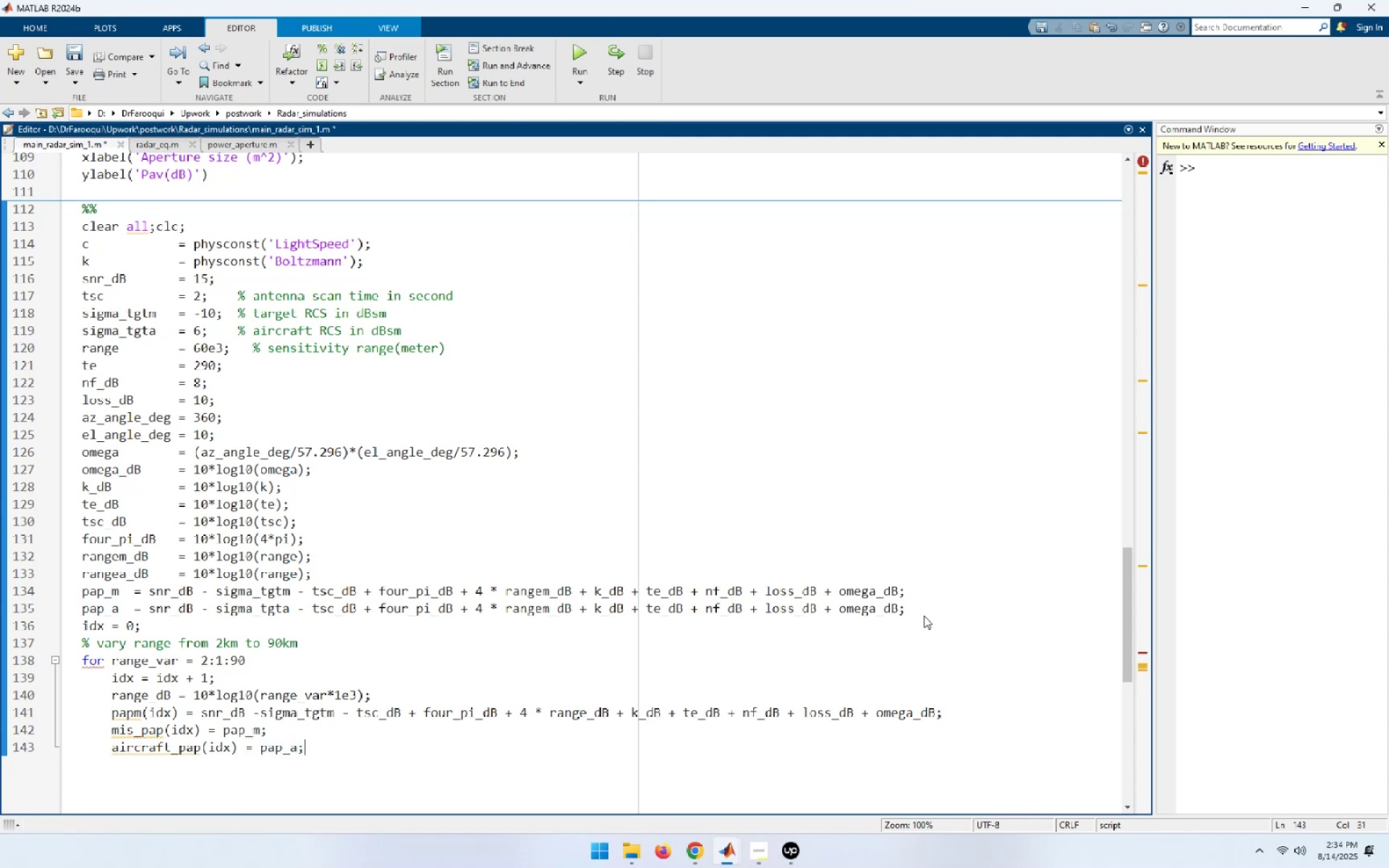 
hold_key(key=ArrowLeft, duration=0.75)
 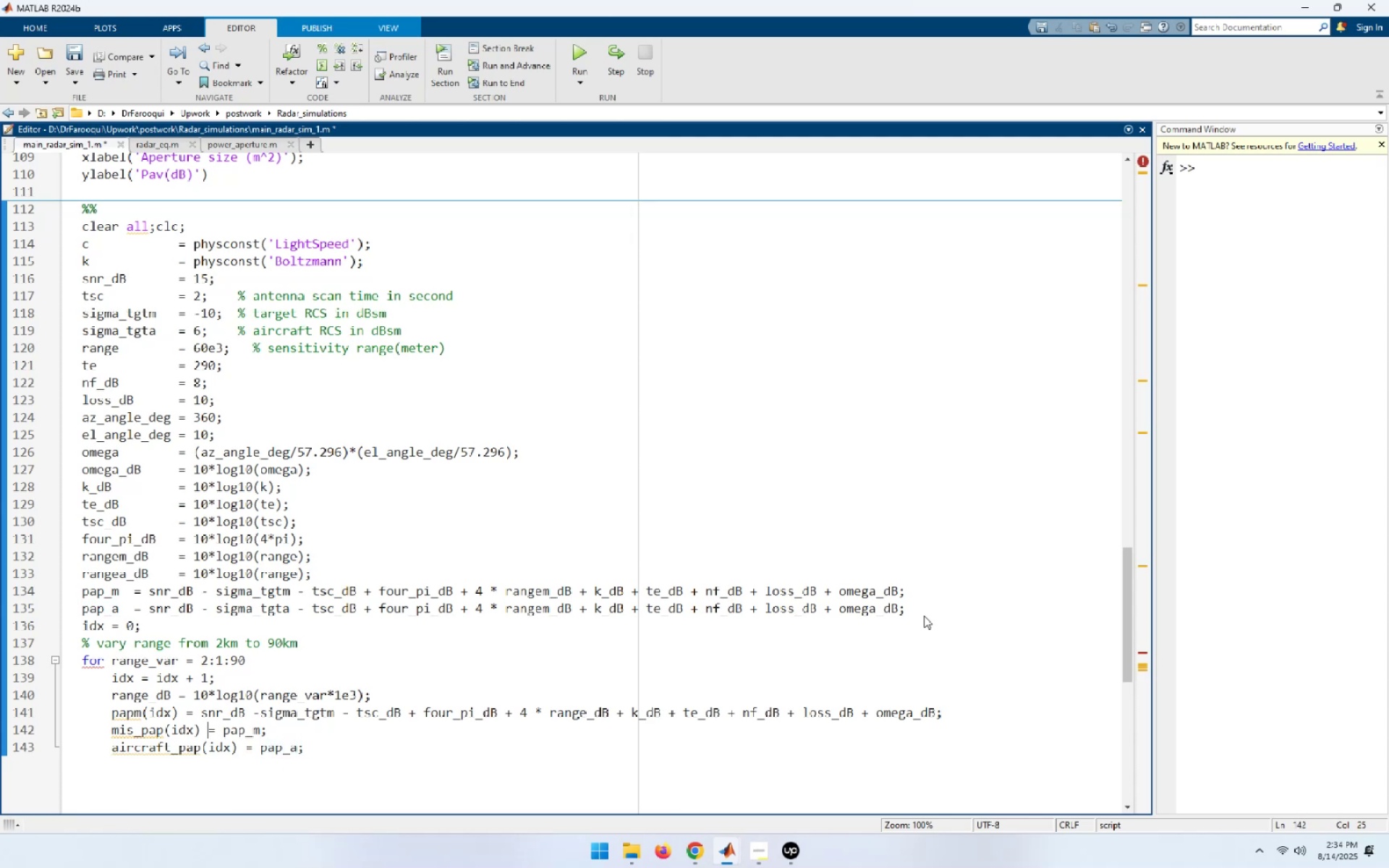 
key(Space)
 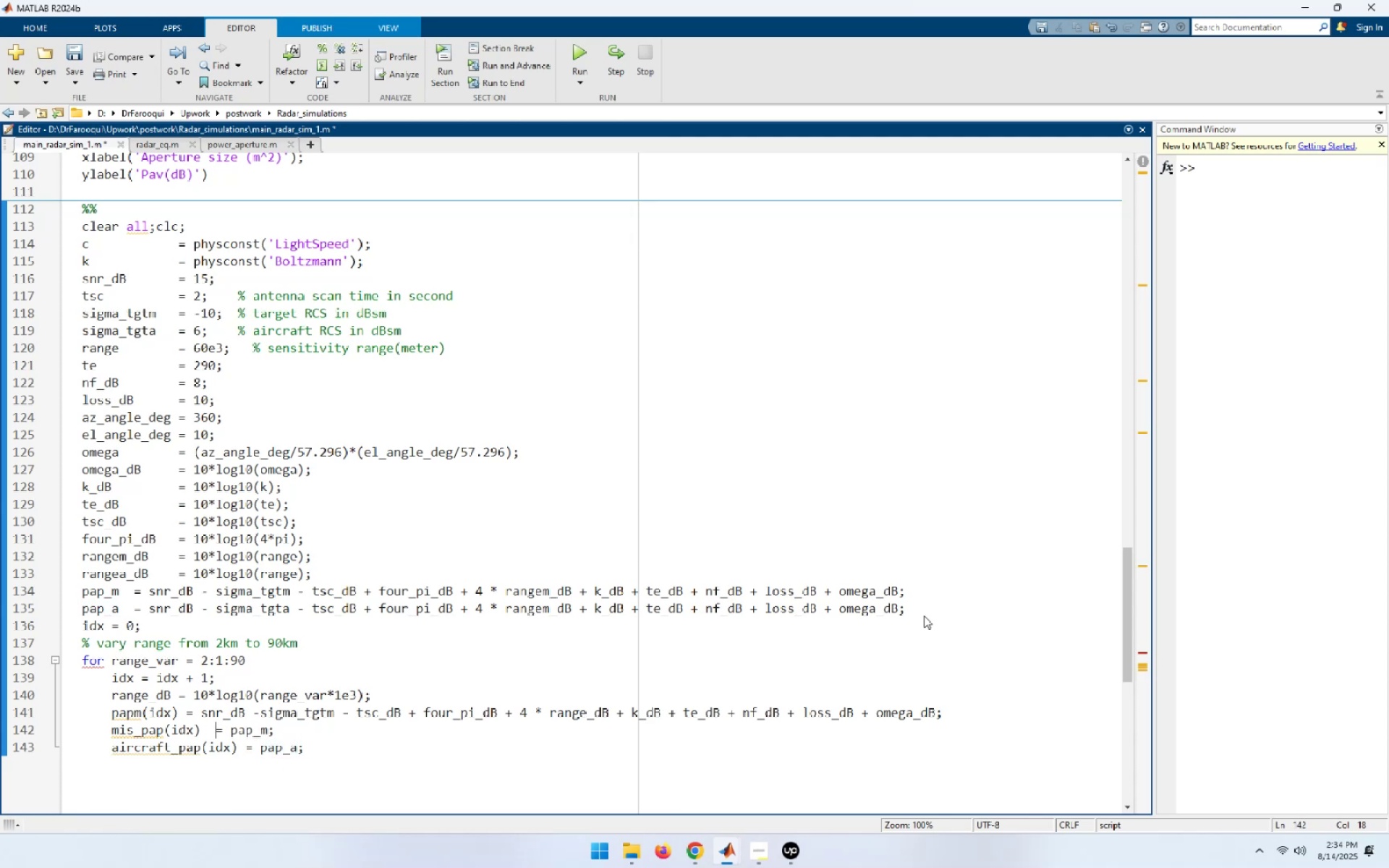 
key(Space)
 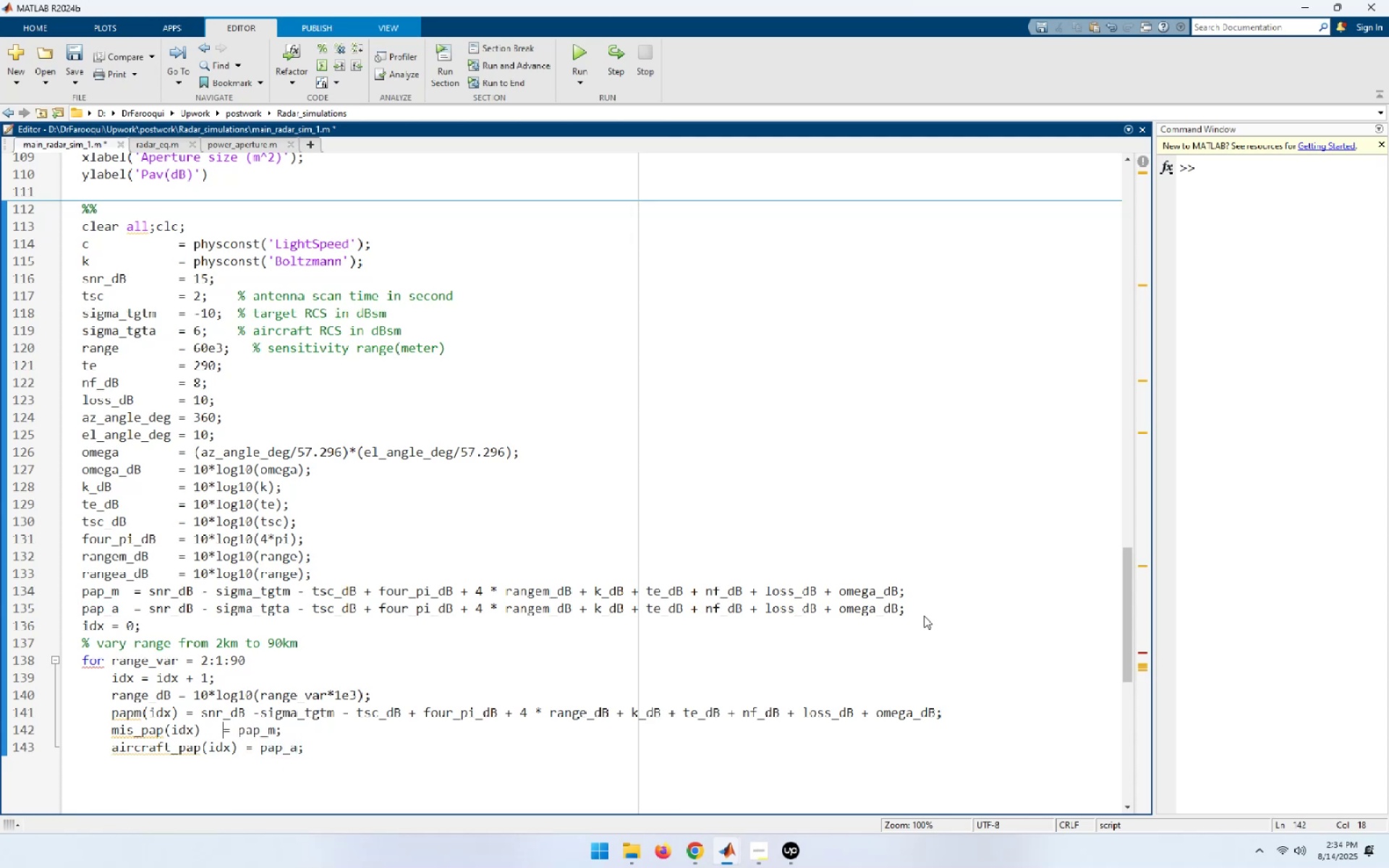 
key(Space)
 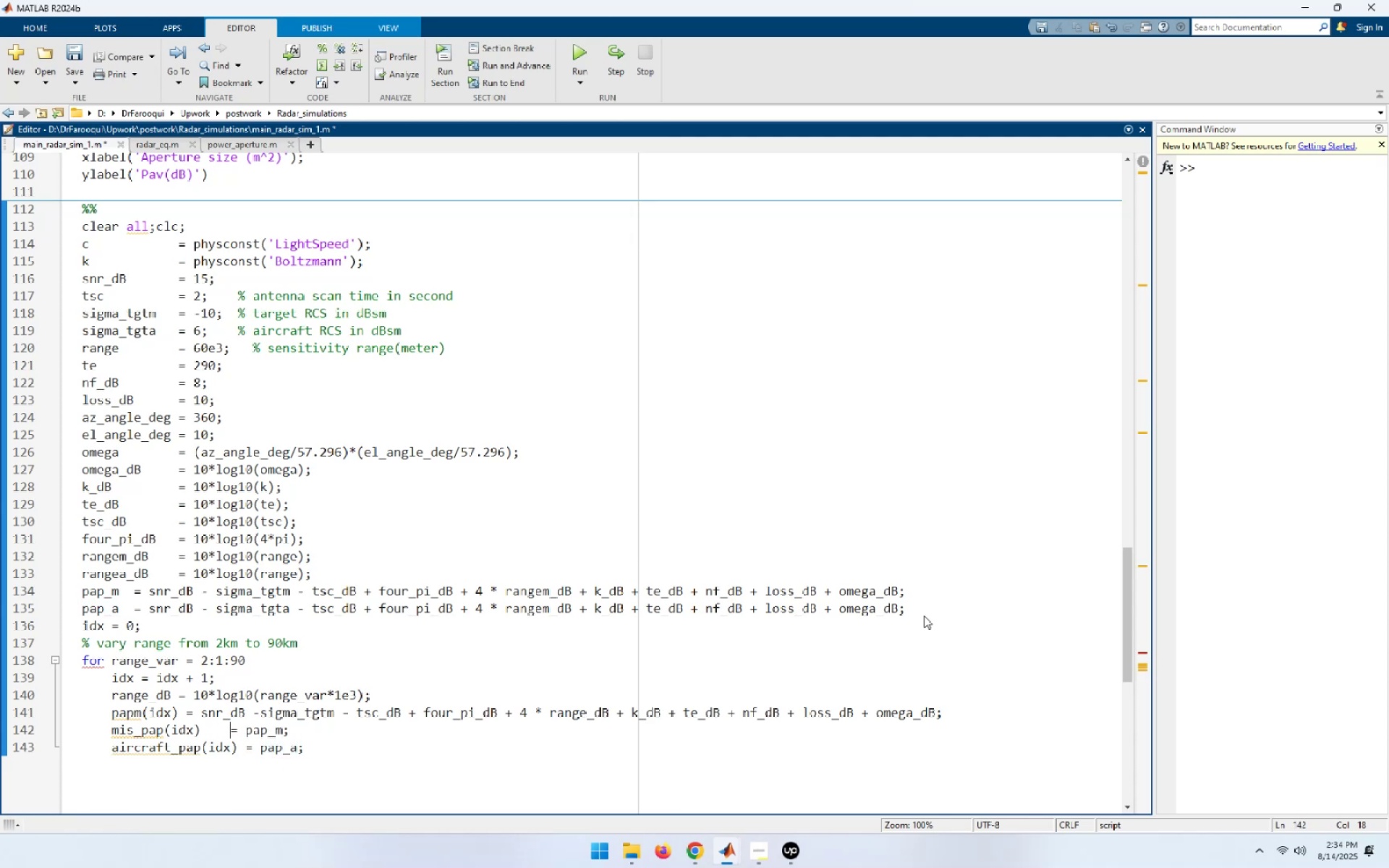 
key(Space)
 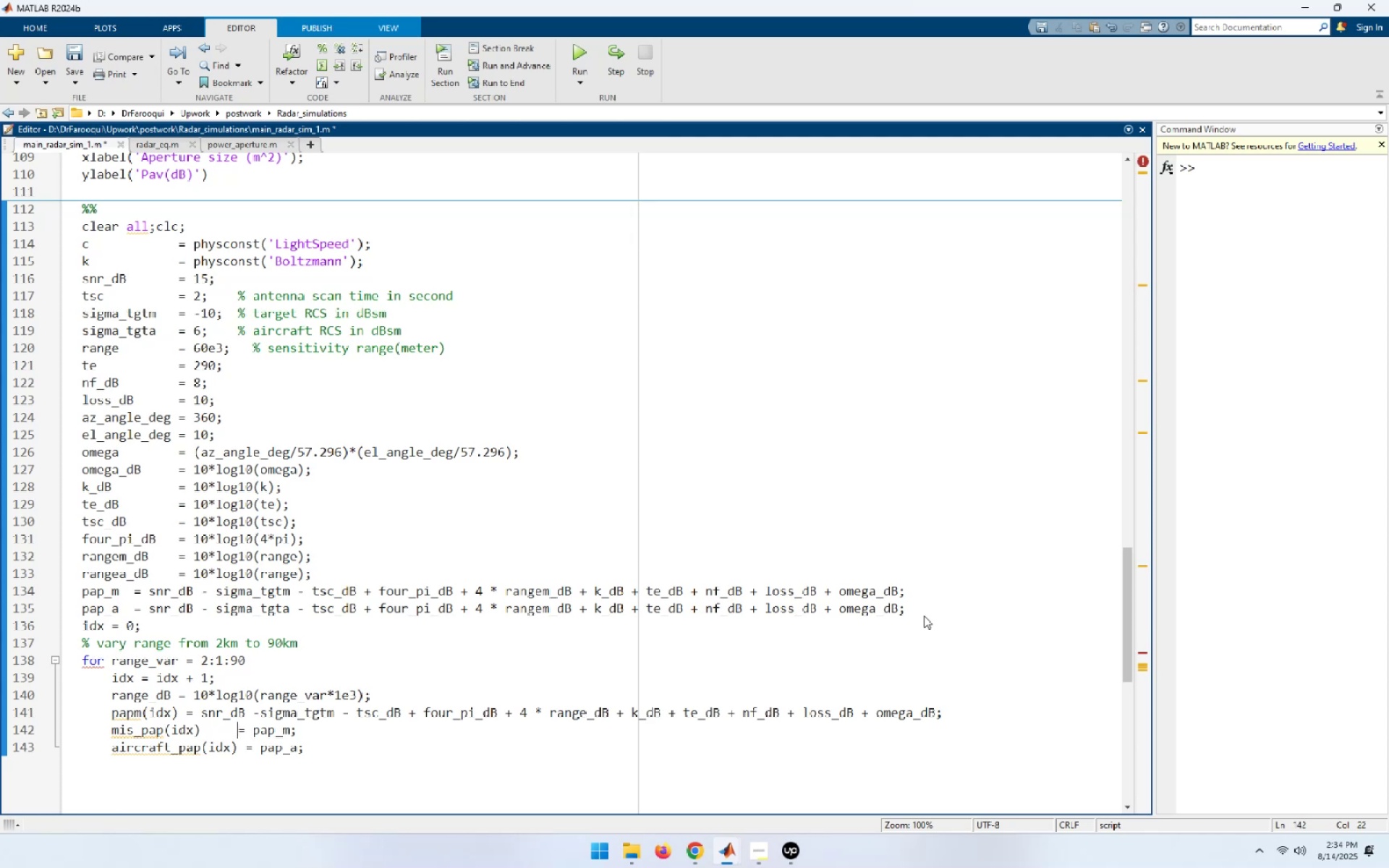 
wait(10.35)
 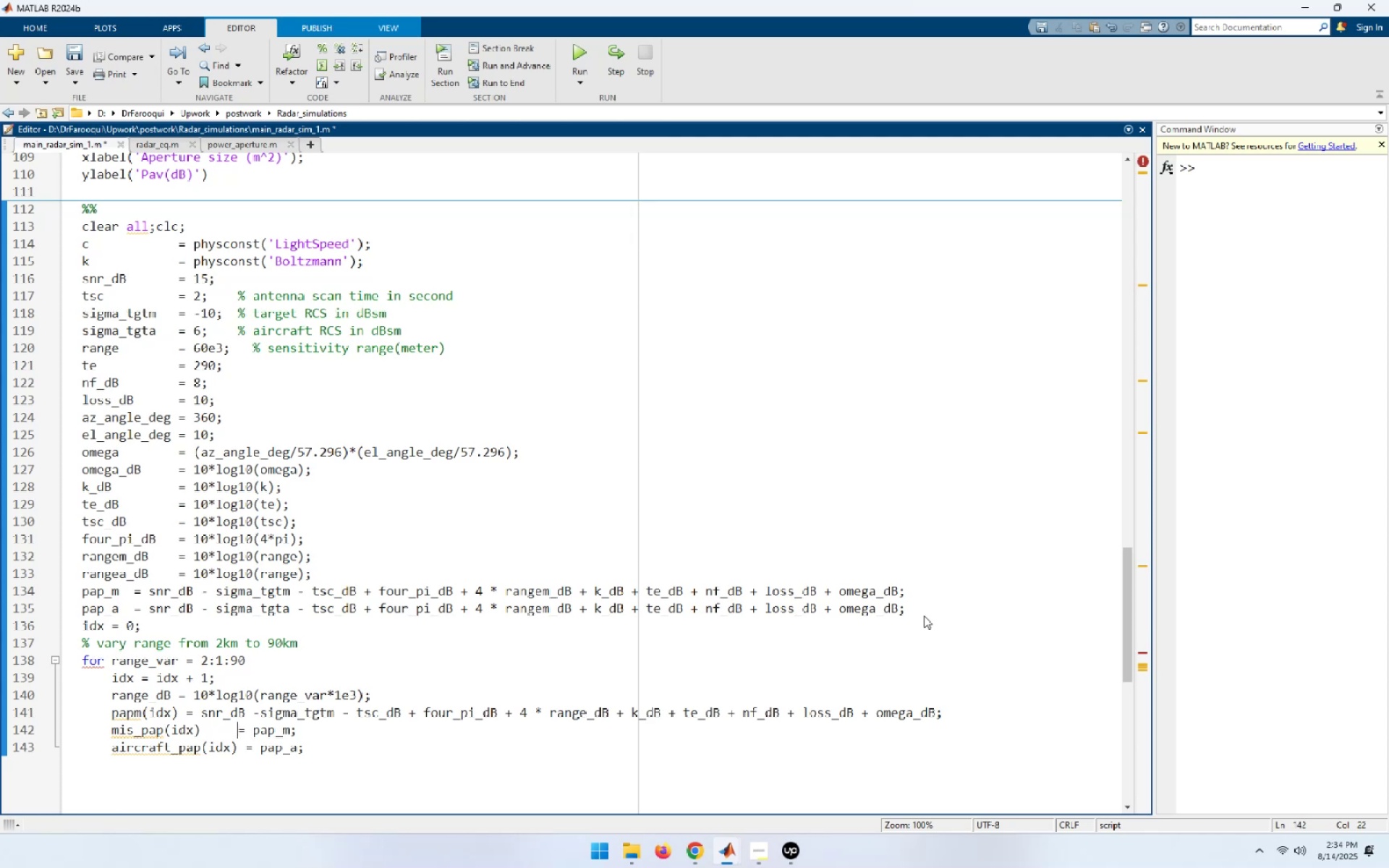 
key(ArrowUp)
 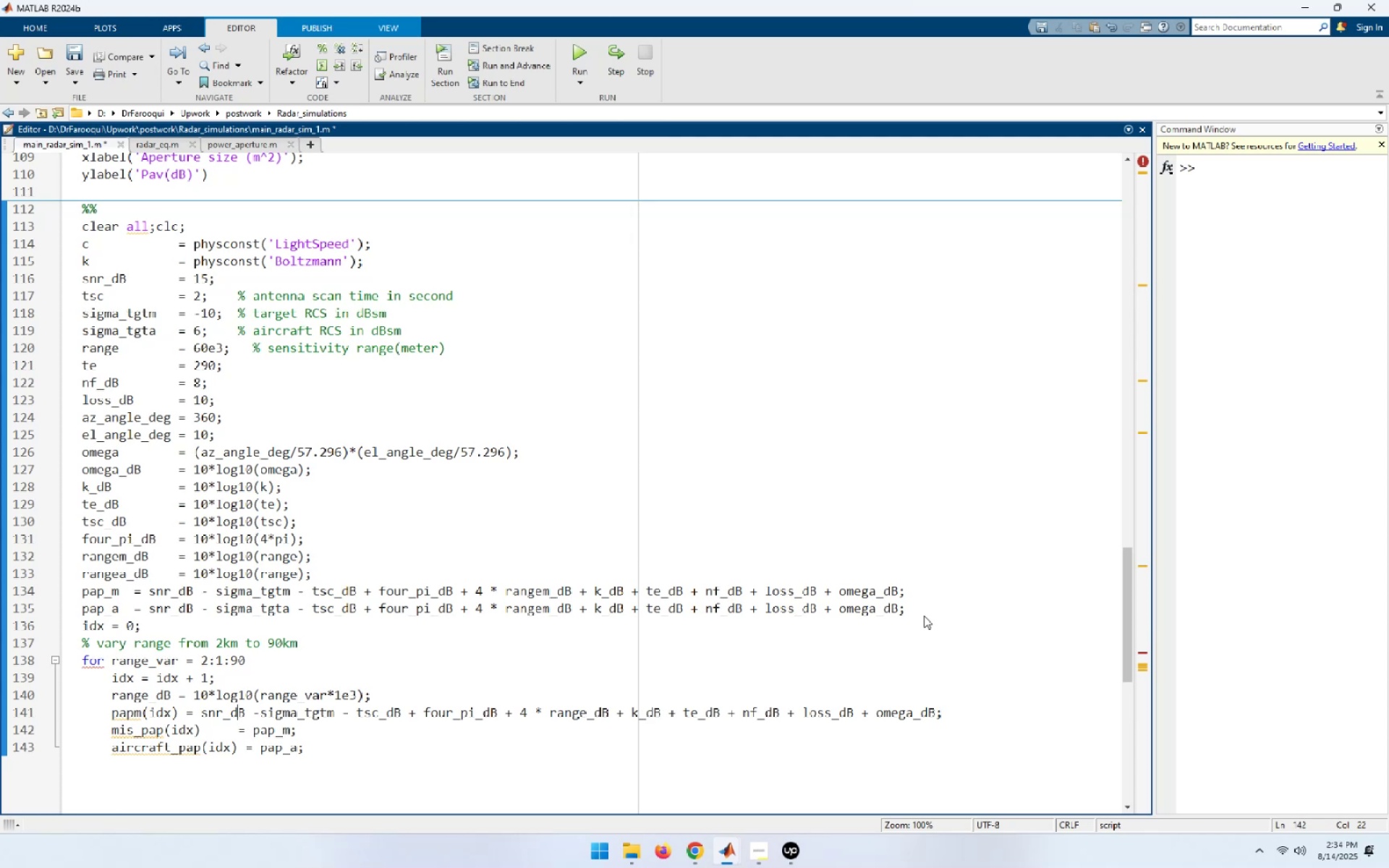 
key(ArrowLeft)
 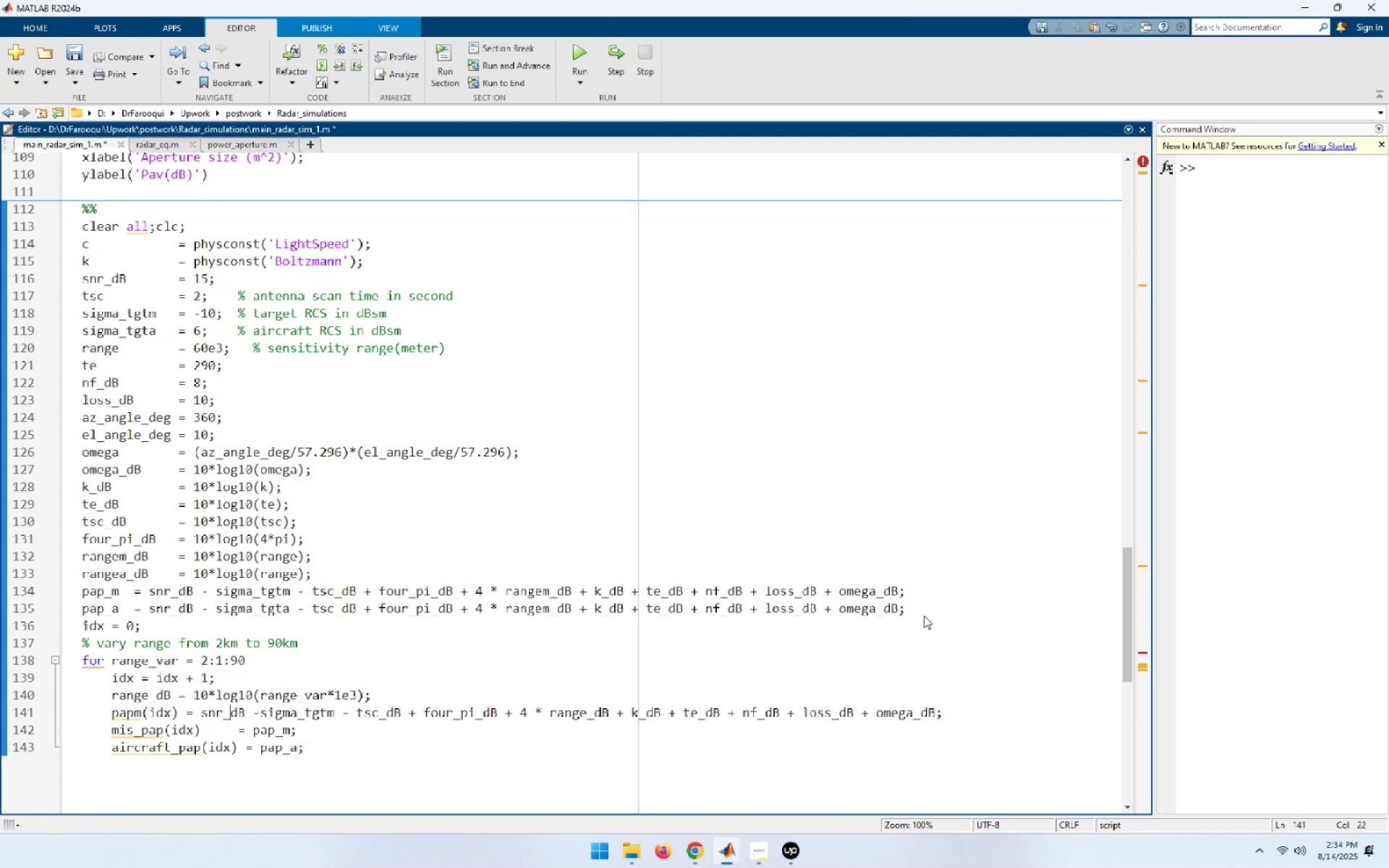 
key(ArrowLeft)
 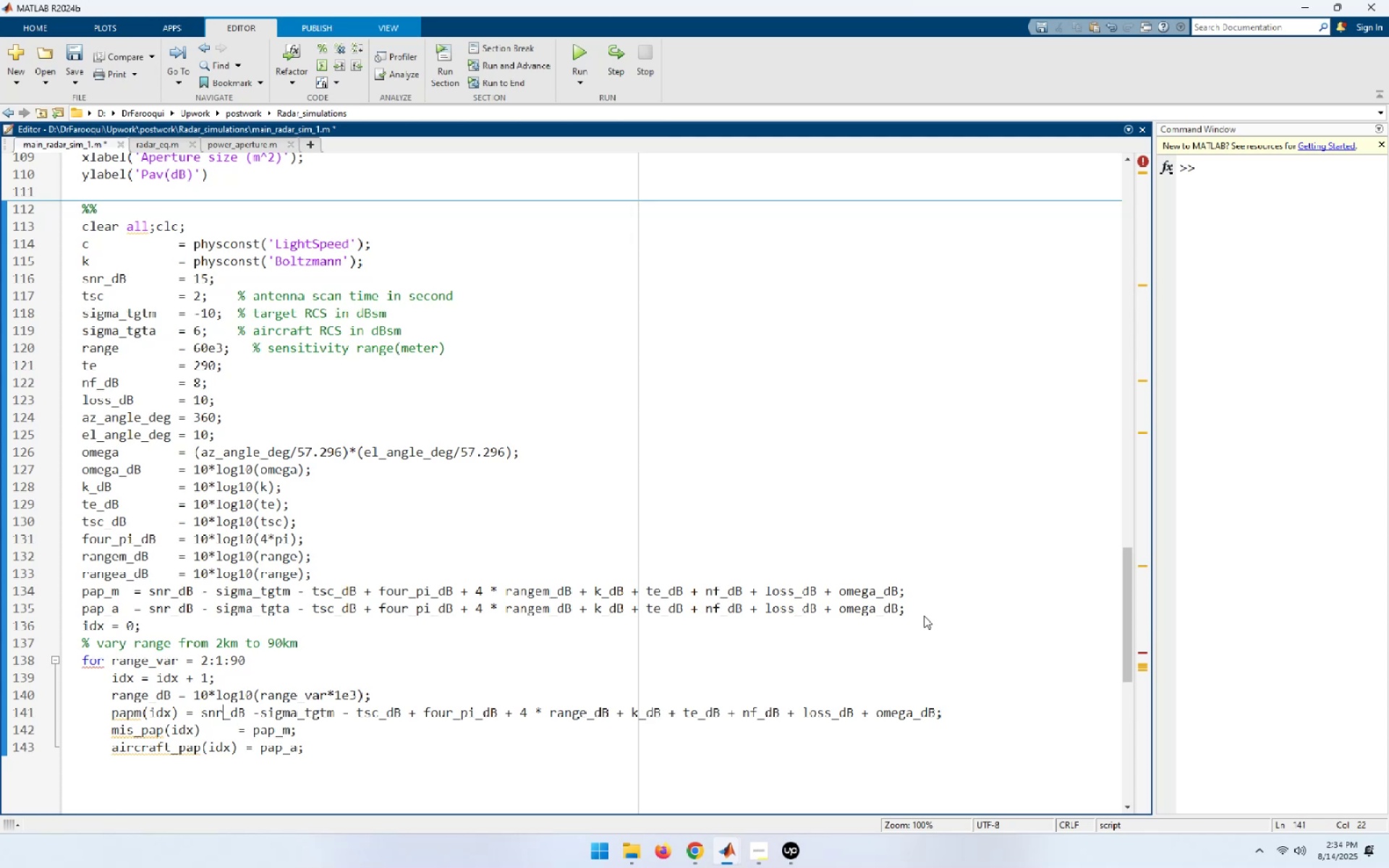 
key(ArrowLeft)
 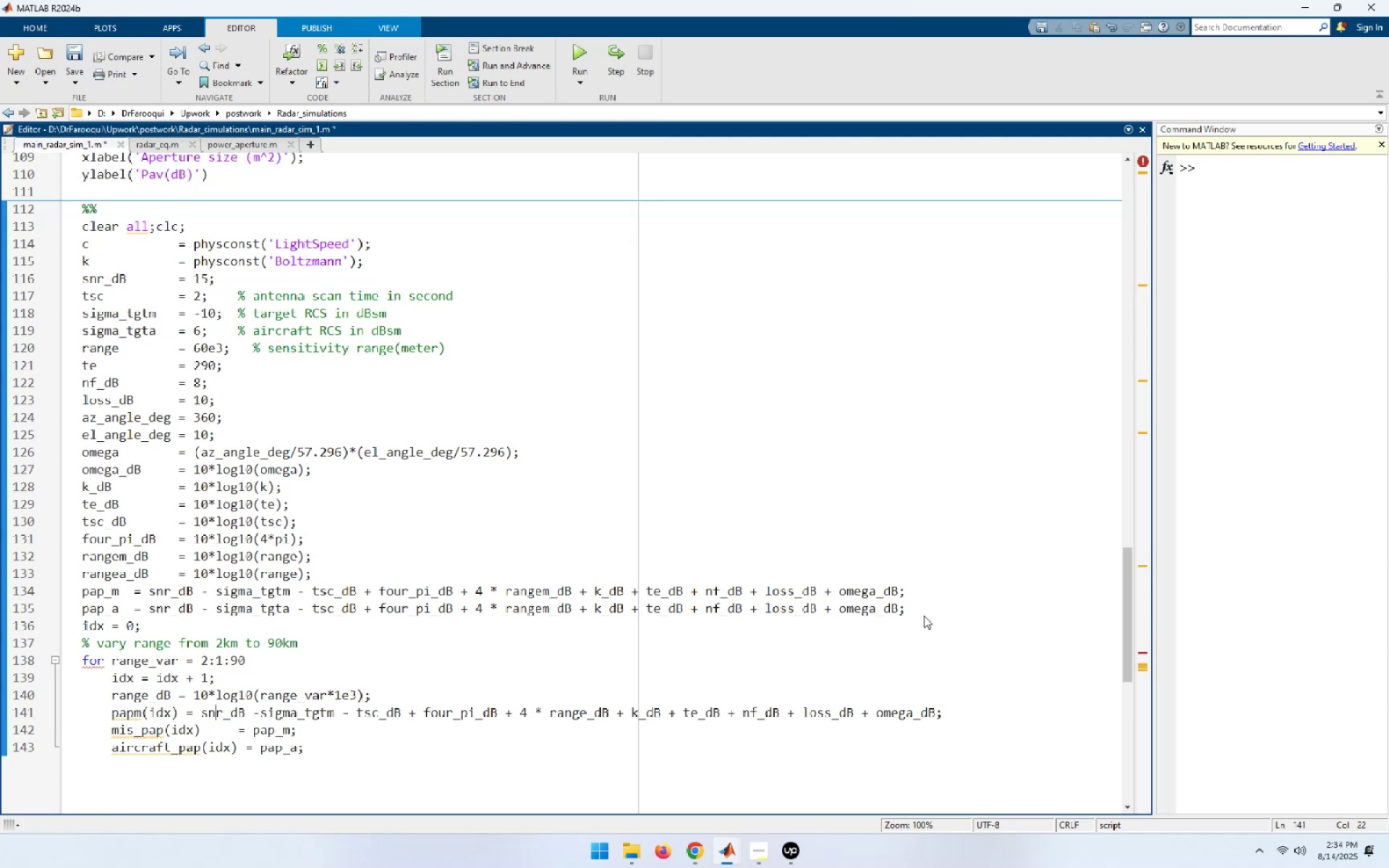 
key(ArrowLeft)
 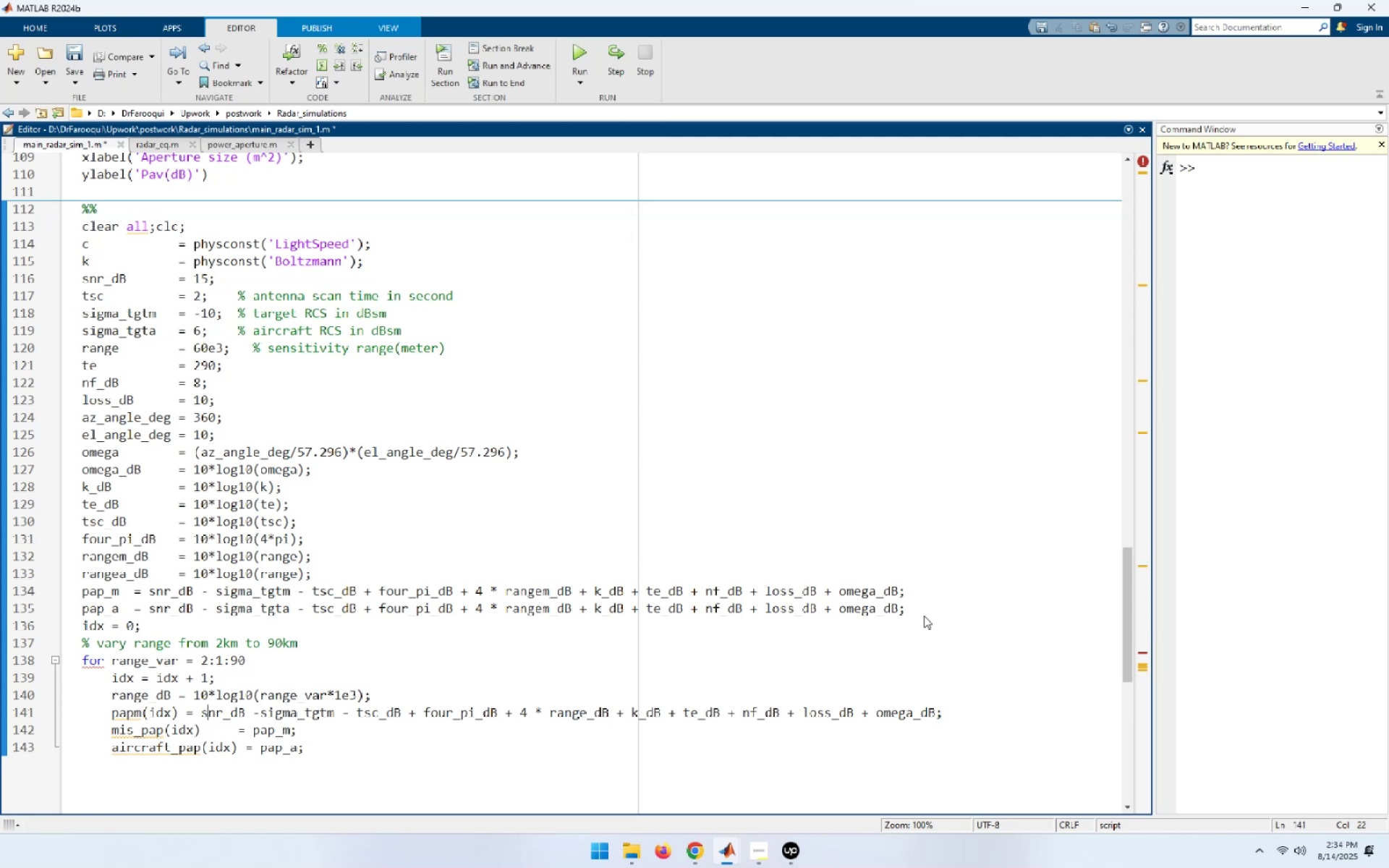 
key(ArrowLeft)
 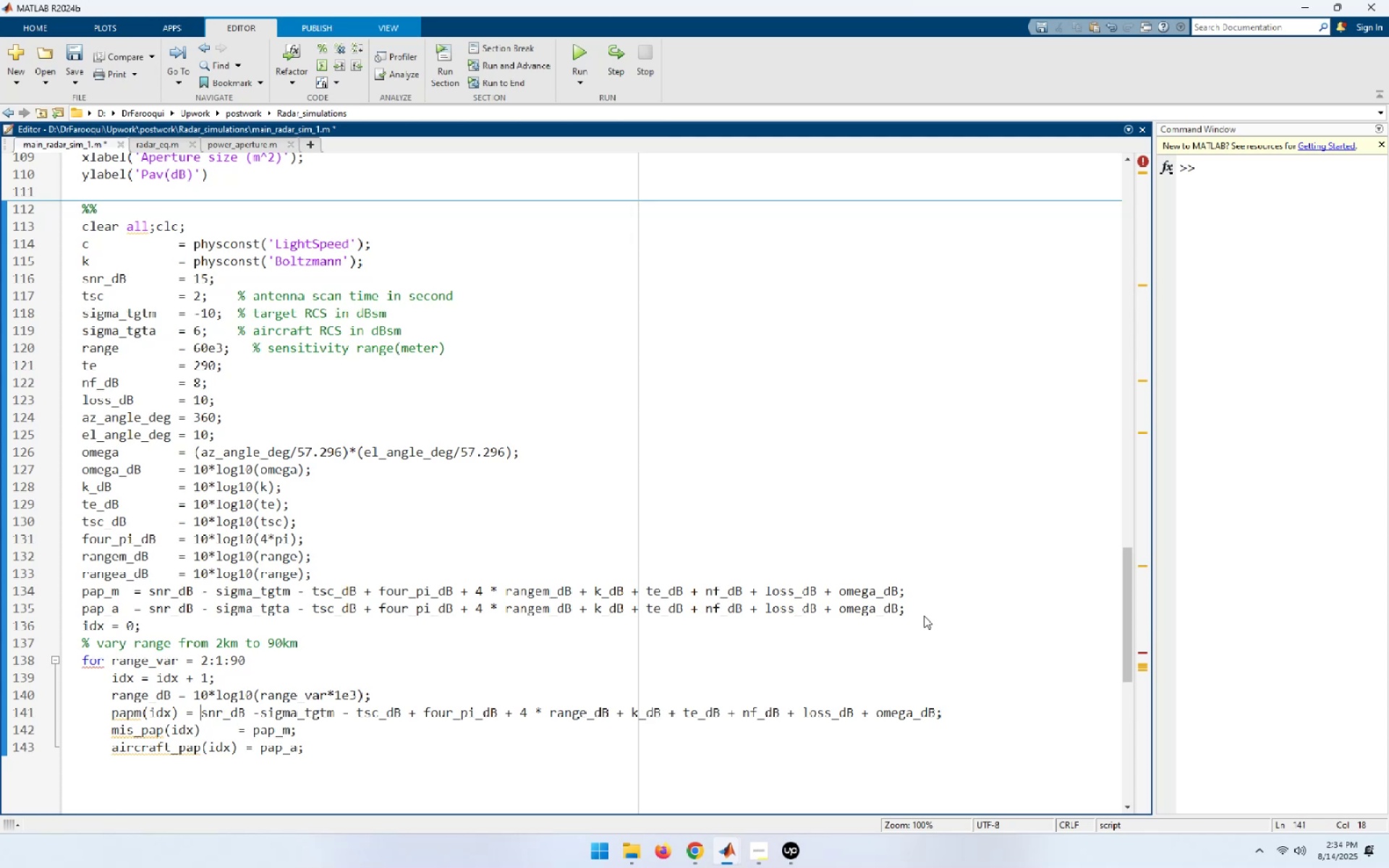 
key(ArrowLeft)
 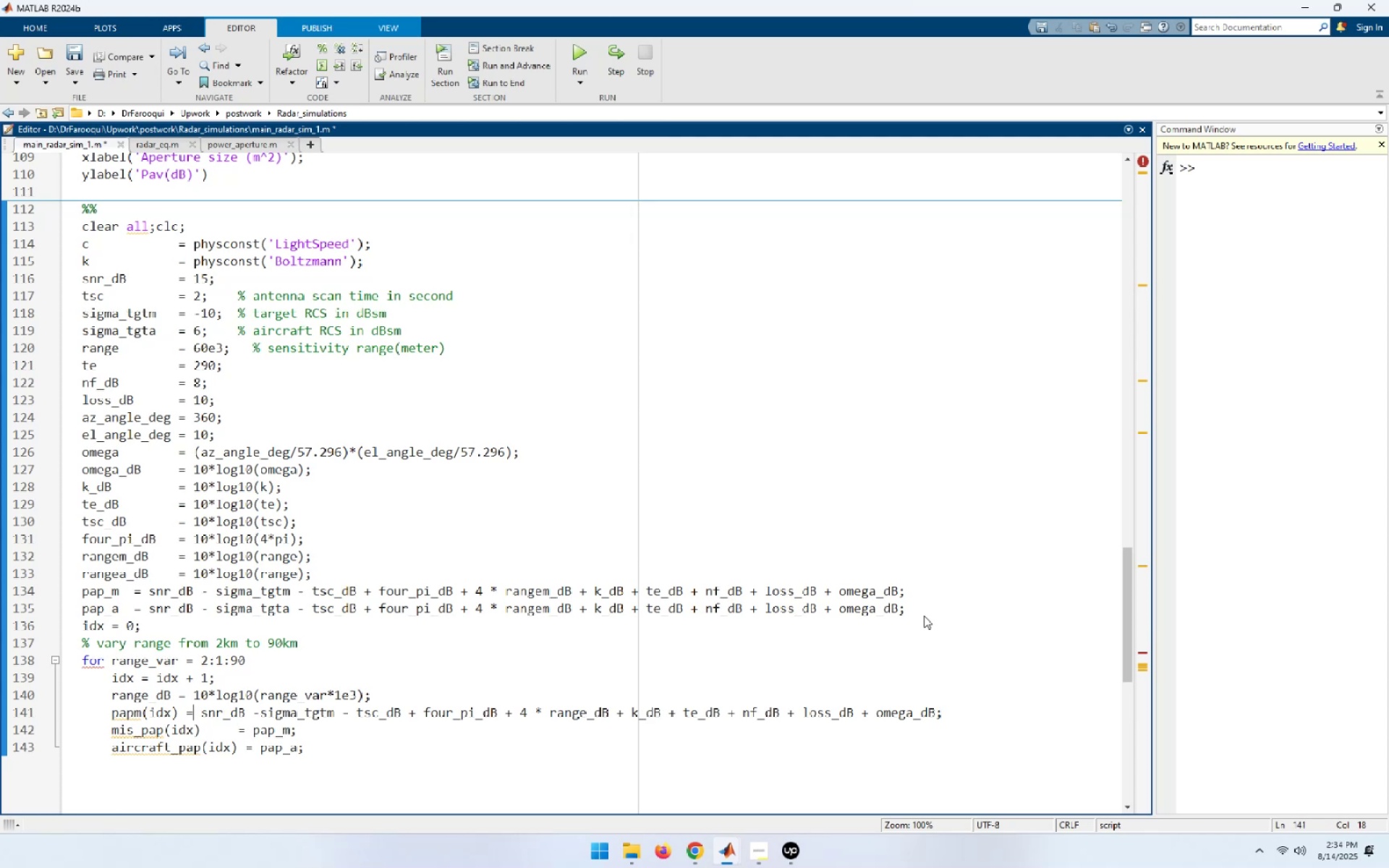 
key(ArrowLeft)
 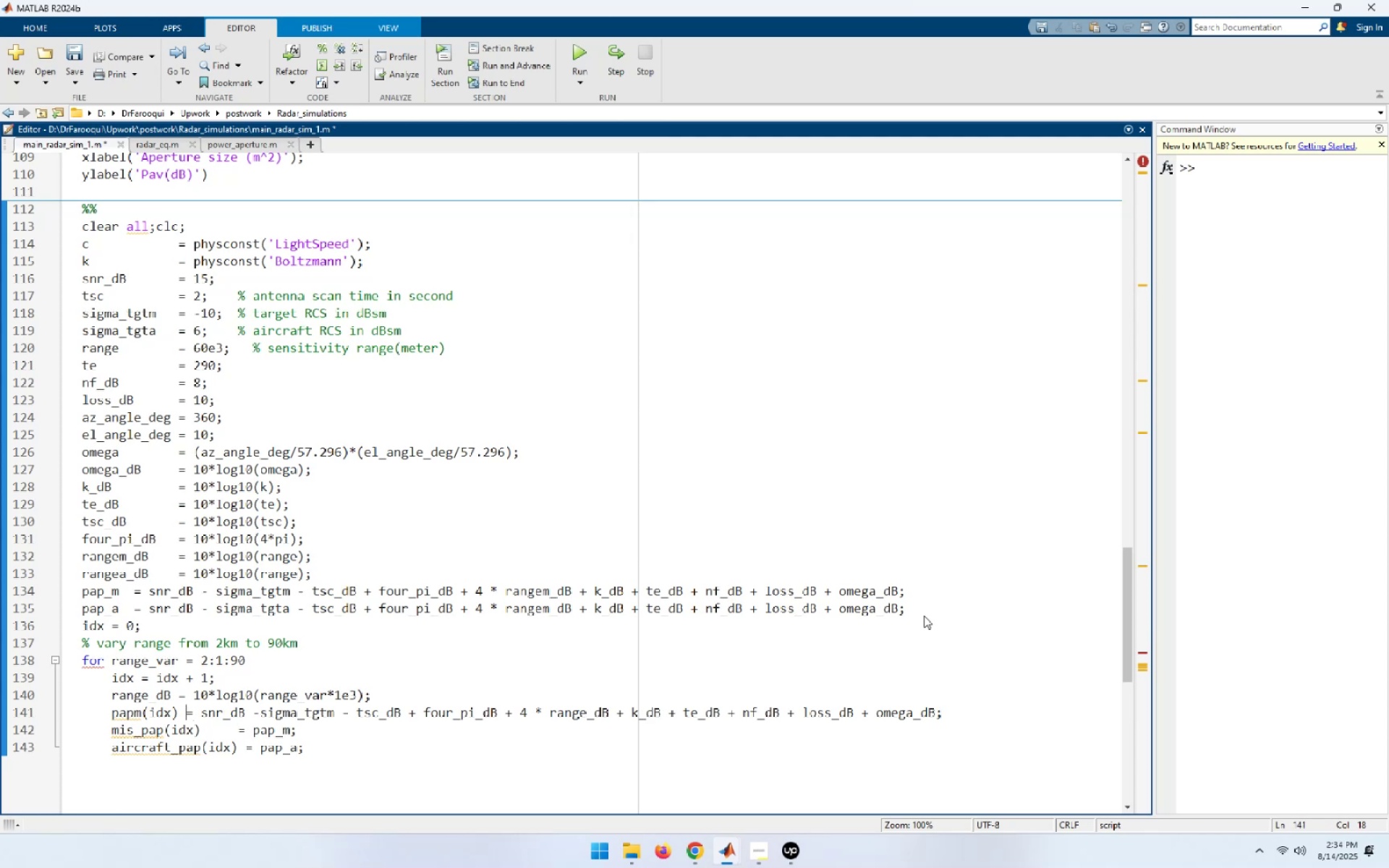 
key(Space)
 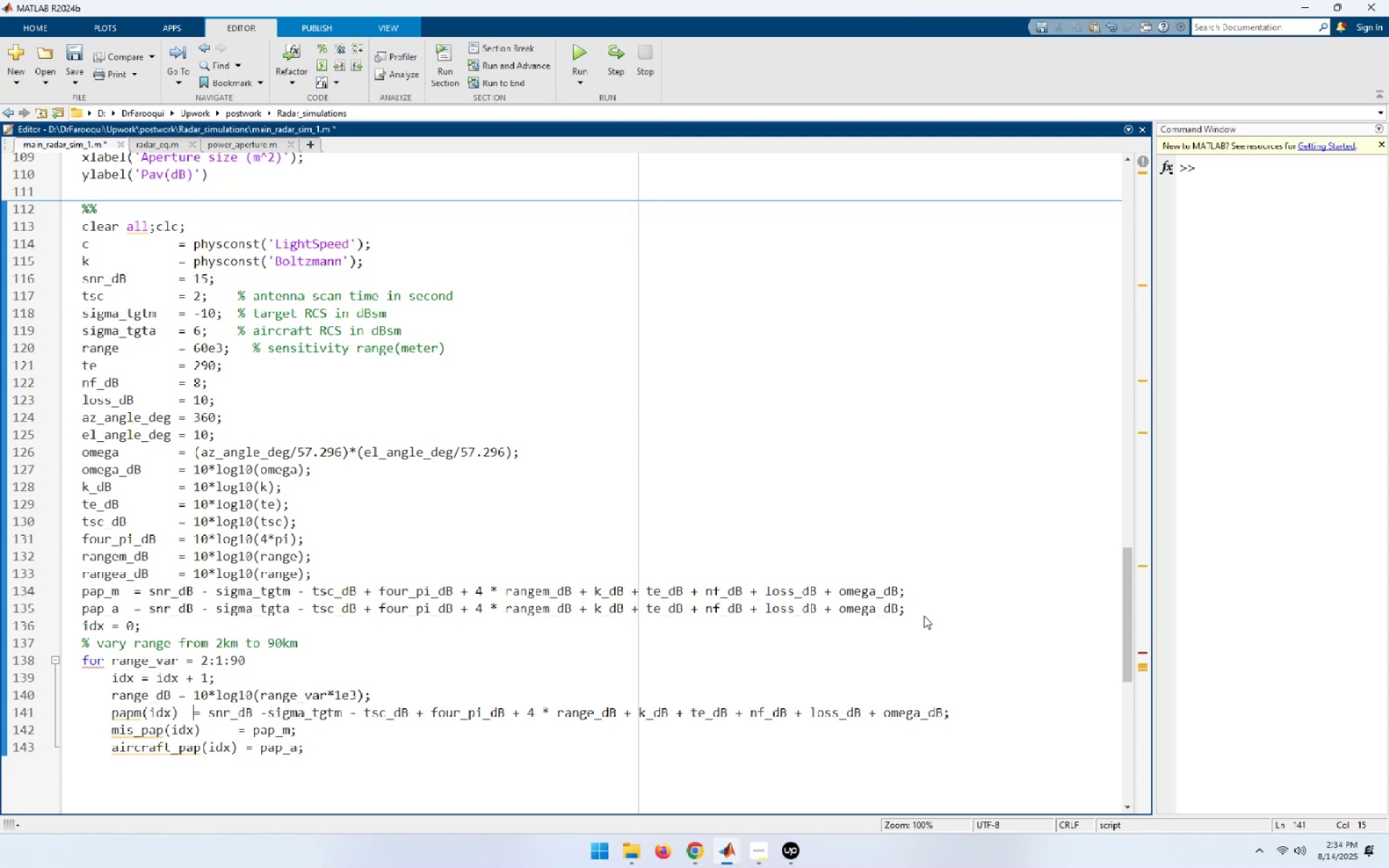 
key(Space)
 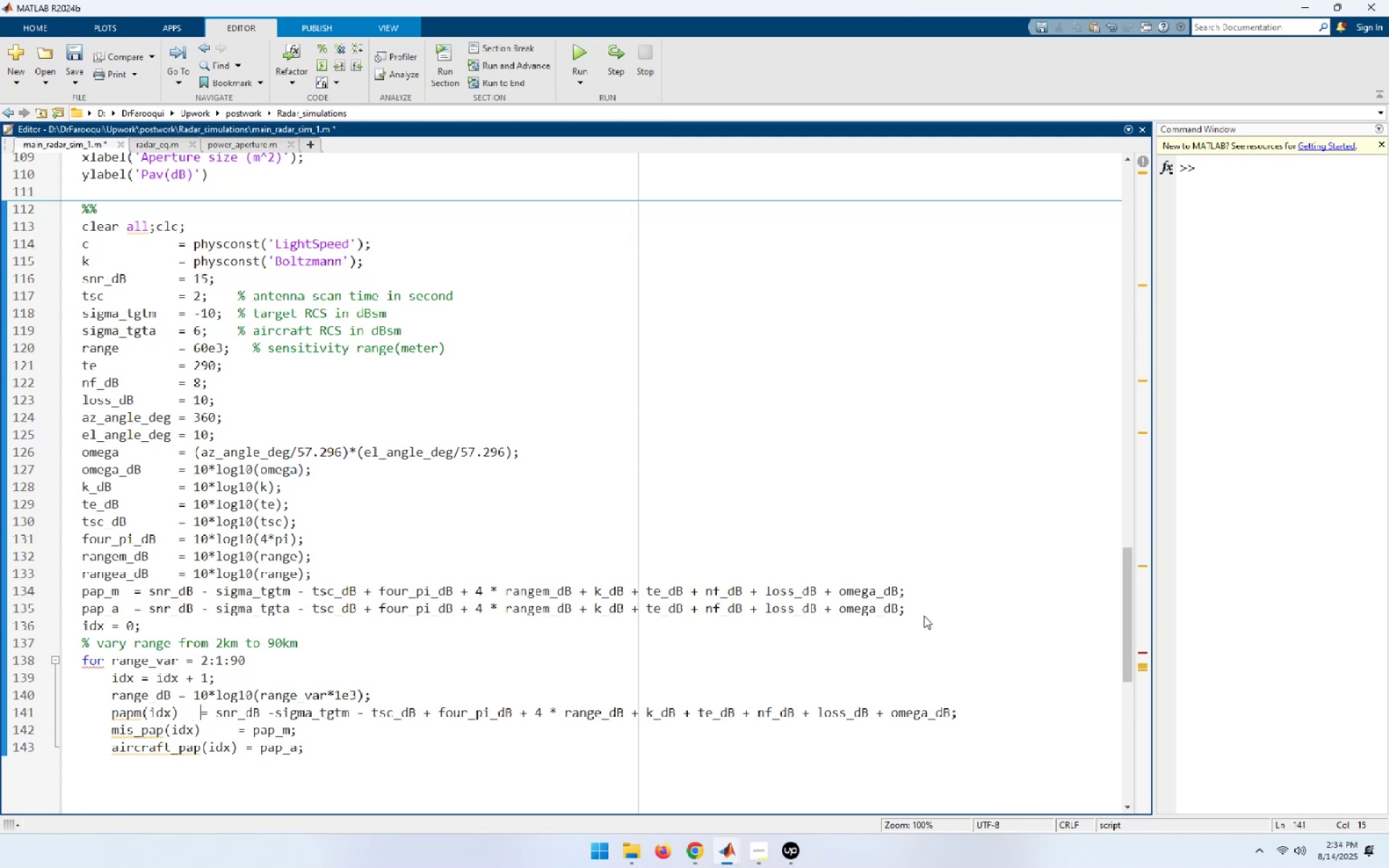 
key(Space)
 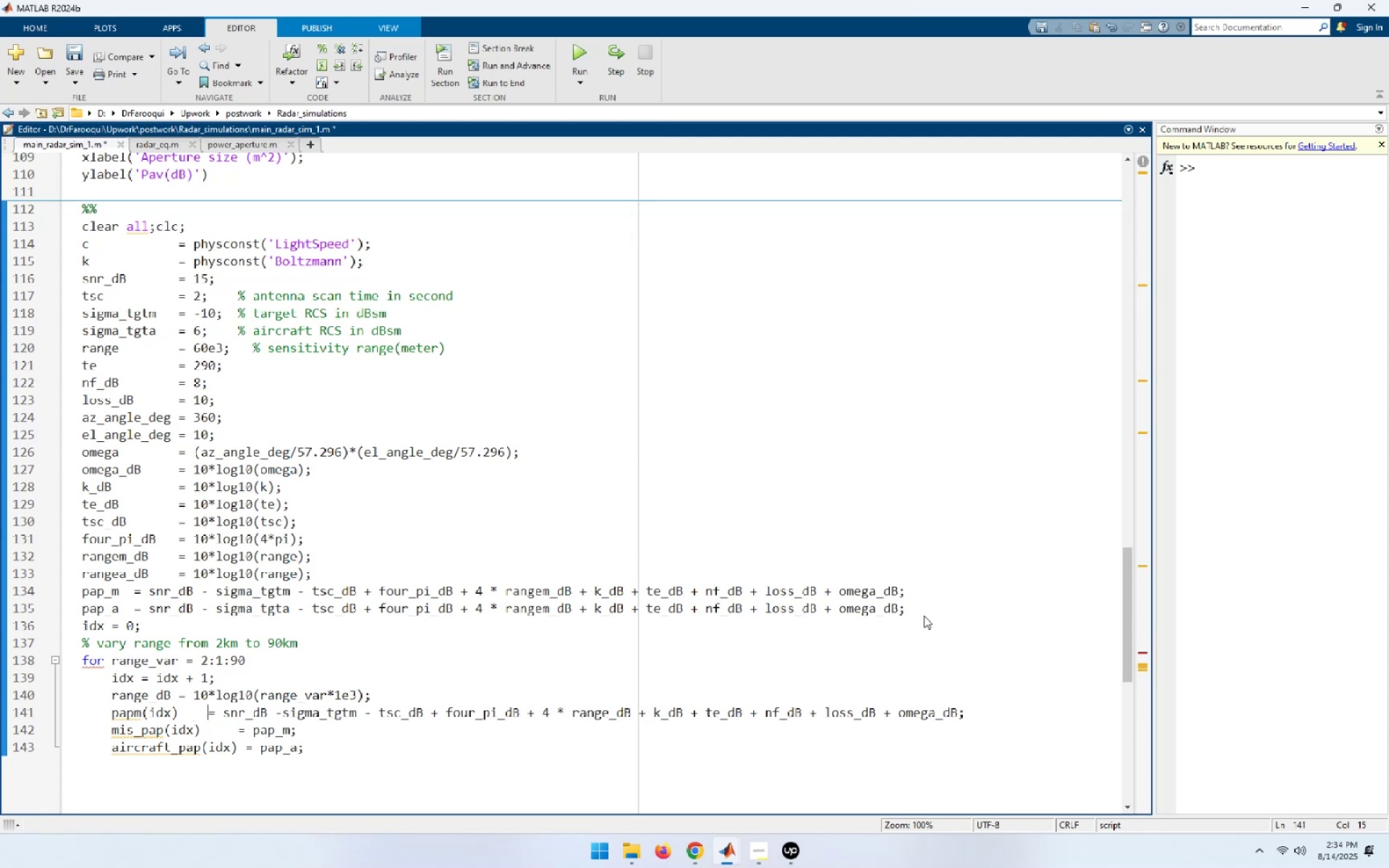 
key(Space)
 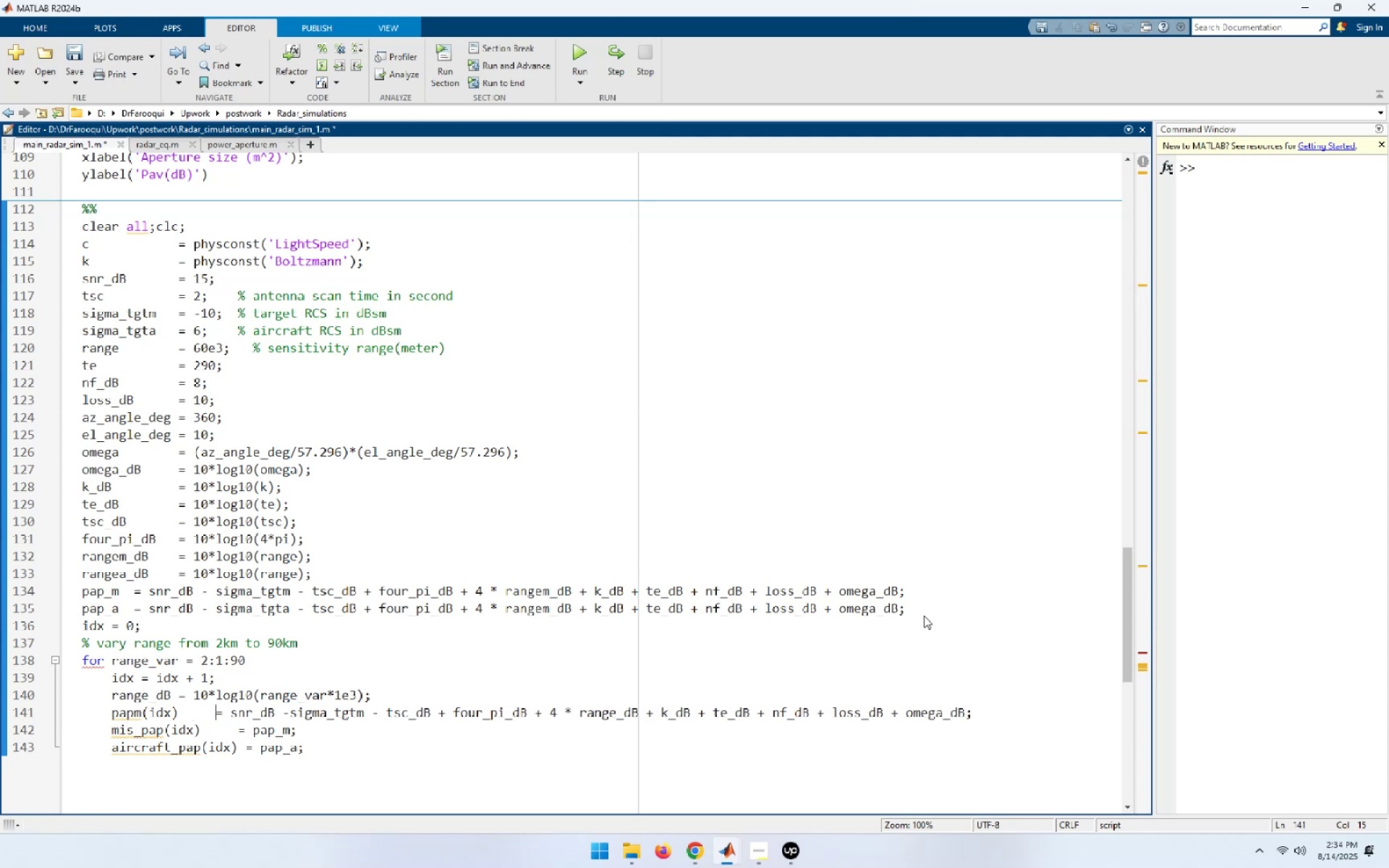 
key(Space)
 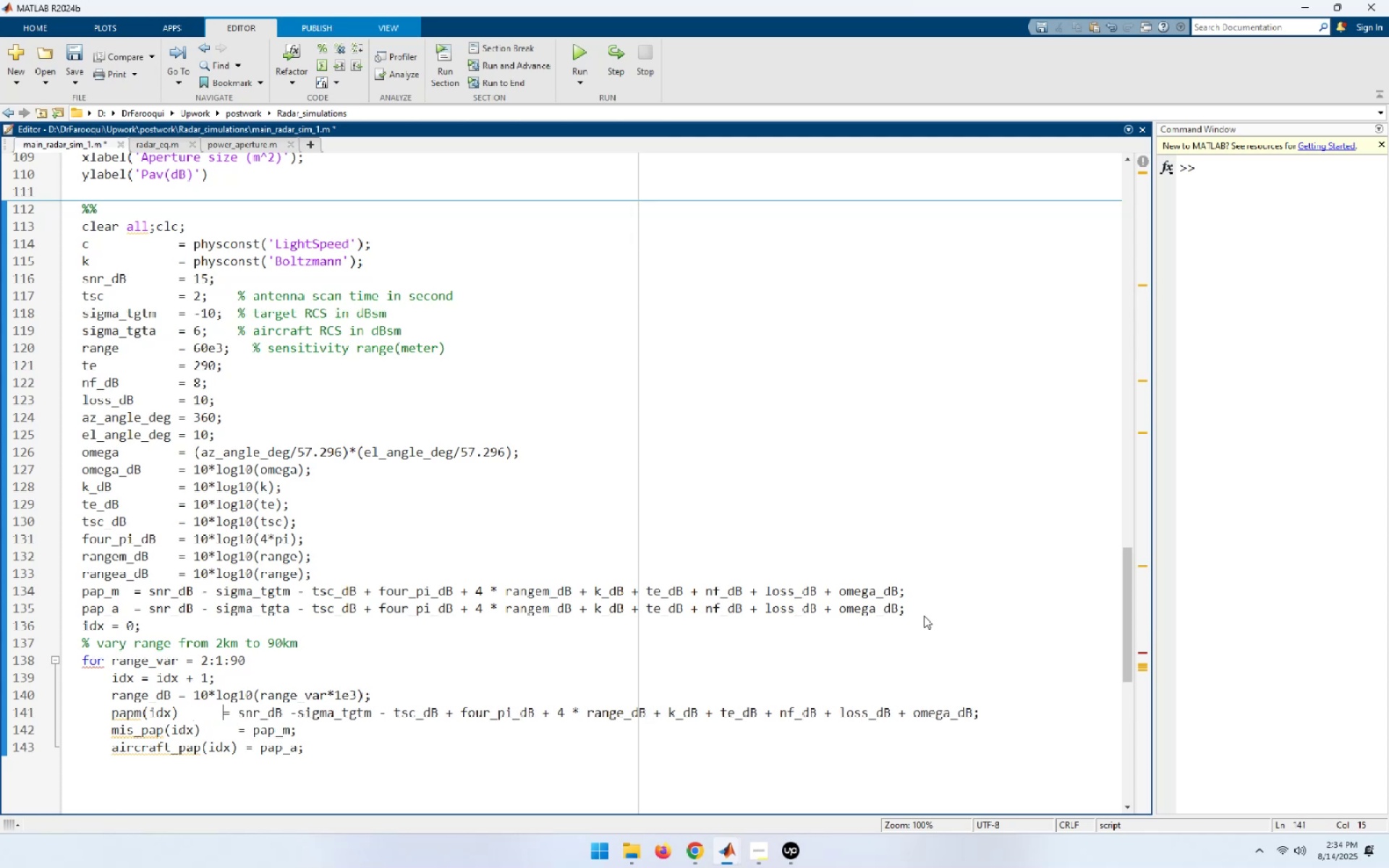 
key(Space)
 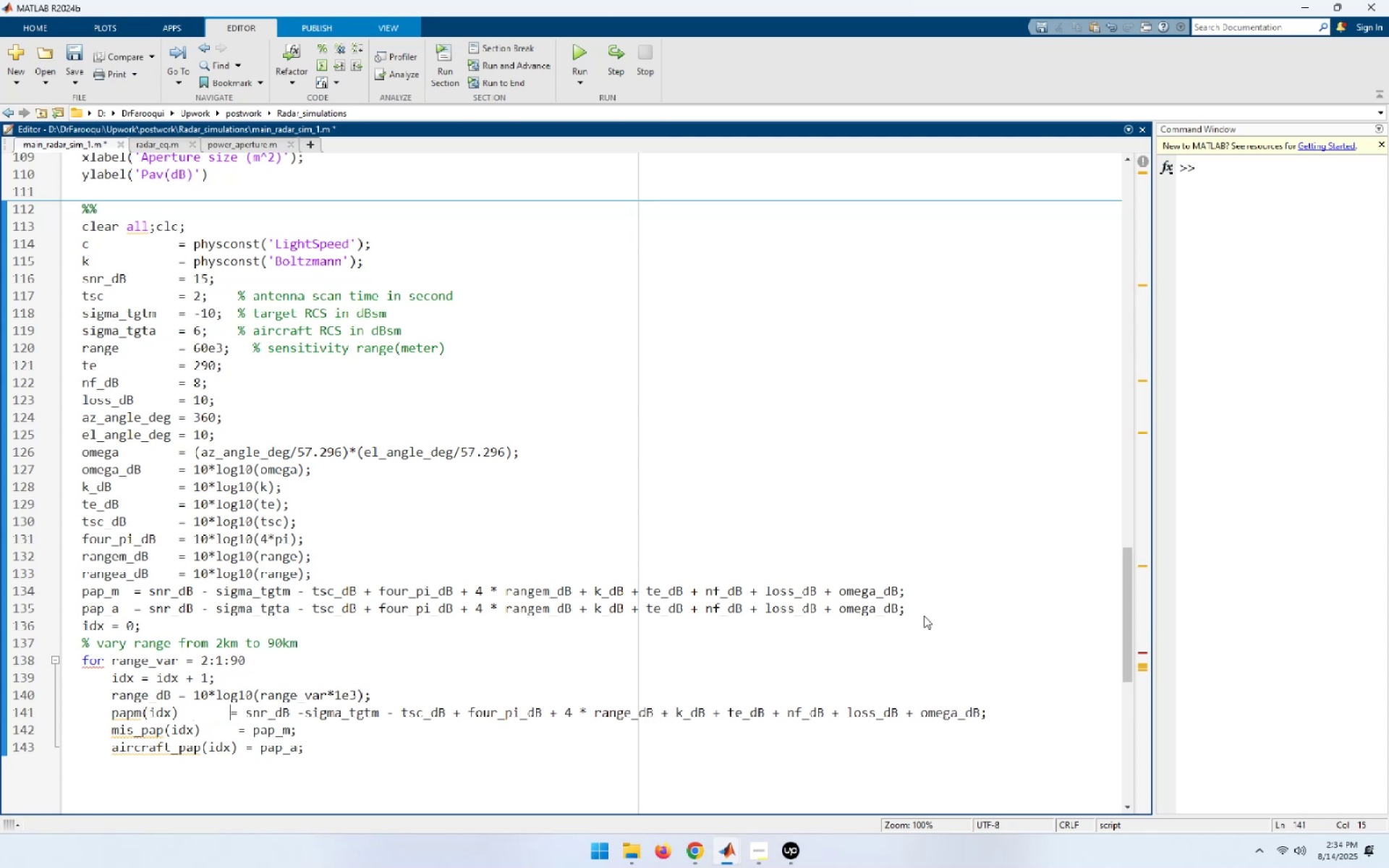 
key(Space)
 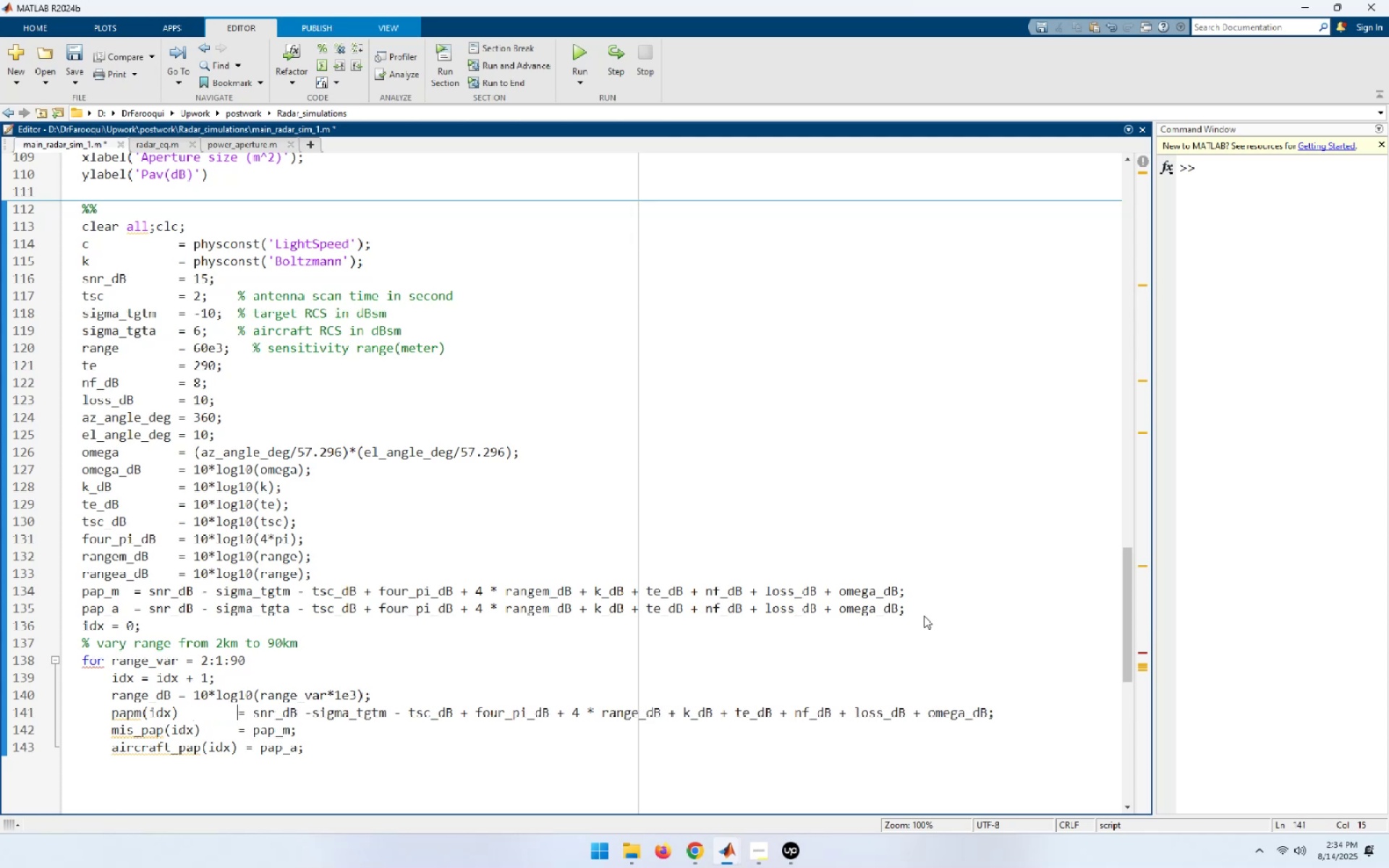 
key(Space)
 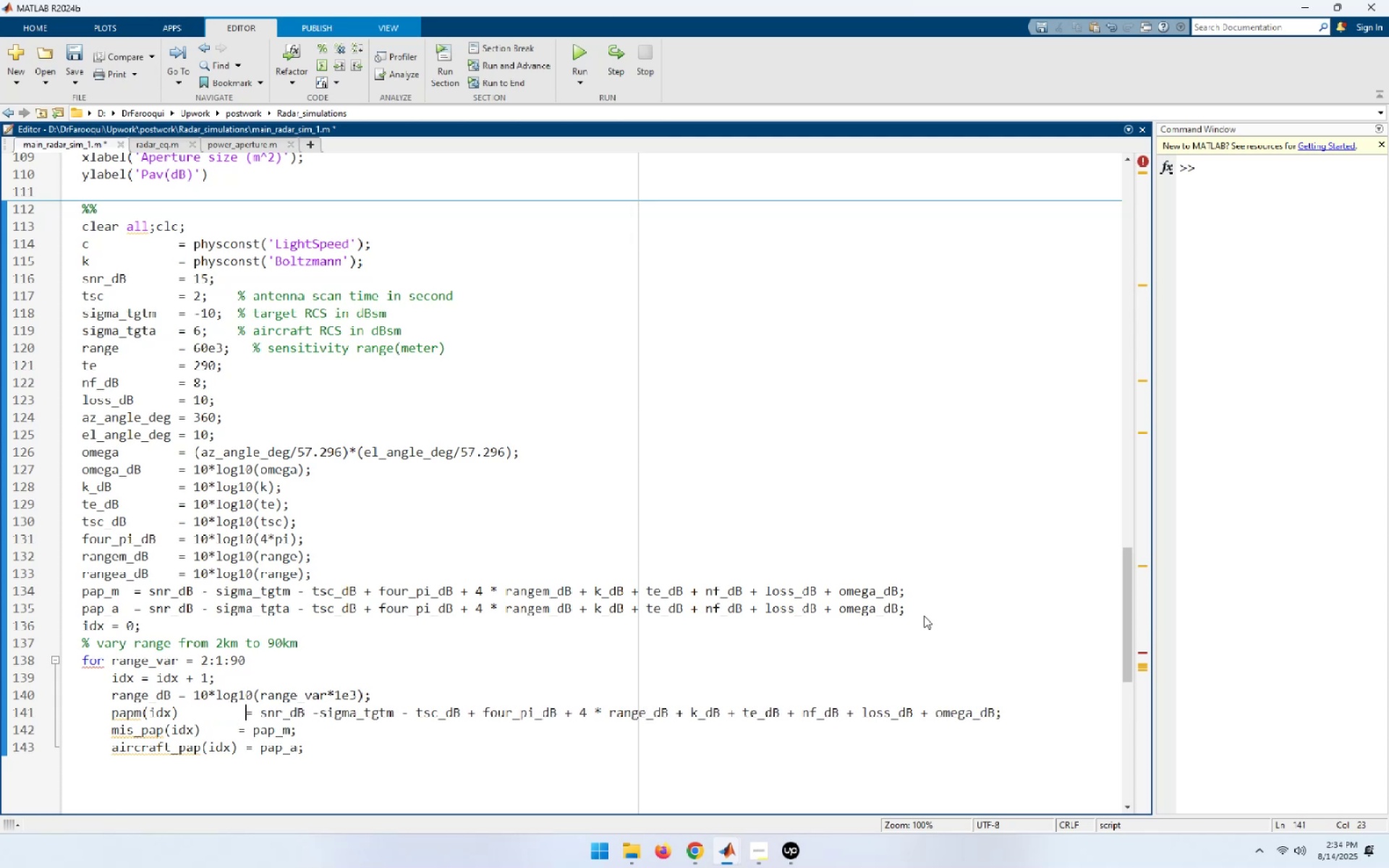 
key(Backspace)
 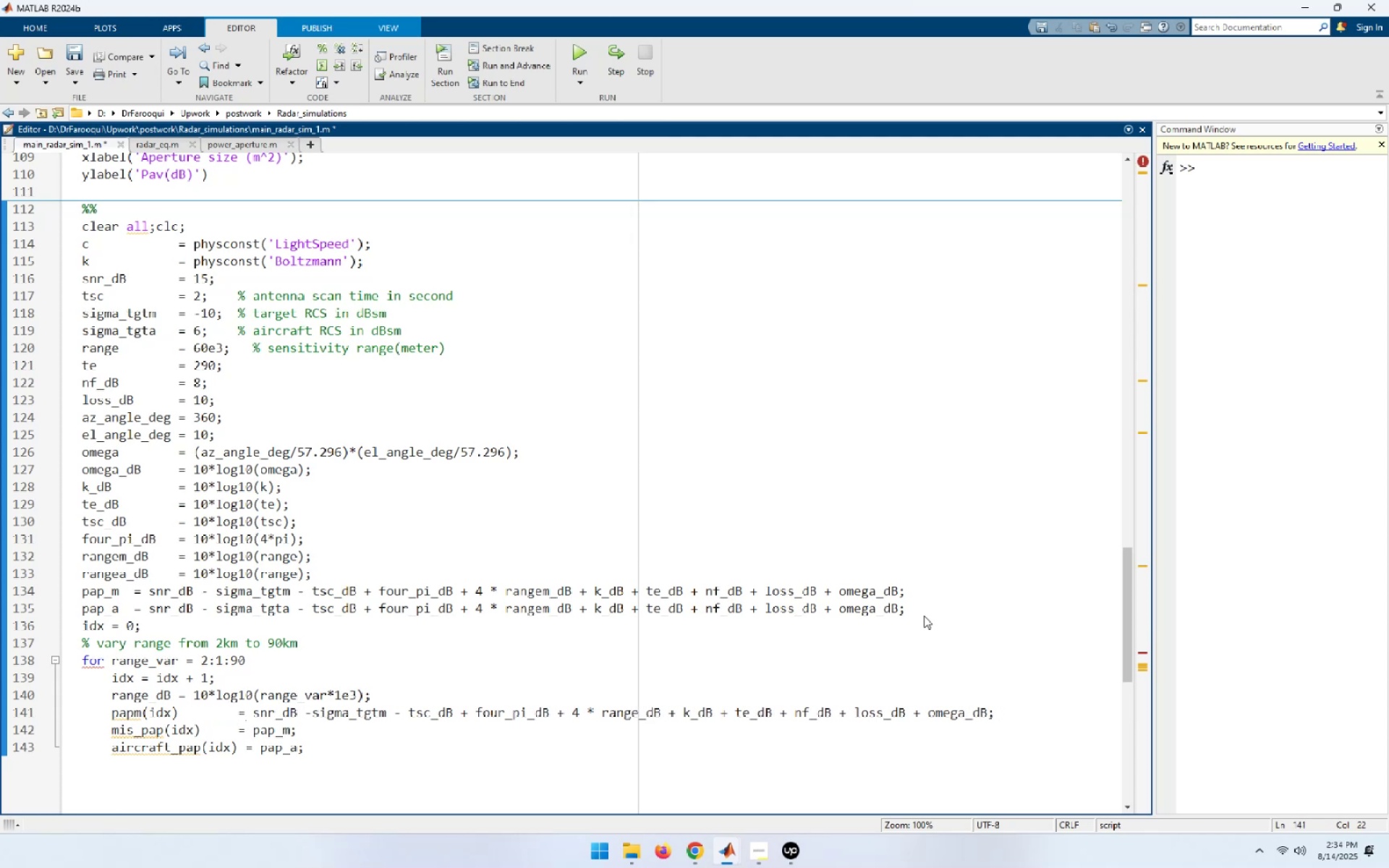 
key(ArrowDown)
 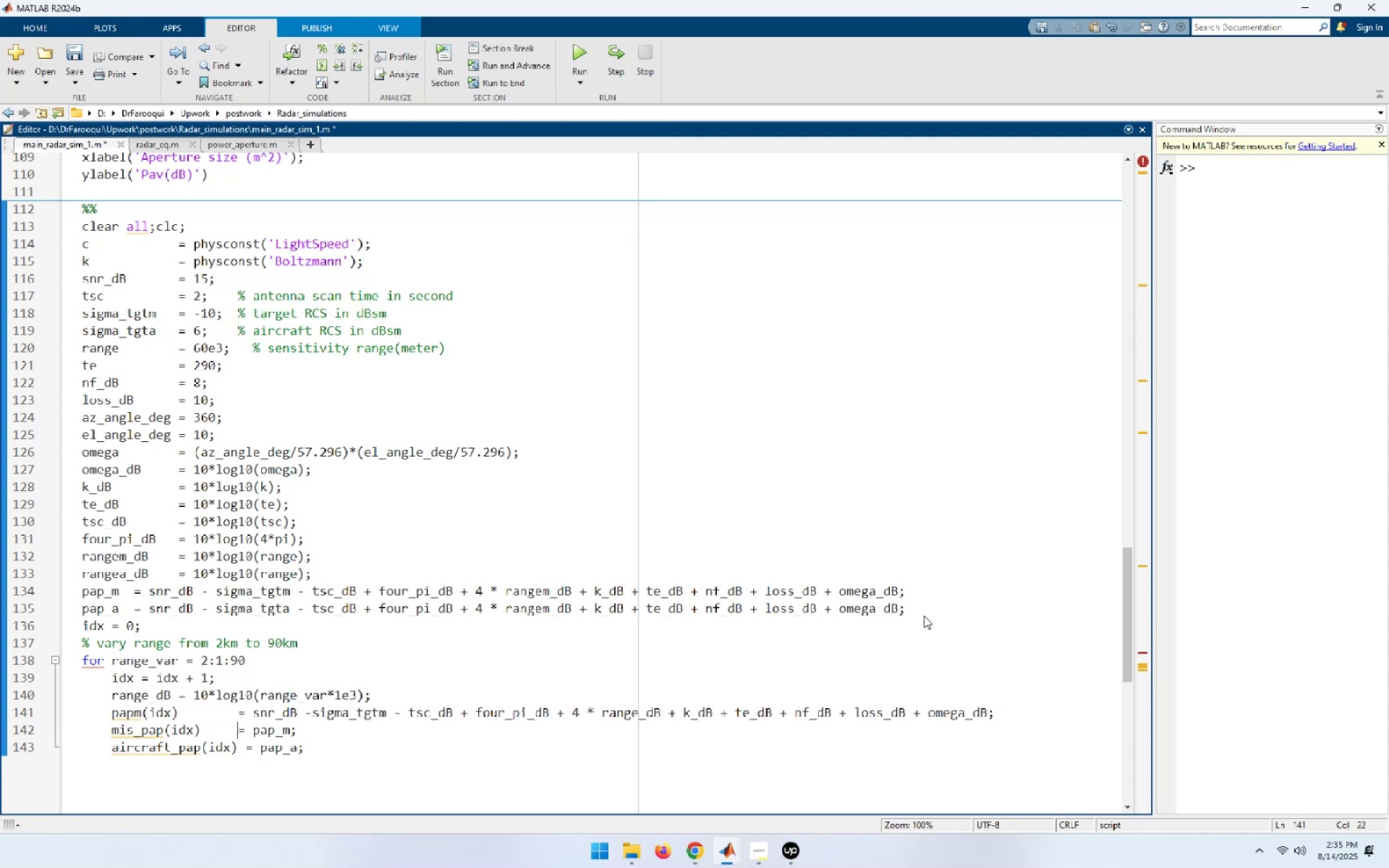 
key(Space)
 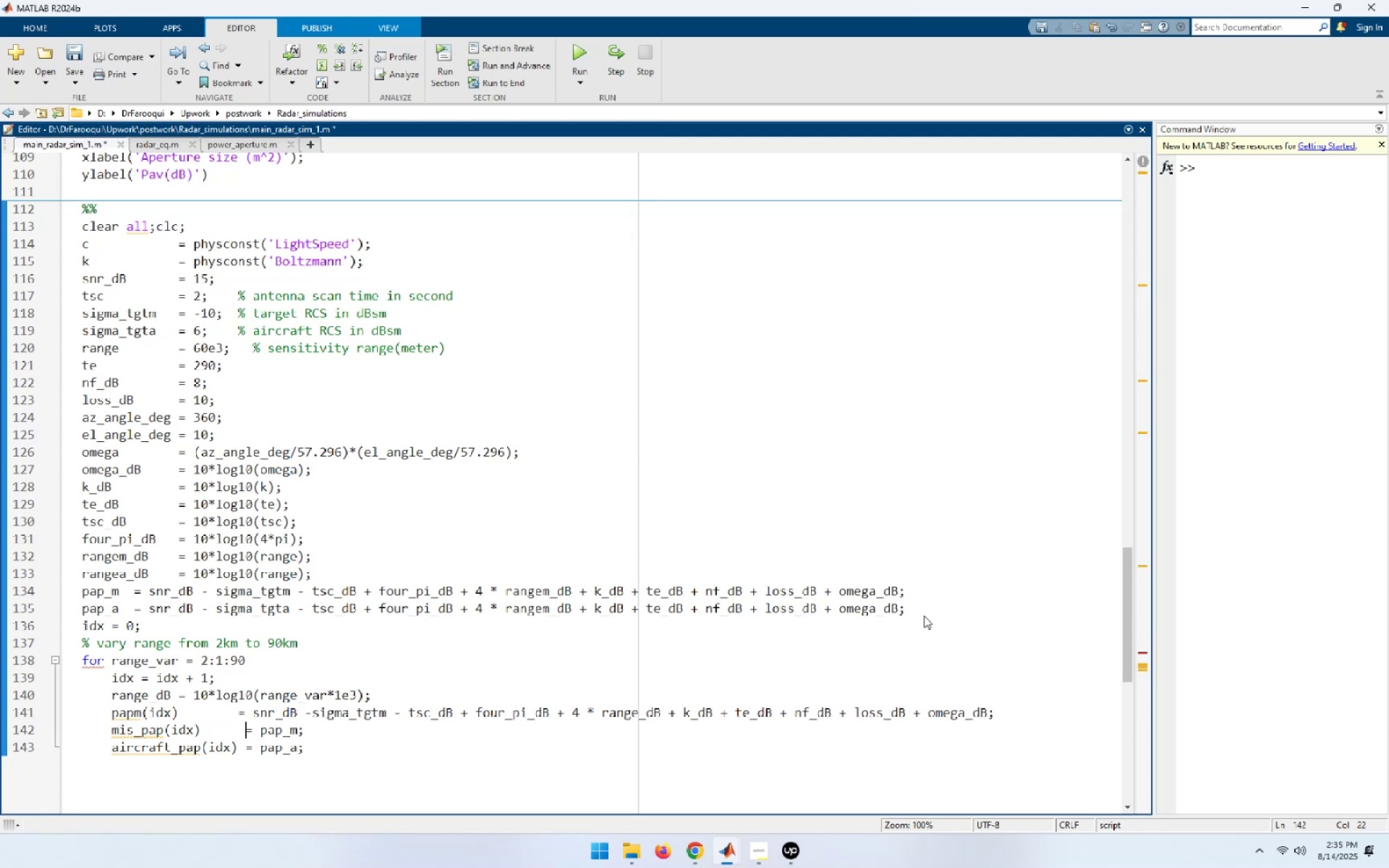 
key(ArrowUp)
 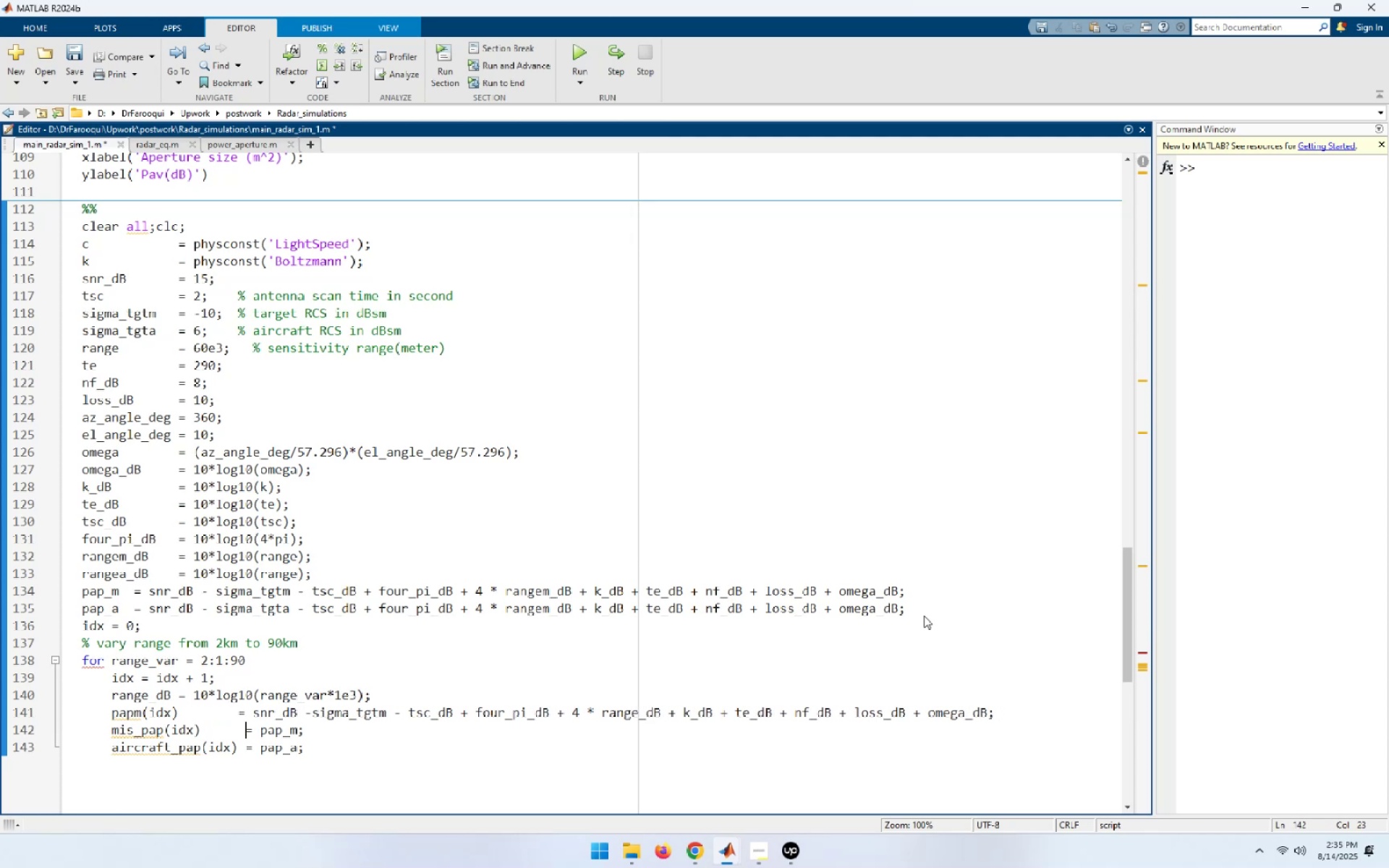 
key(ArrowLeft)
 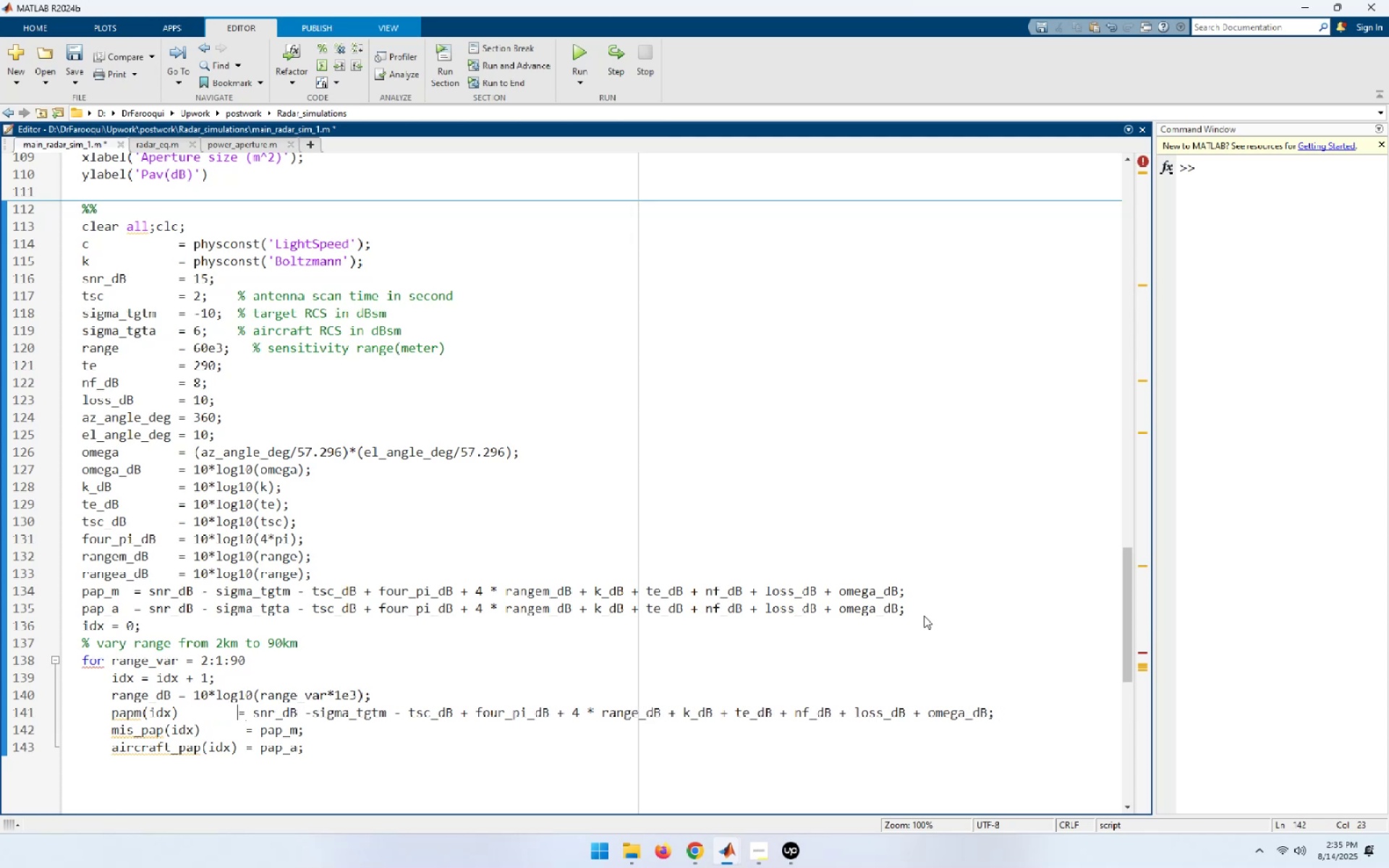 
key(Space)
 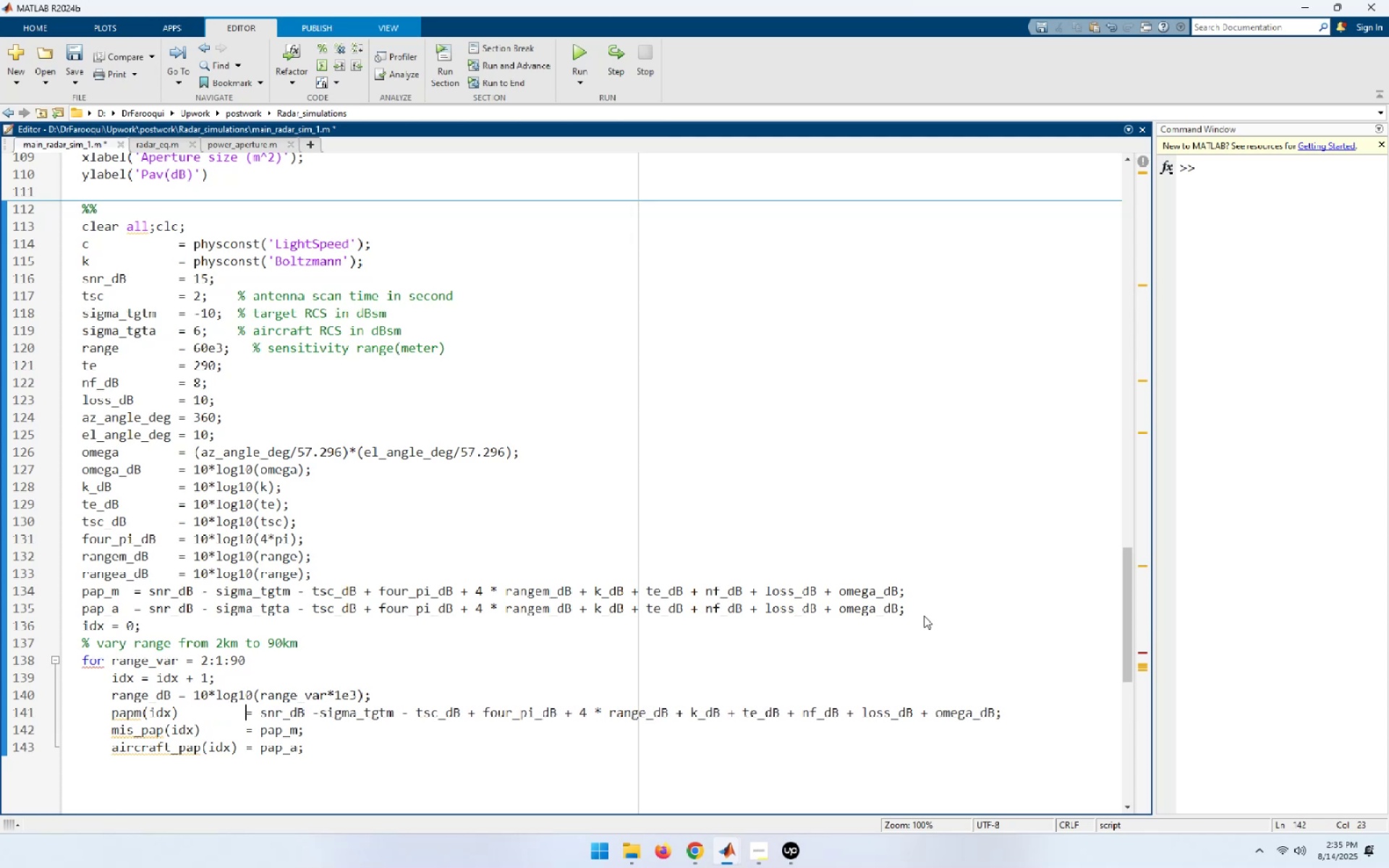 
key(ArrowUp)
 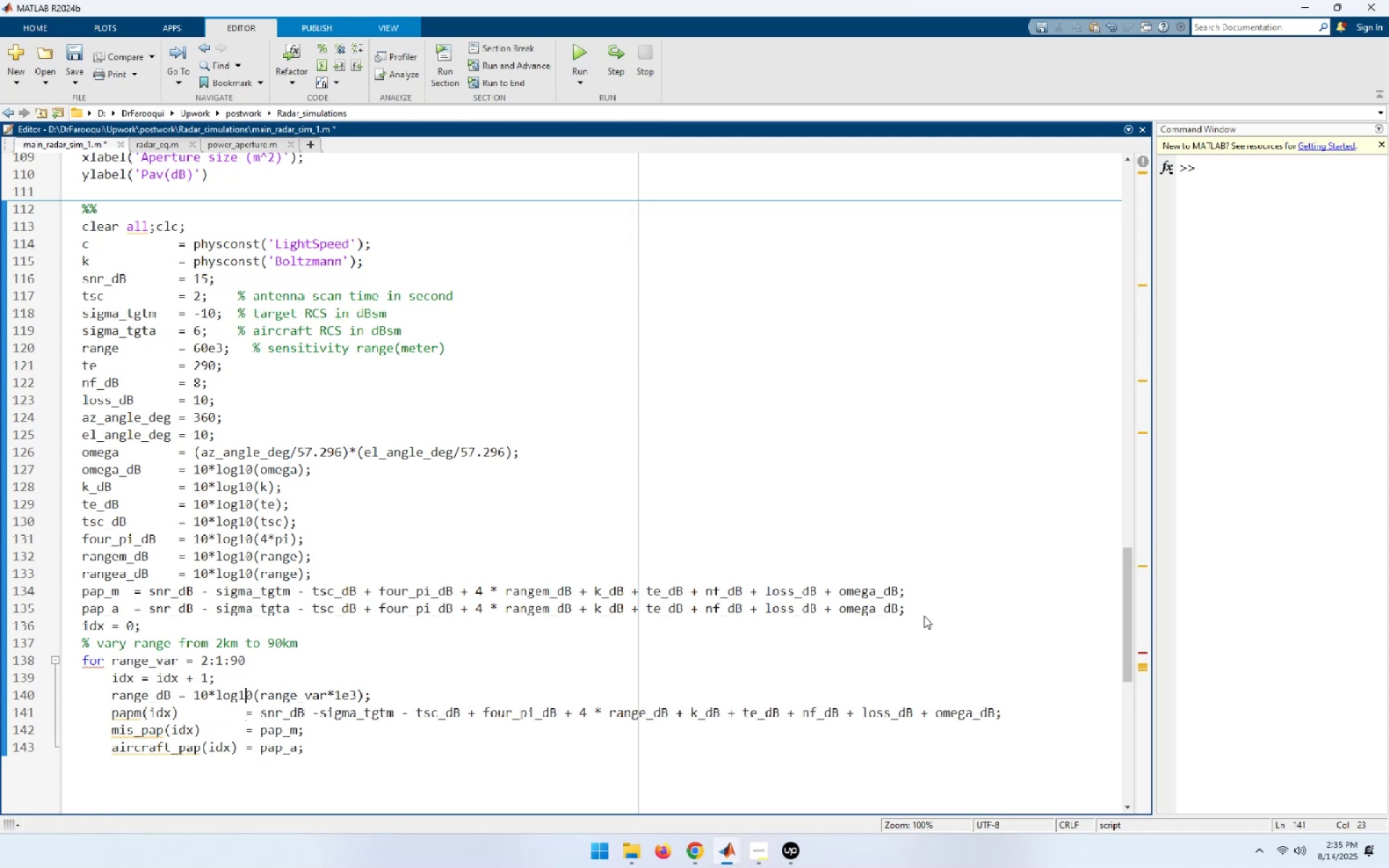 
key(ArrowUp)
 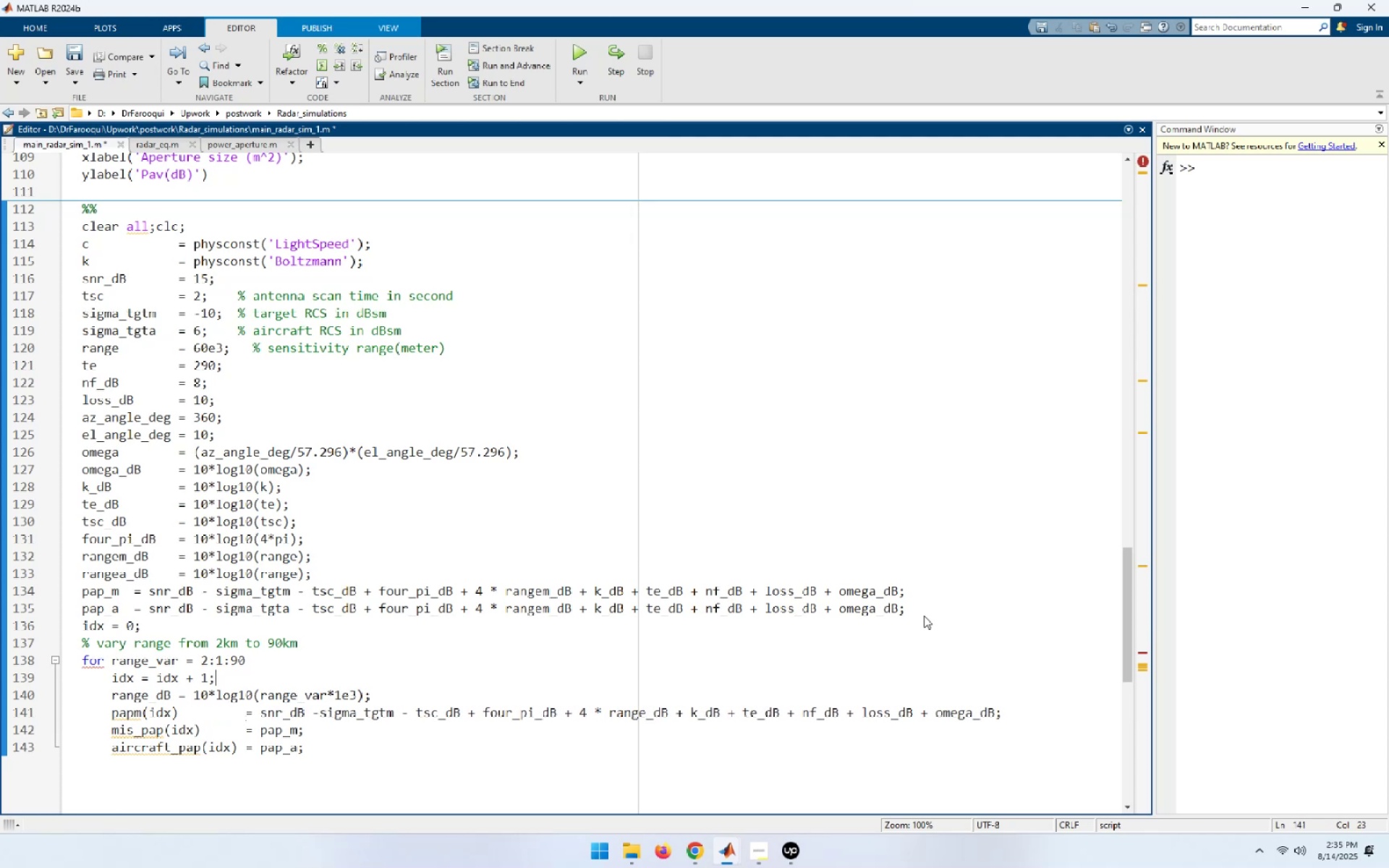 
key(ArrowDown)
 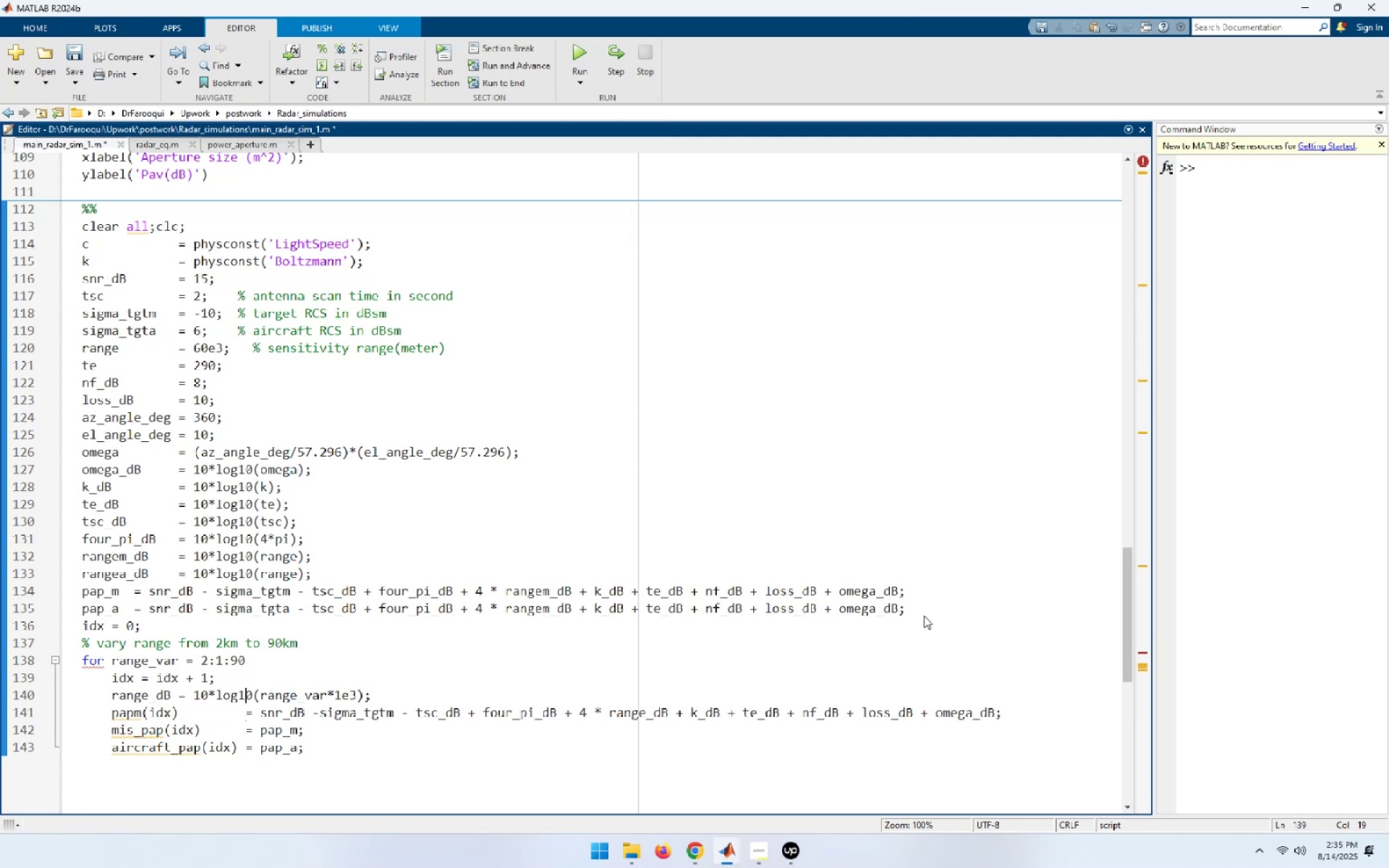 
hold_key(key=ArrowLeft, duration=0.67)
 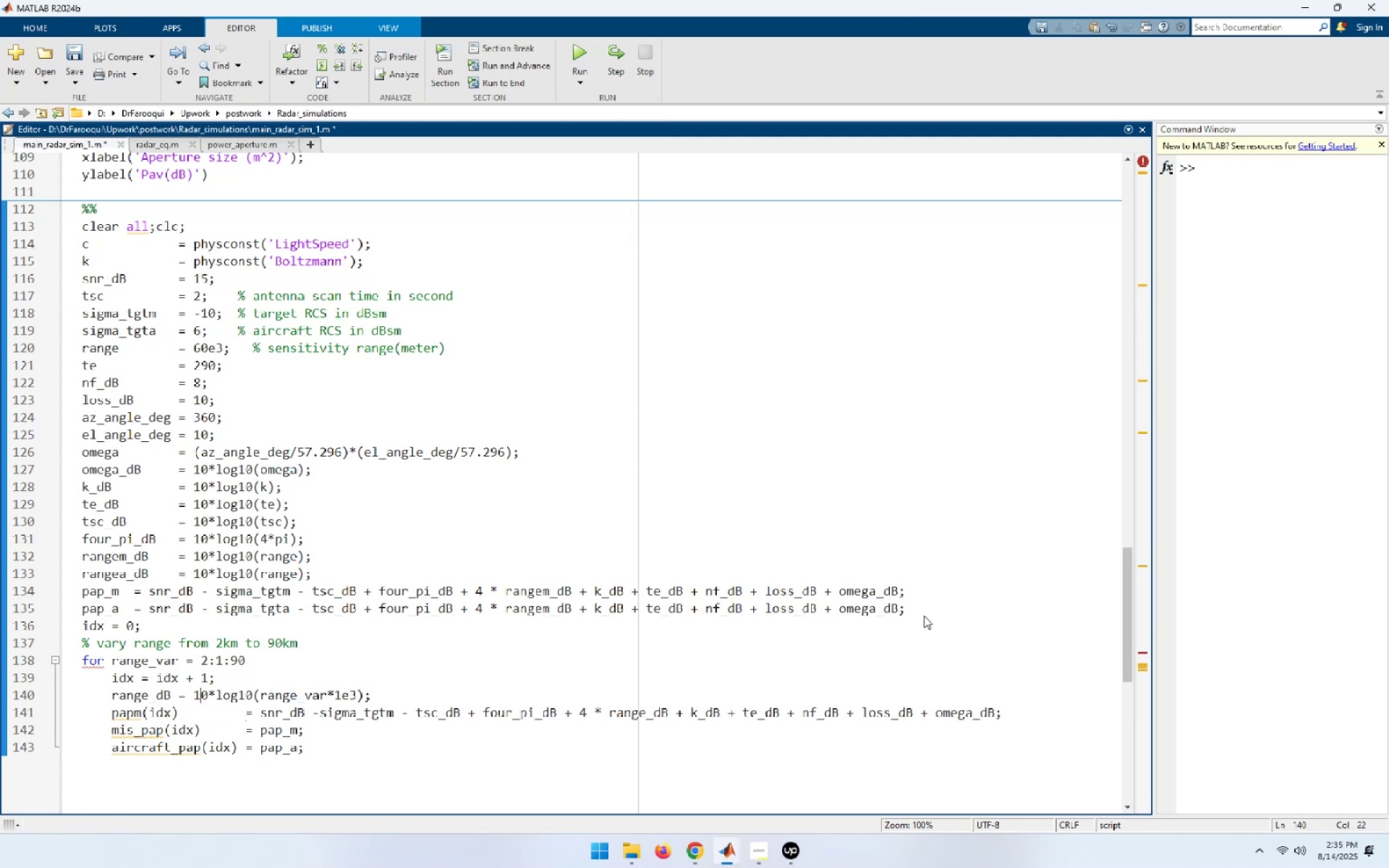 
key(ArrowLeft)
 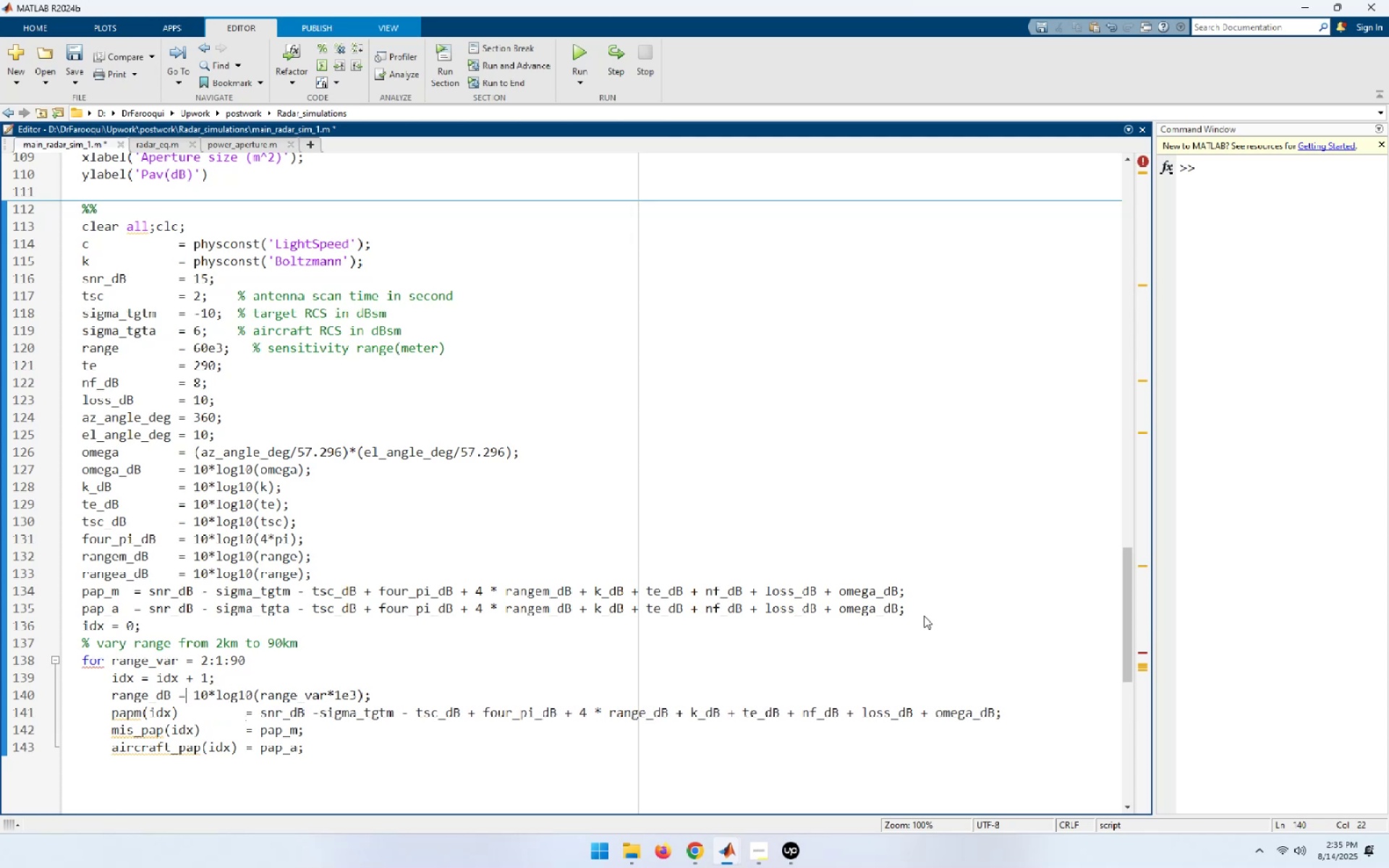 
key(ArrowLeft)
 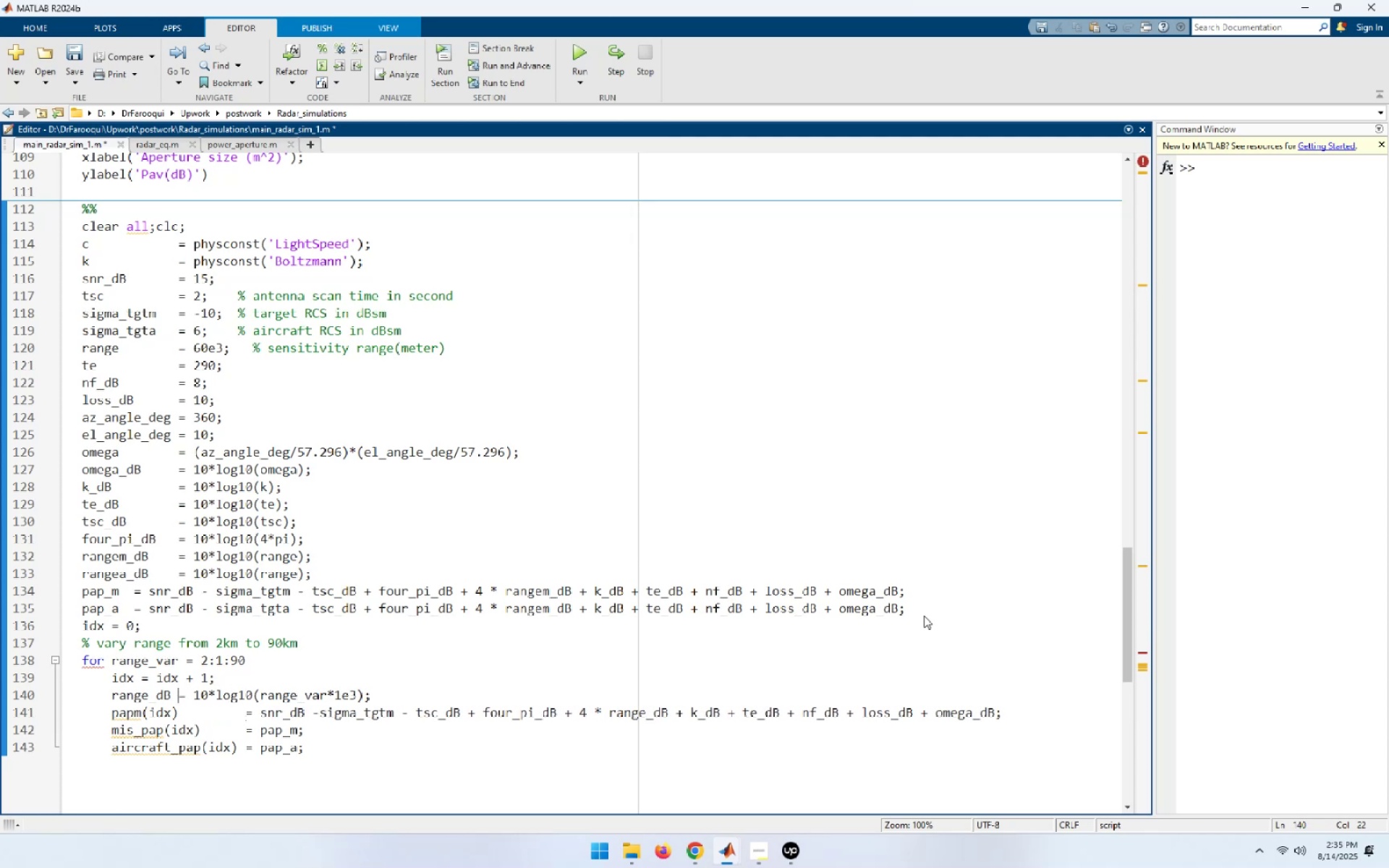 
hold_key(key=Space, duration=0.75)
 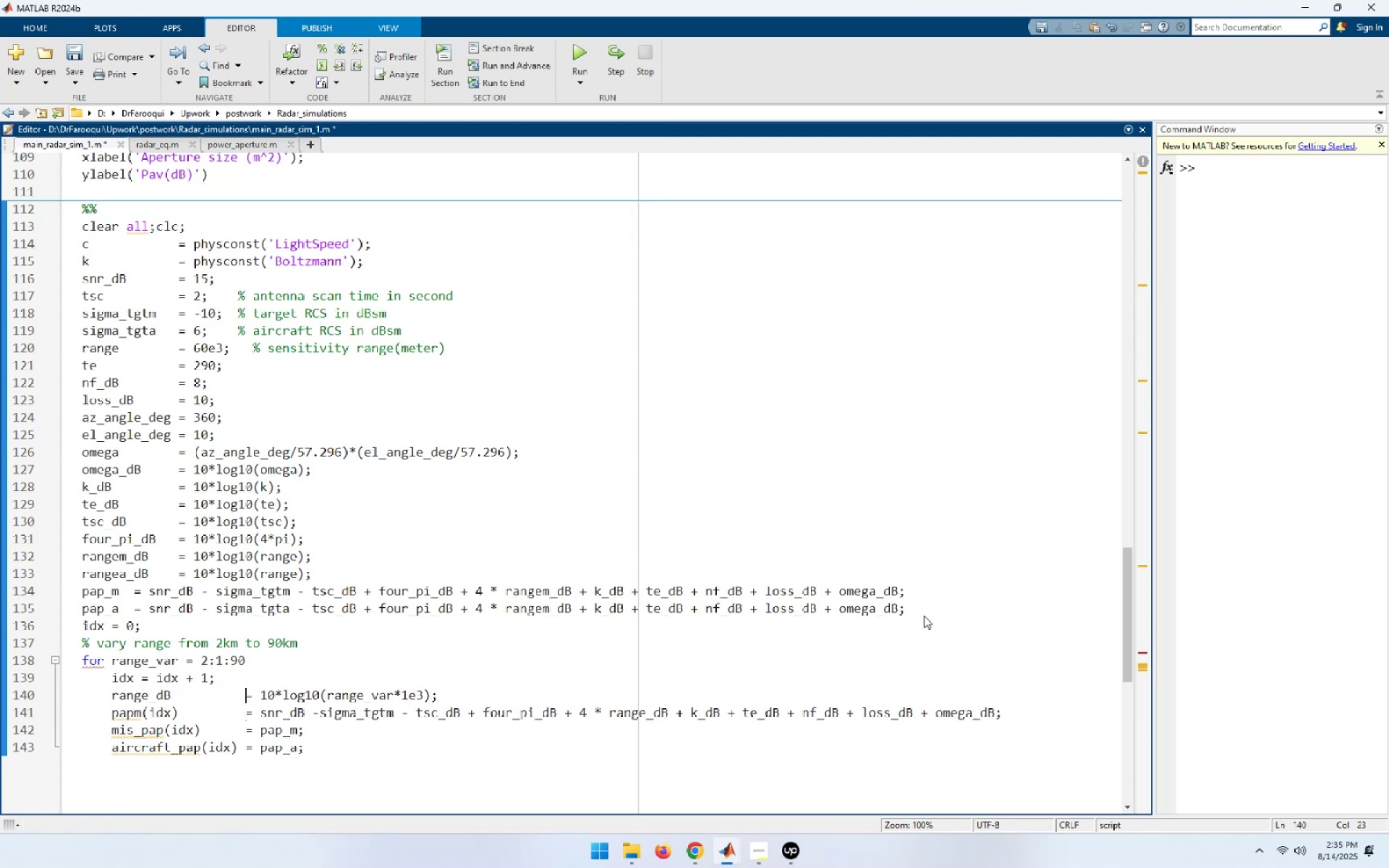 
key(ArrowDown)
 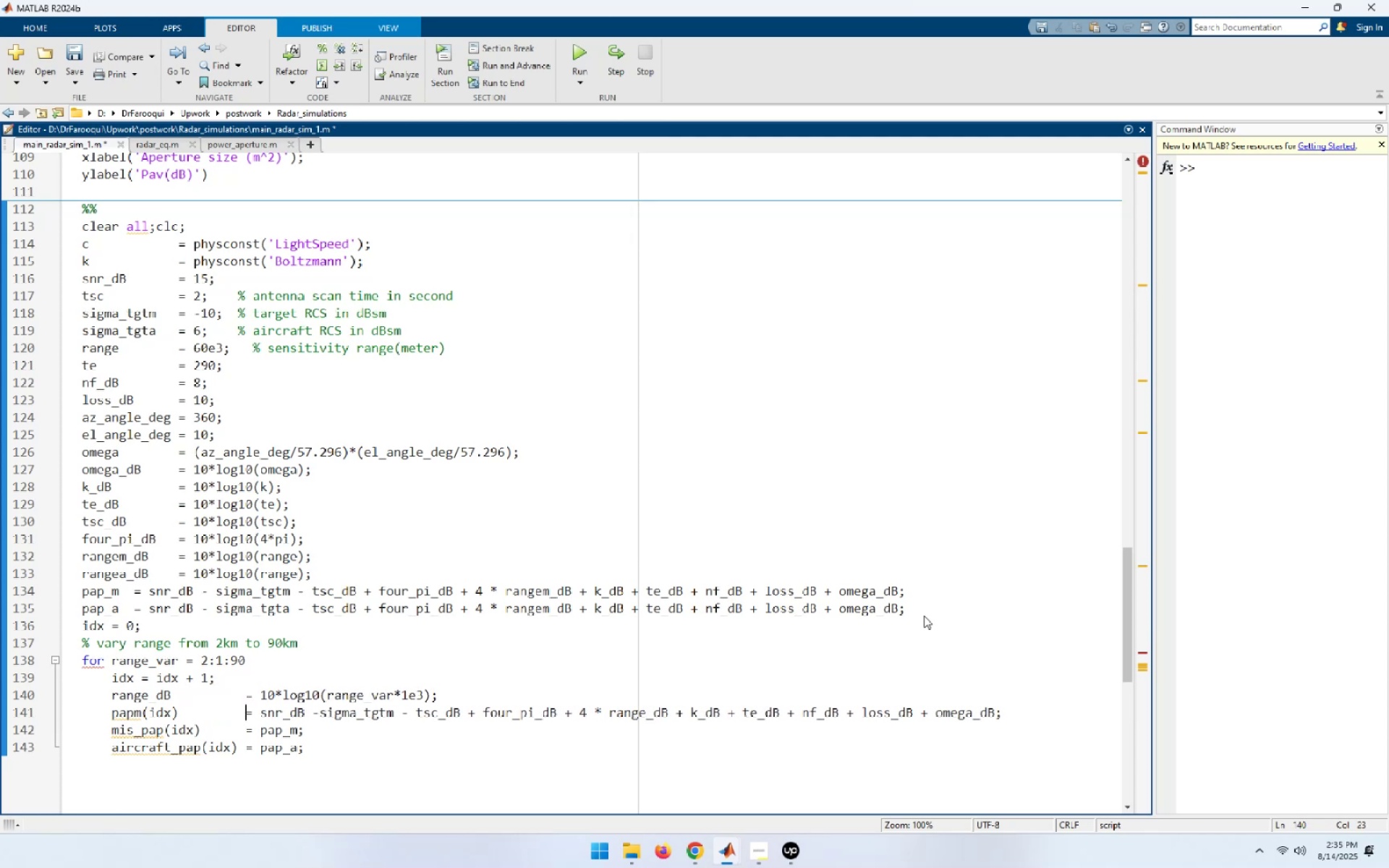 
key(ArrowDown)
 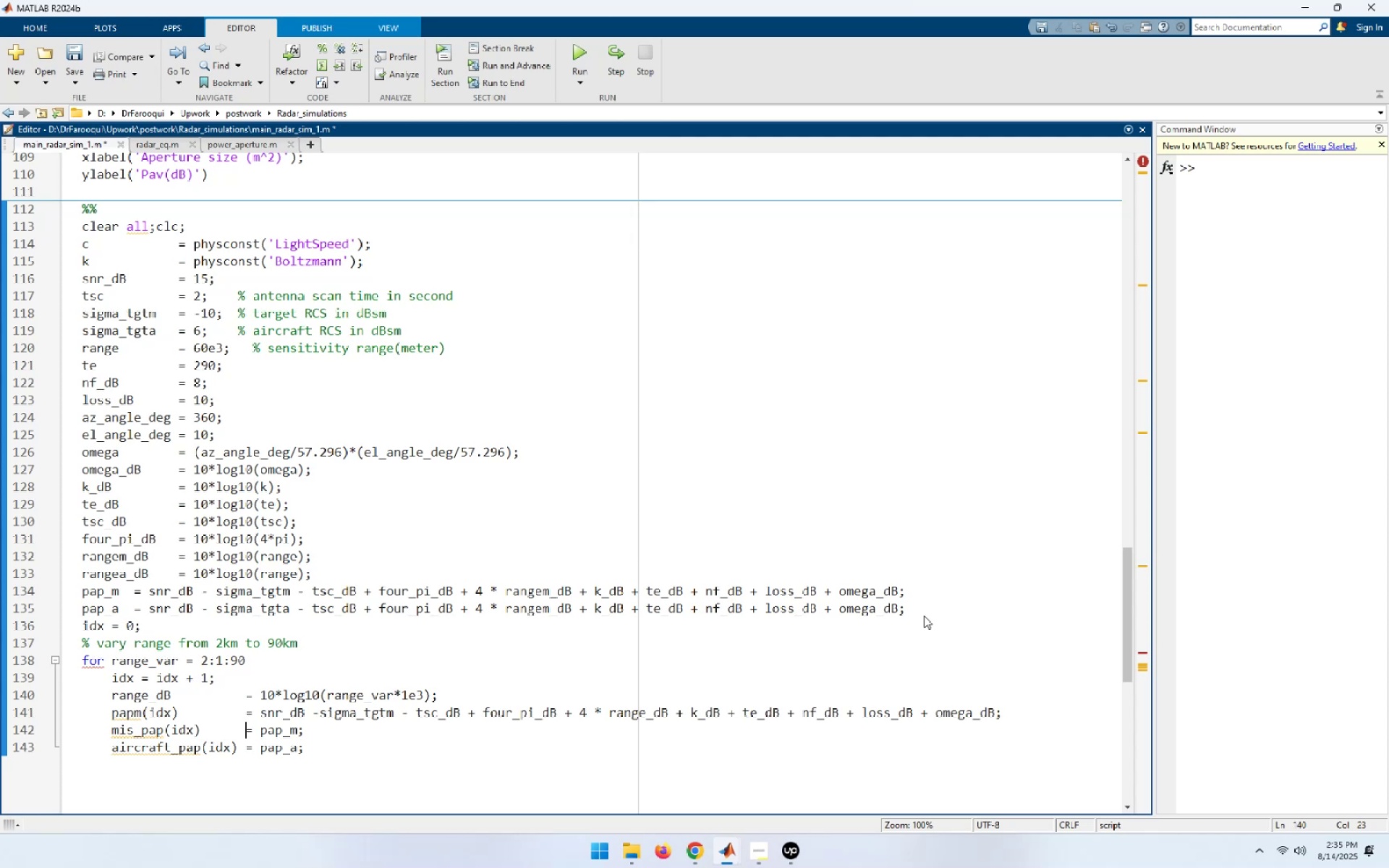 
key(ArrowDown)
 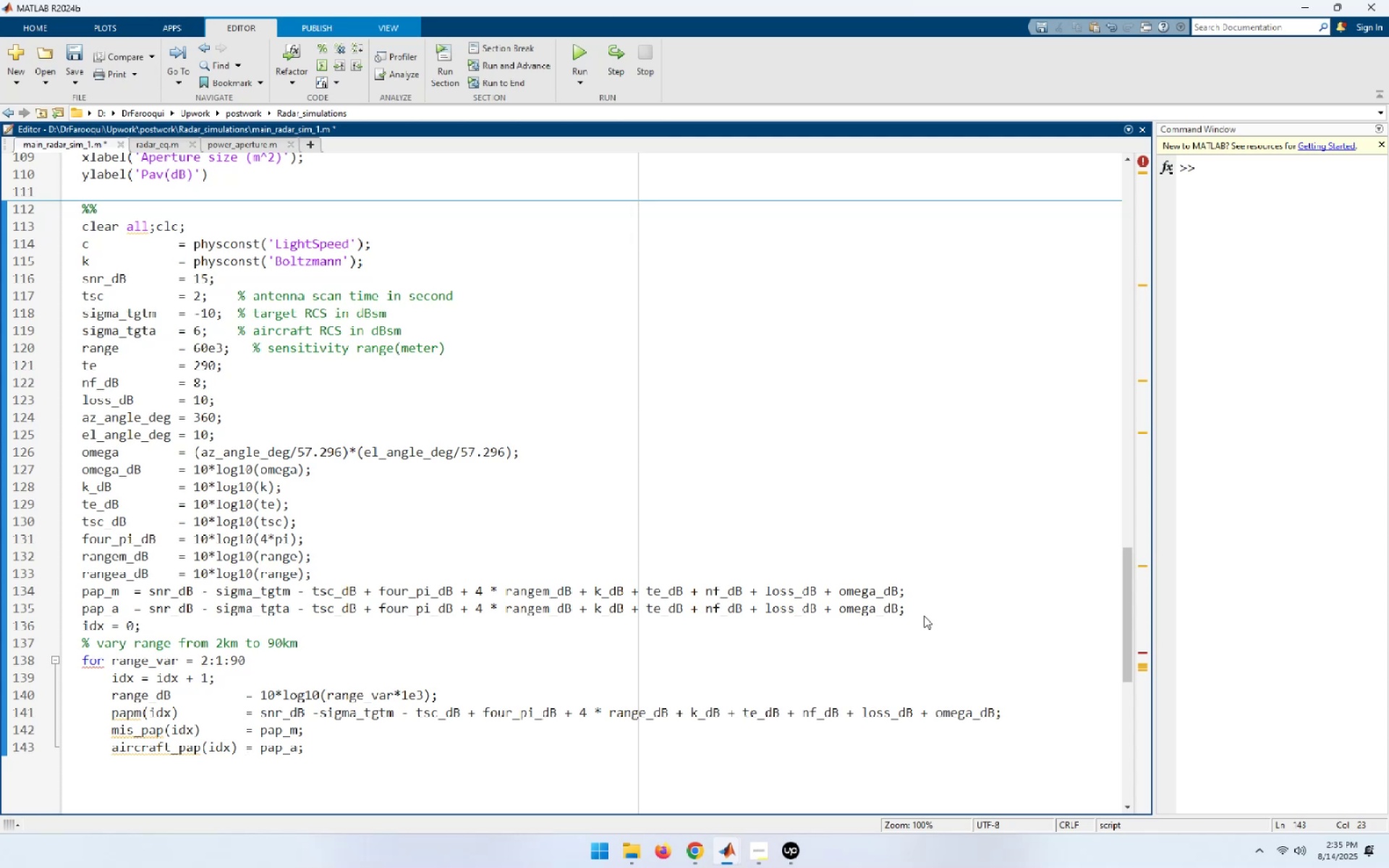 
key(End)
 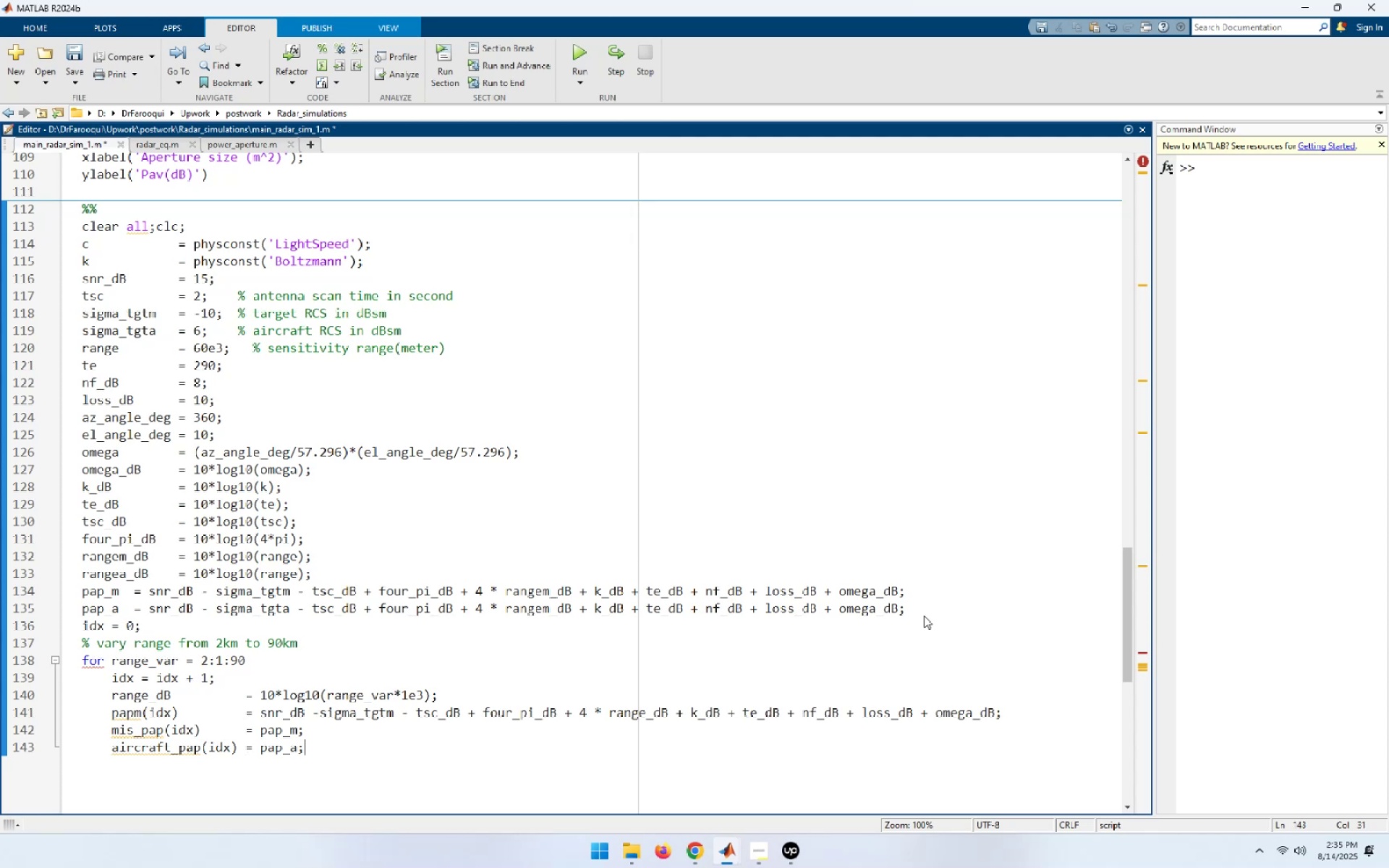 
key(NumpadEnter)
 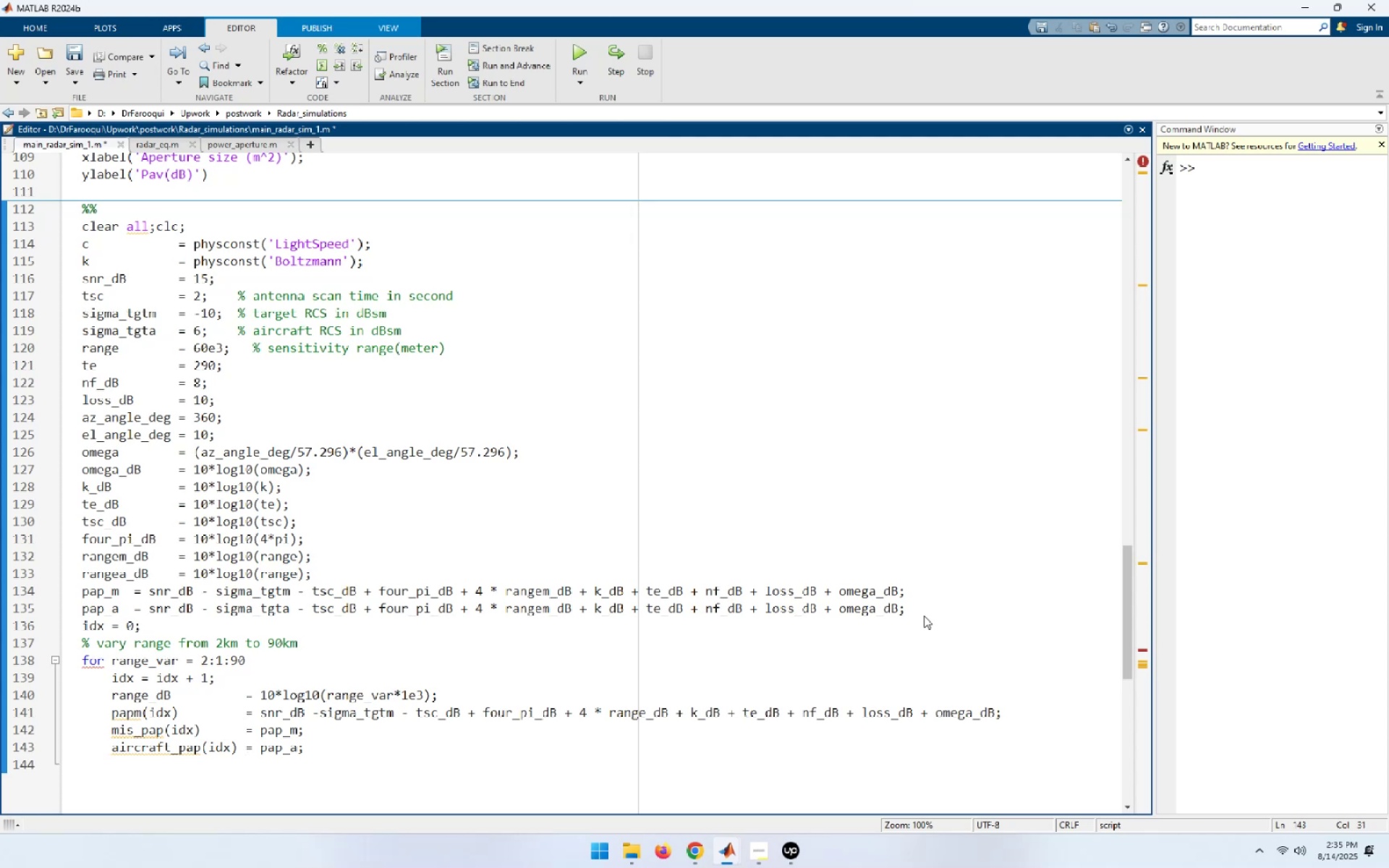 
wait(9.76)
 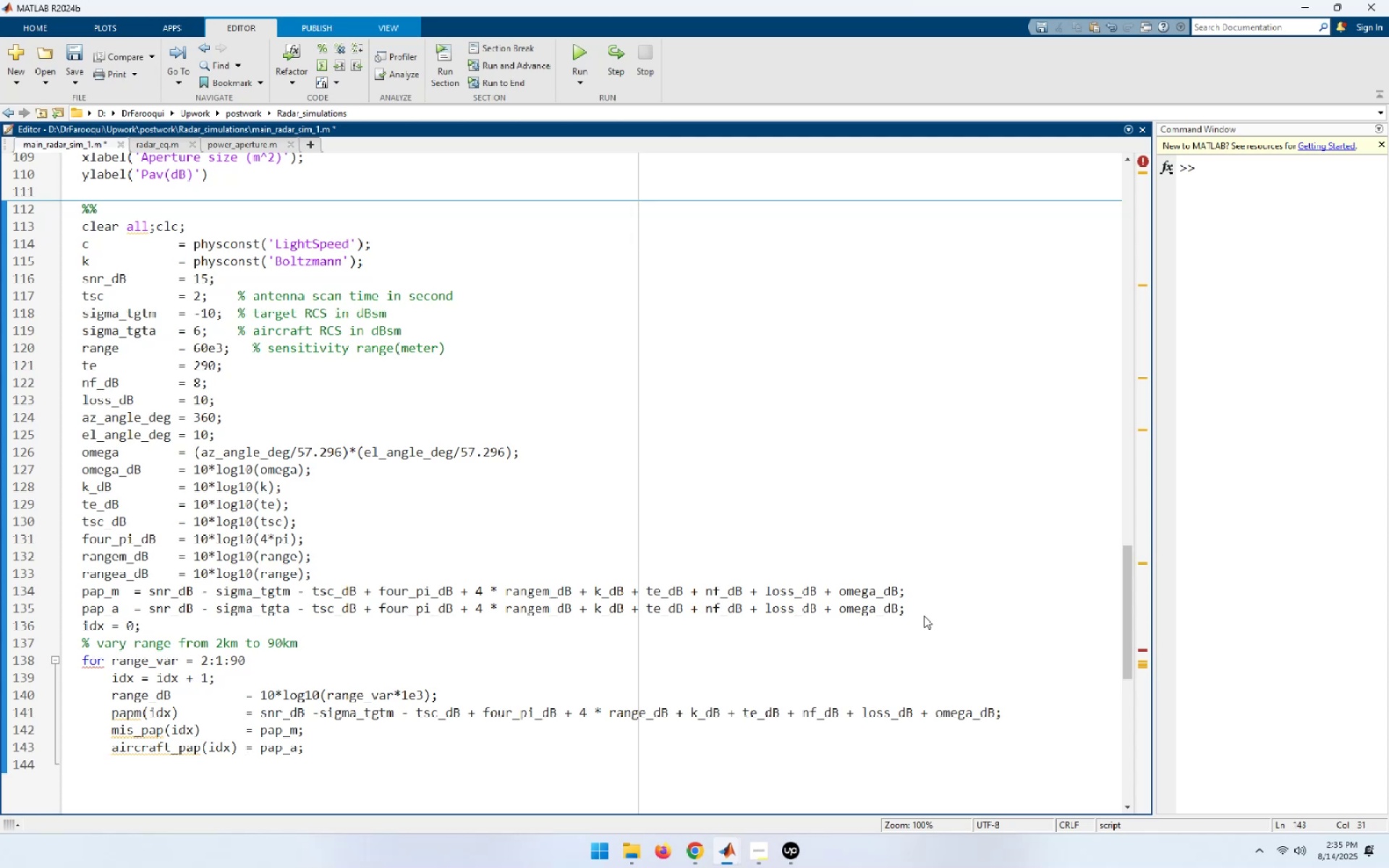 
key(ArrowUp)
 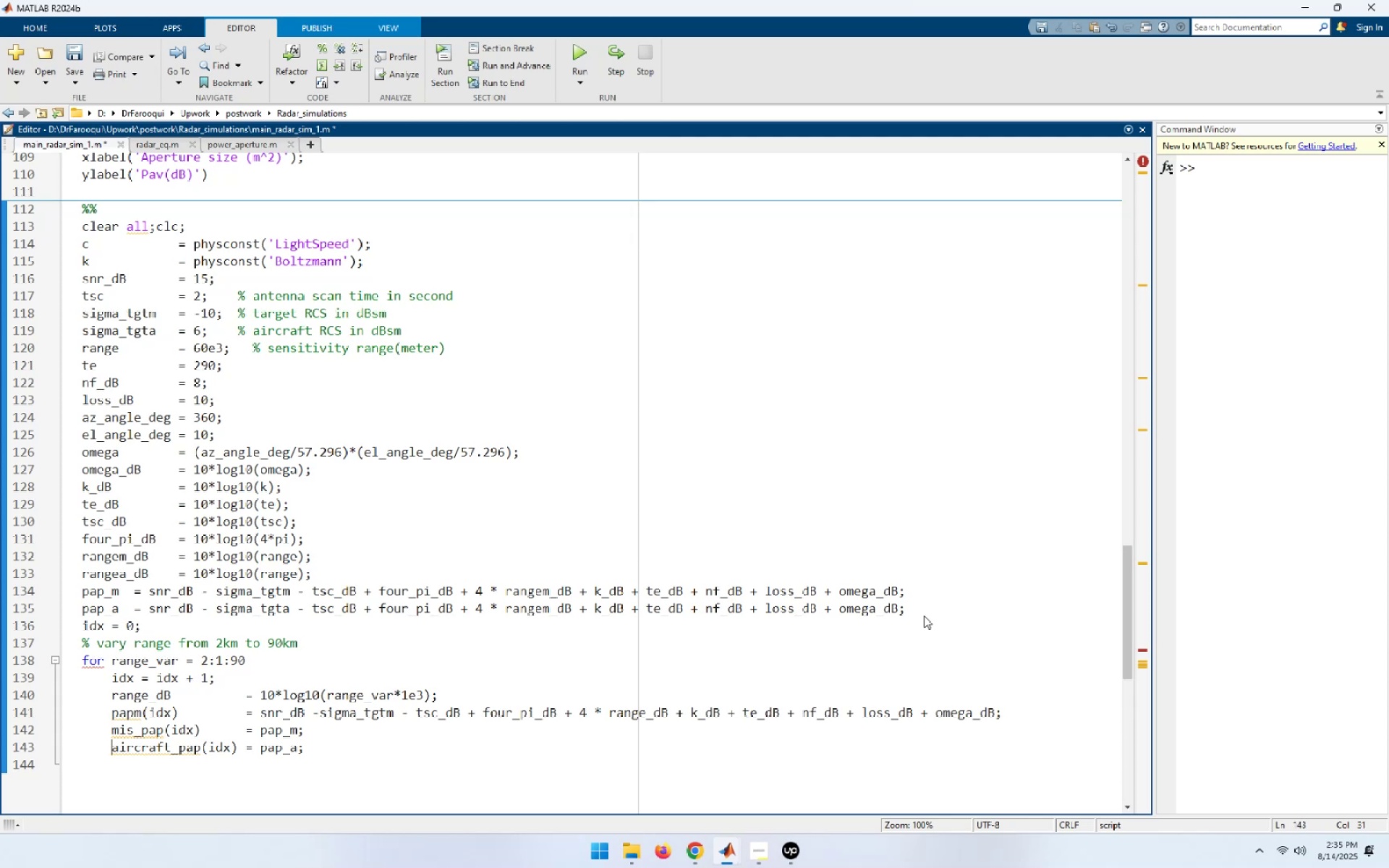 
key(ArrowUp)
 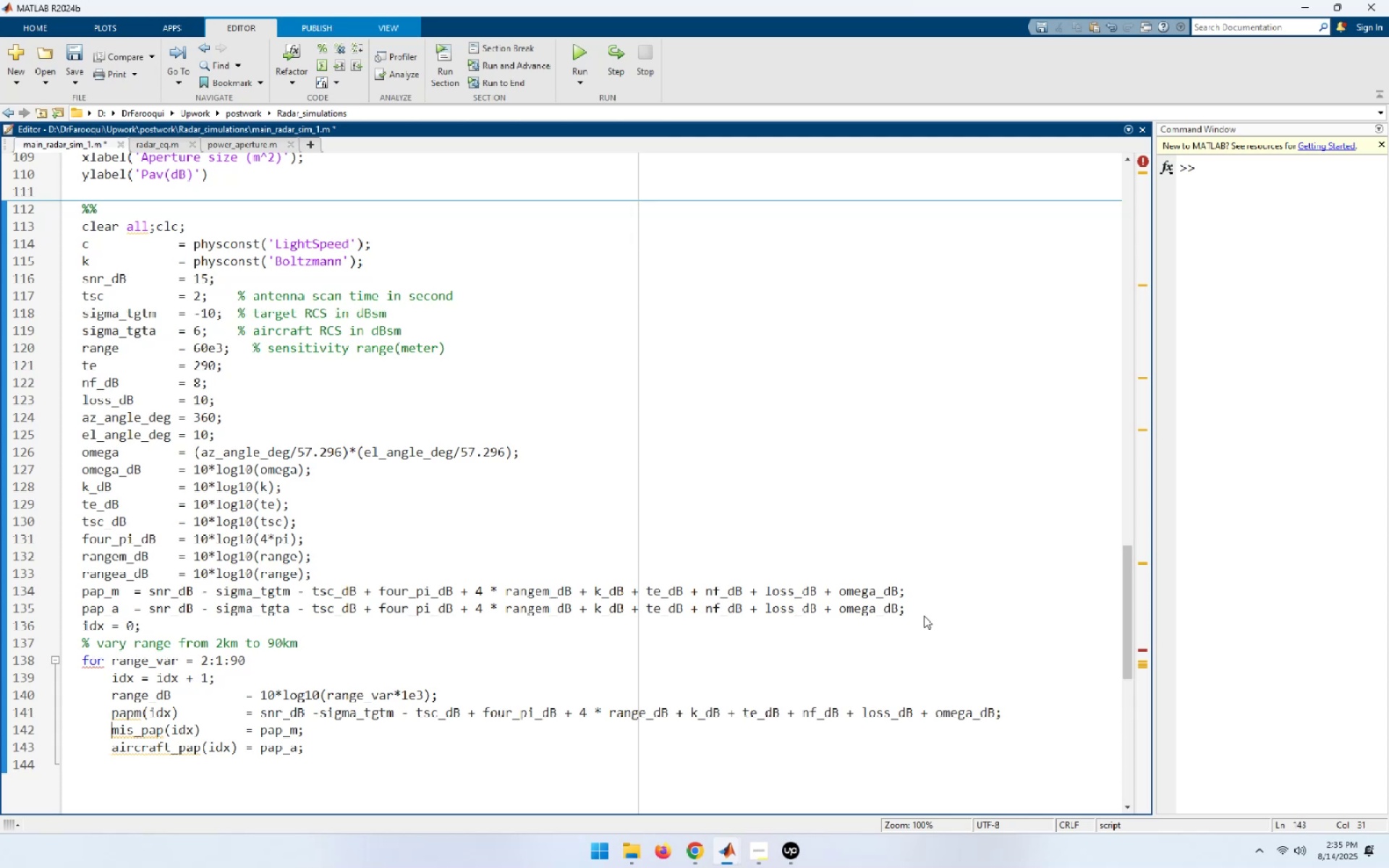 
key(ArrowUp)
 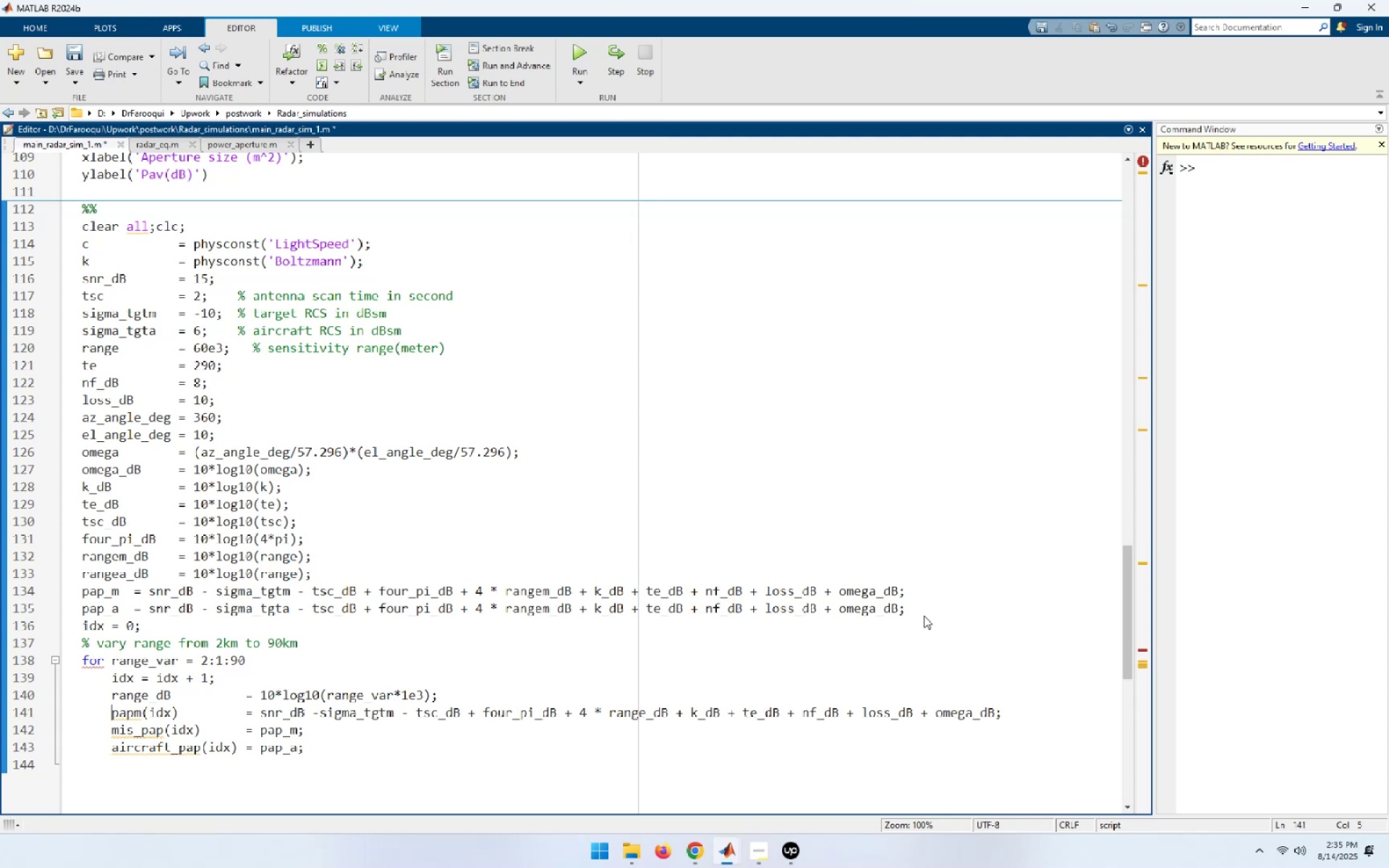 
key(Shift+End)
 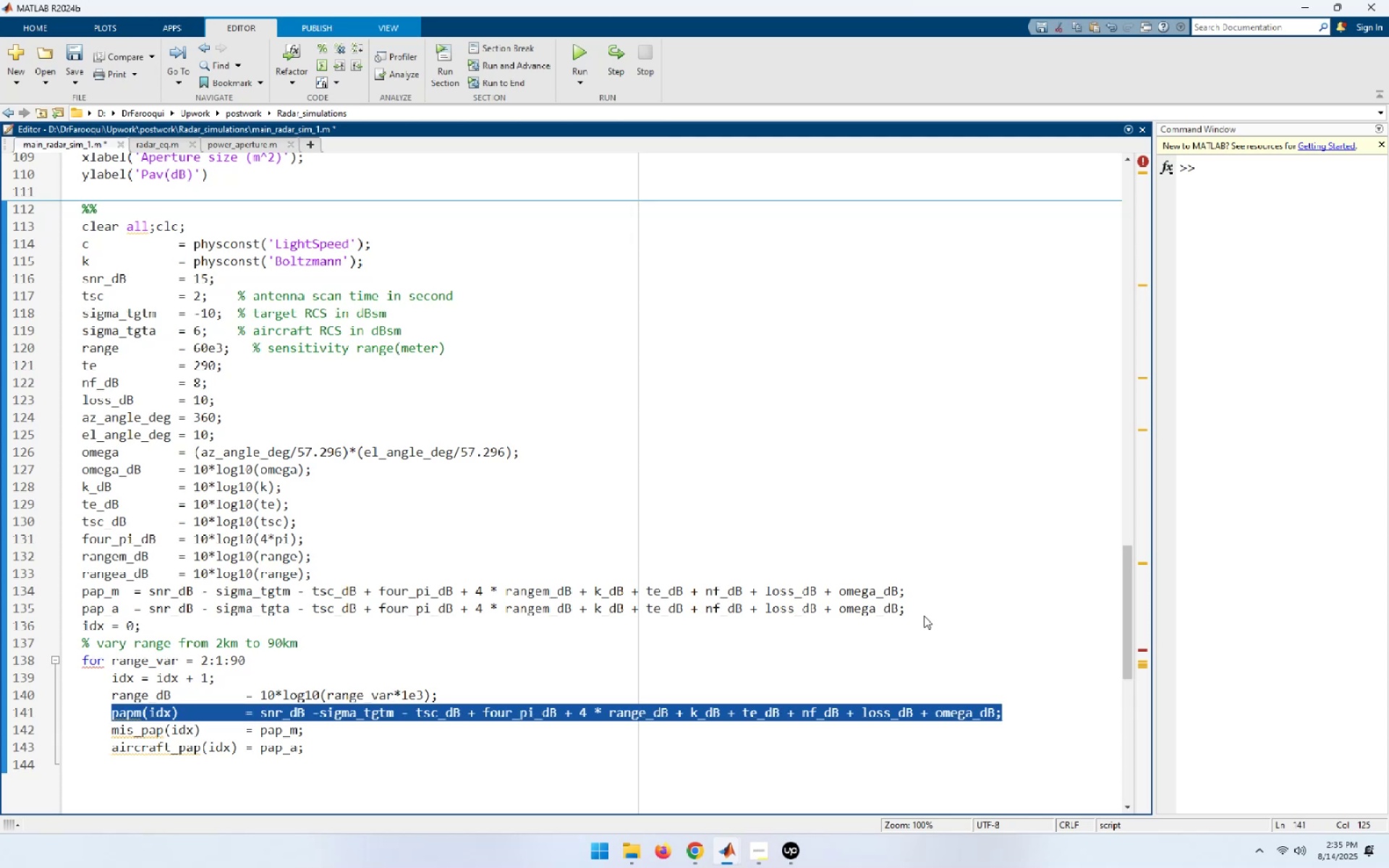 
key(Control+C)
 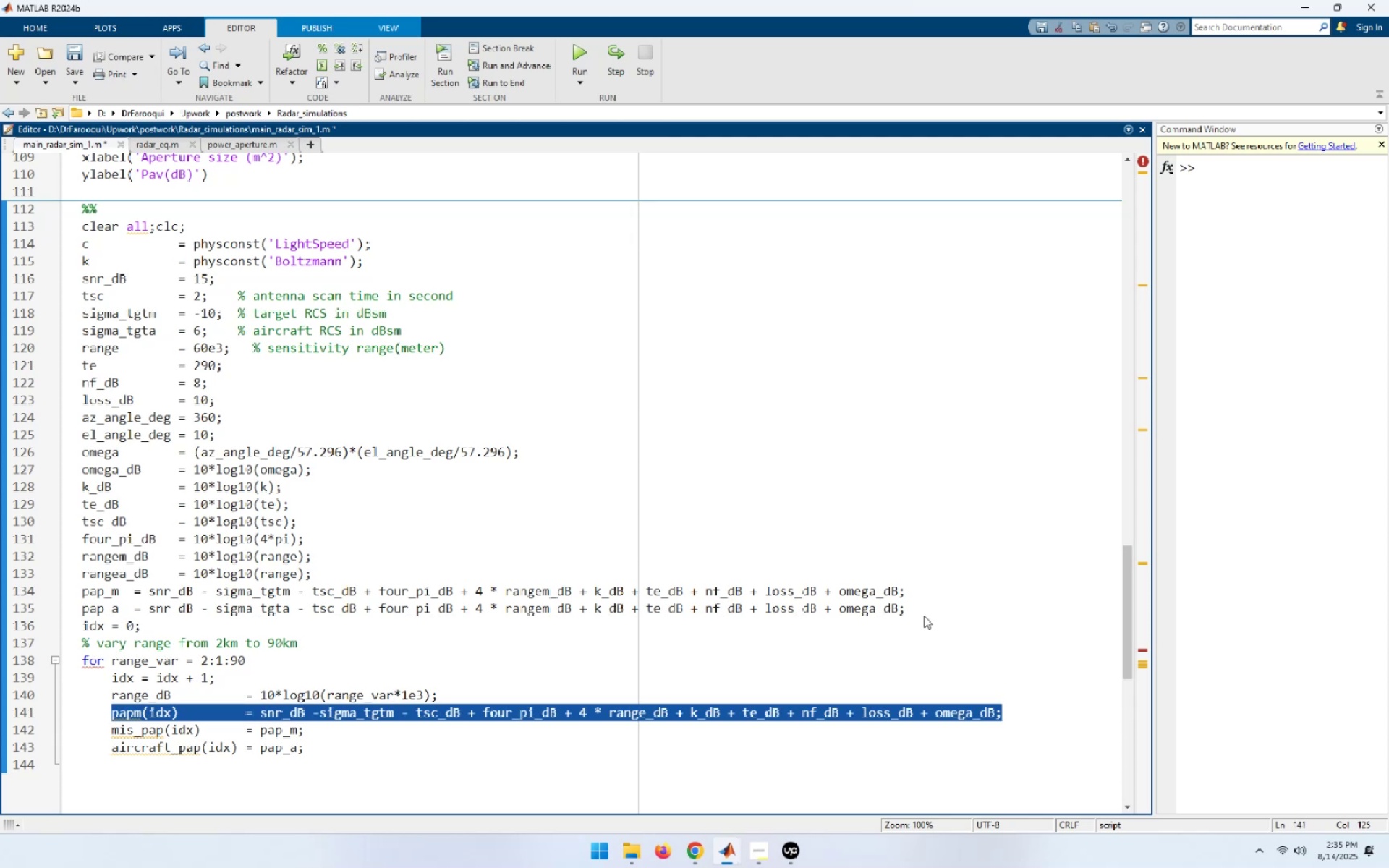 
key(ArrowDown)
 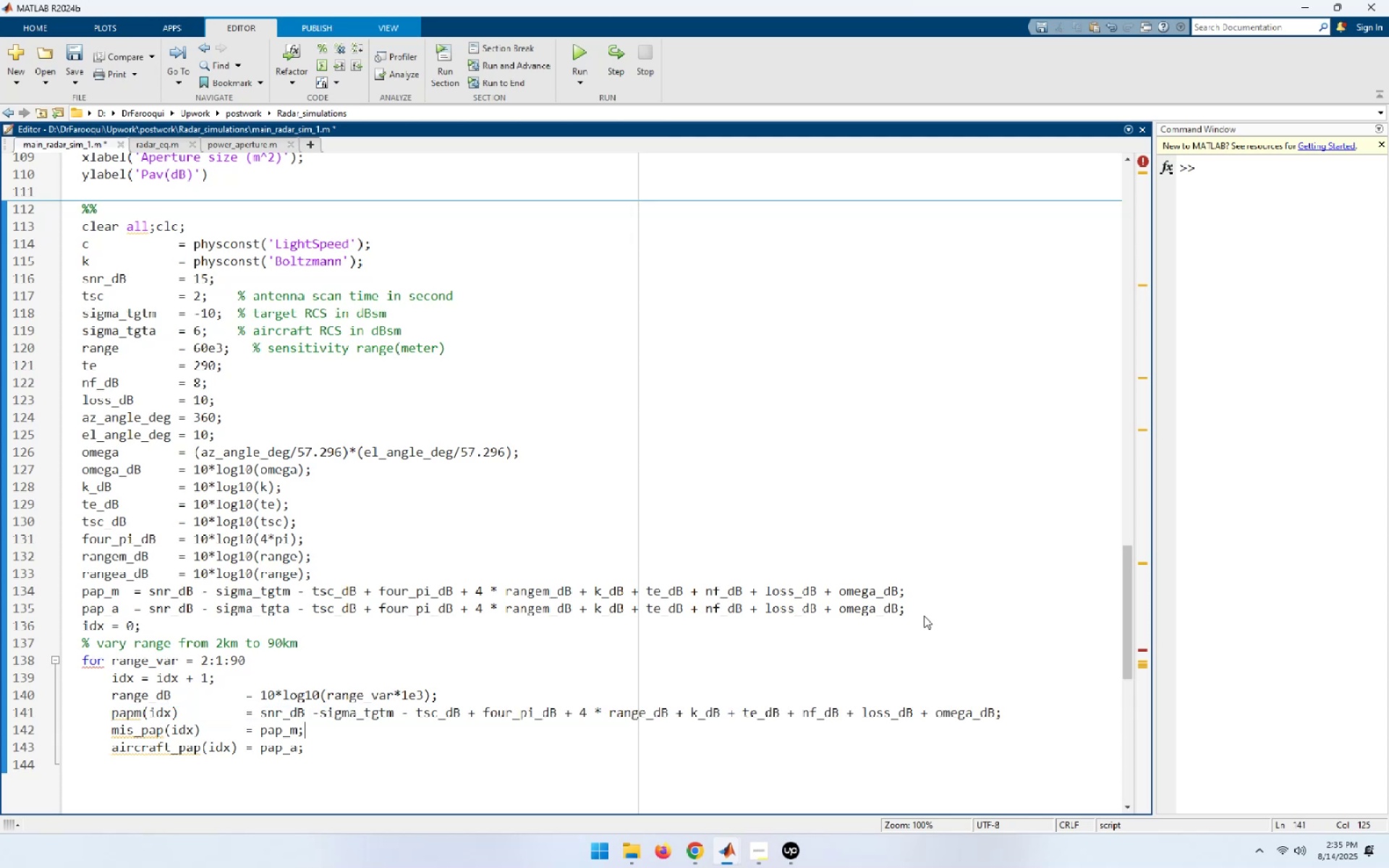 
key(ArrowDown)
 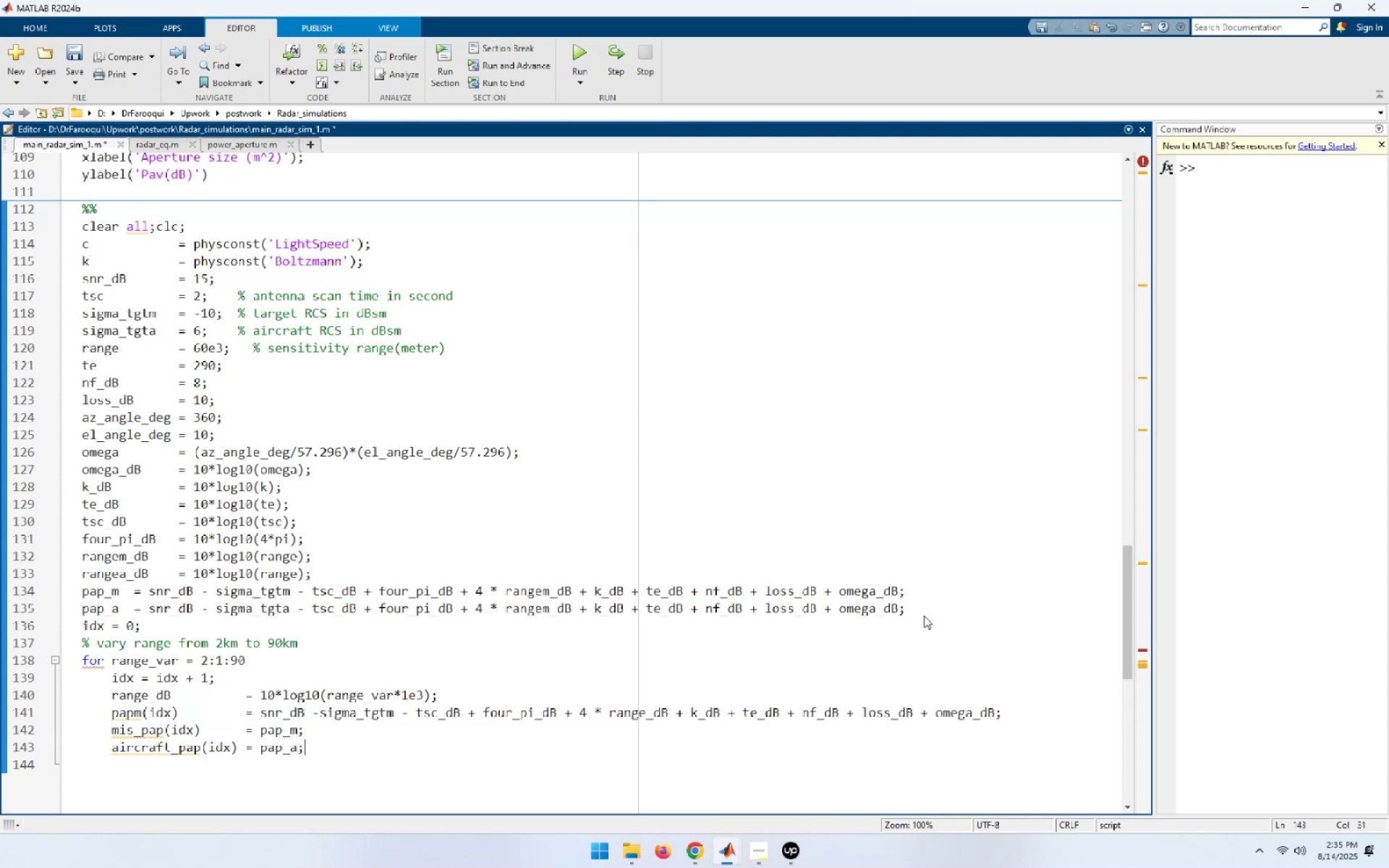 
key(NumpadEnter)
 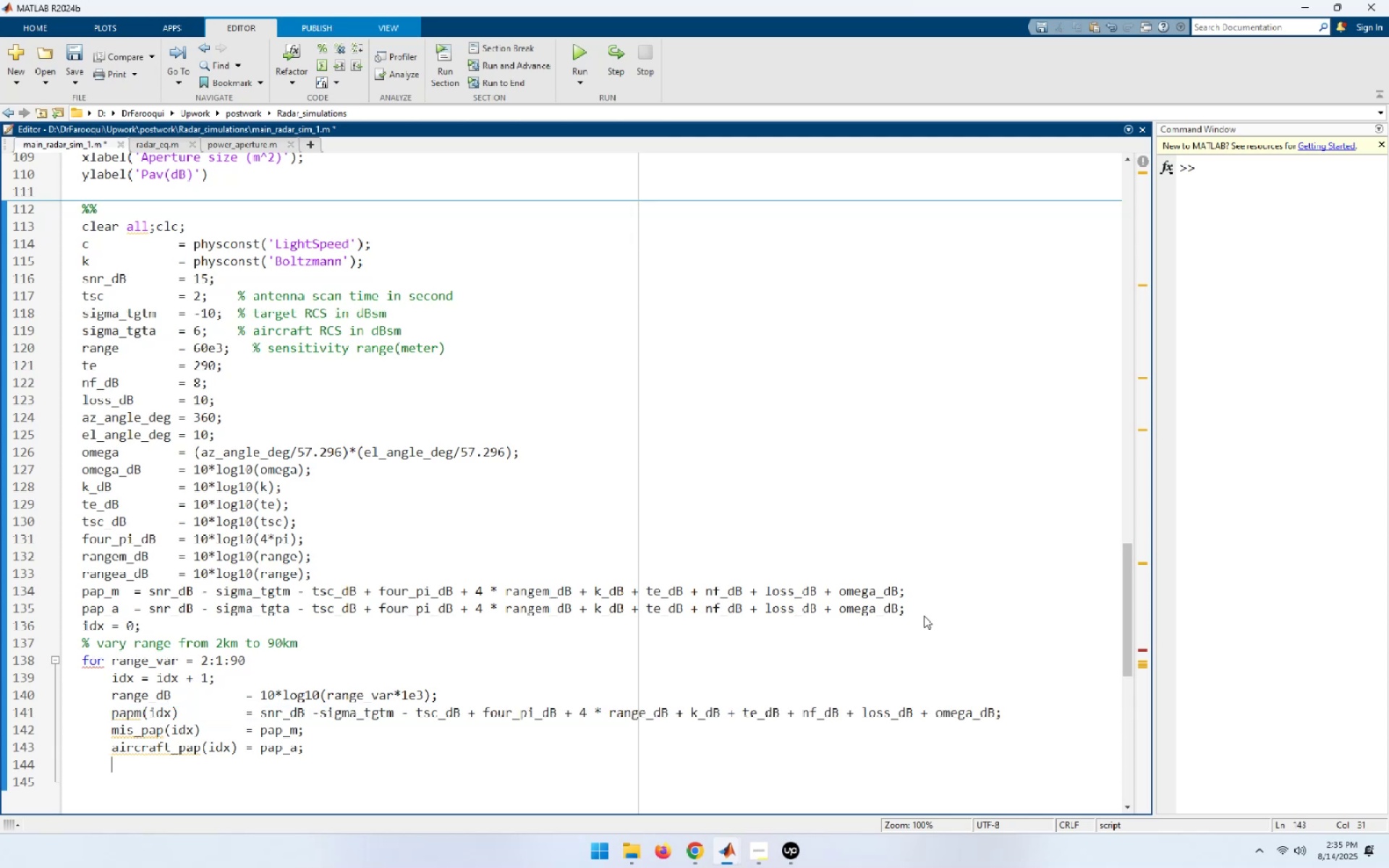 
key(Control+ControlLeft)
 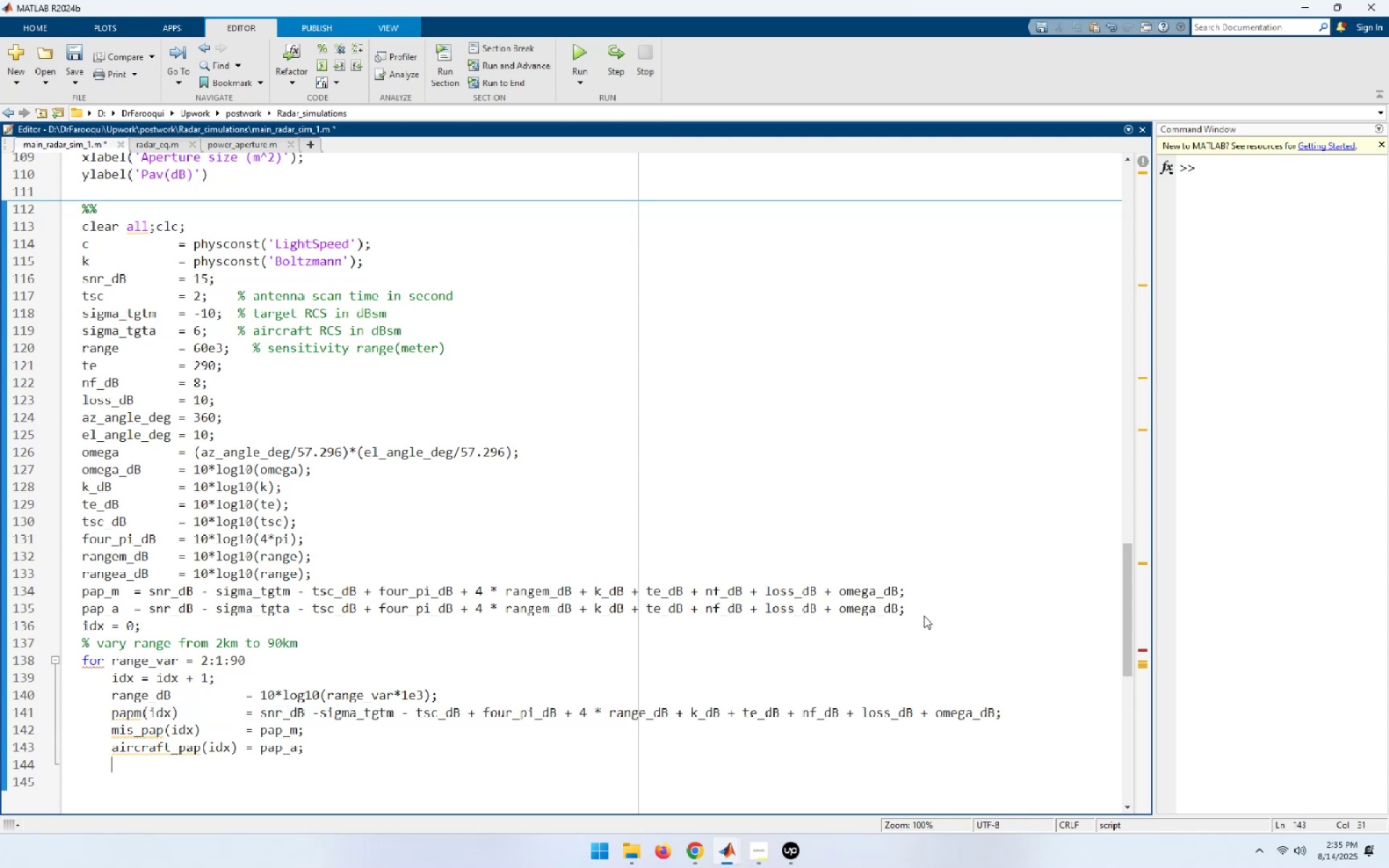 
key(Control+V)
 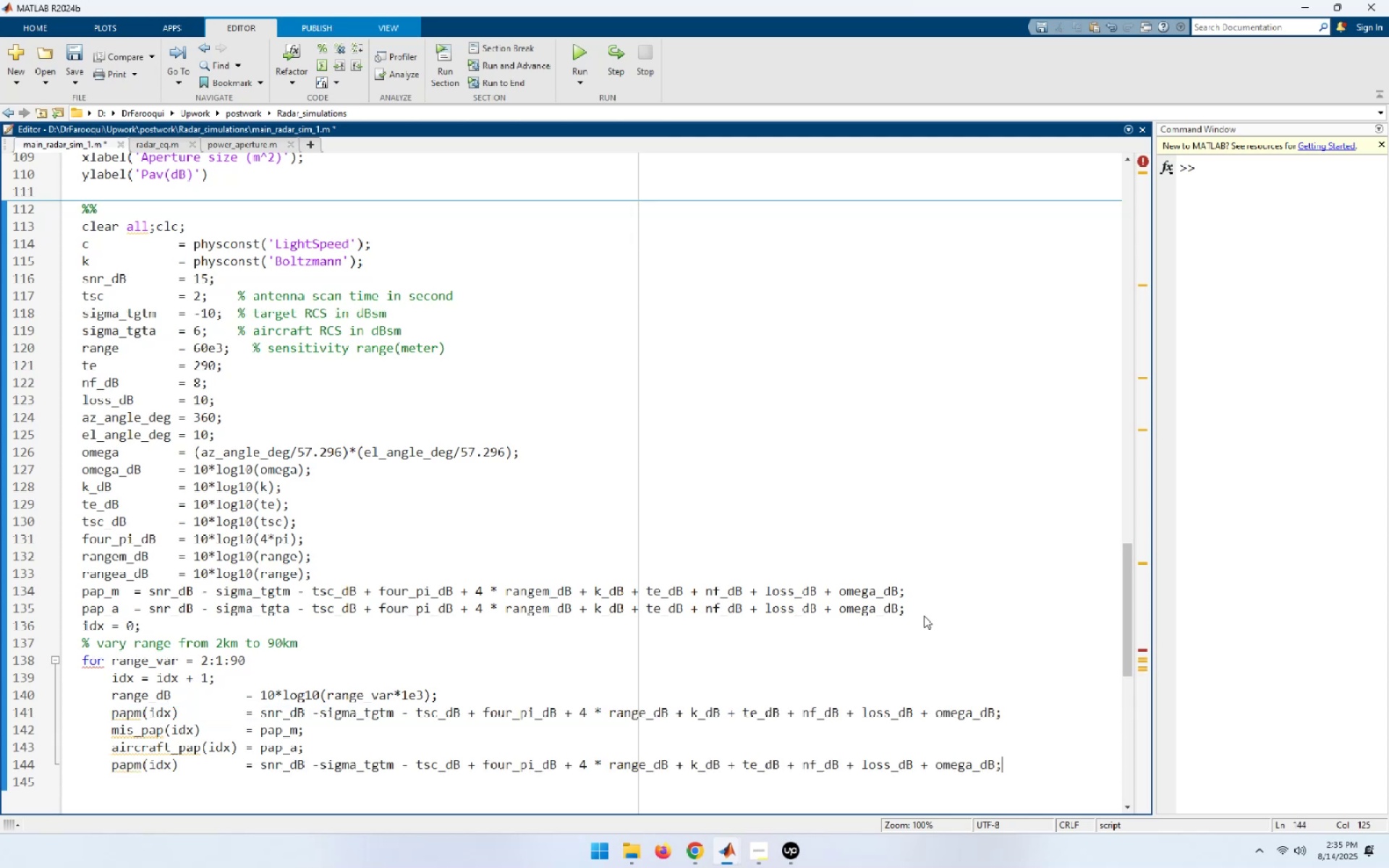 
key(Home)
 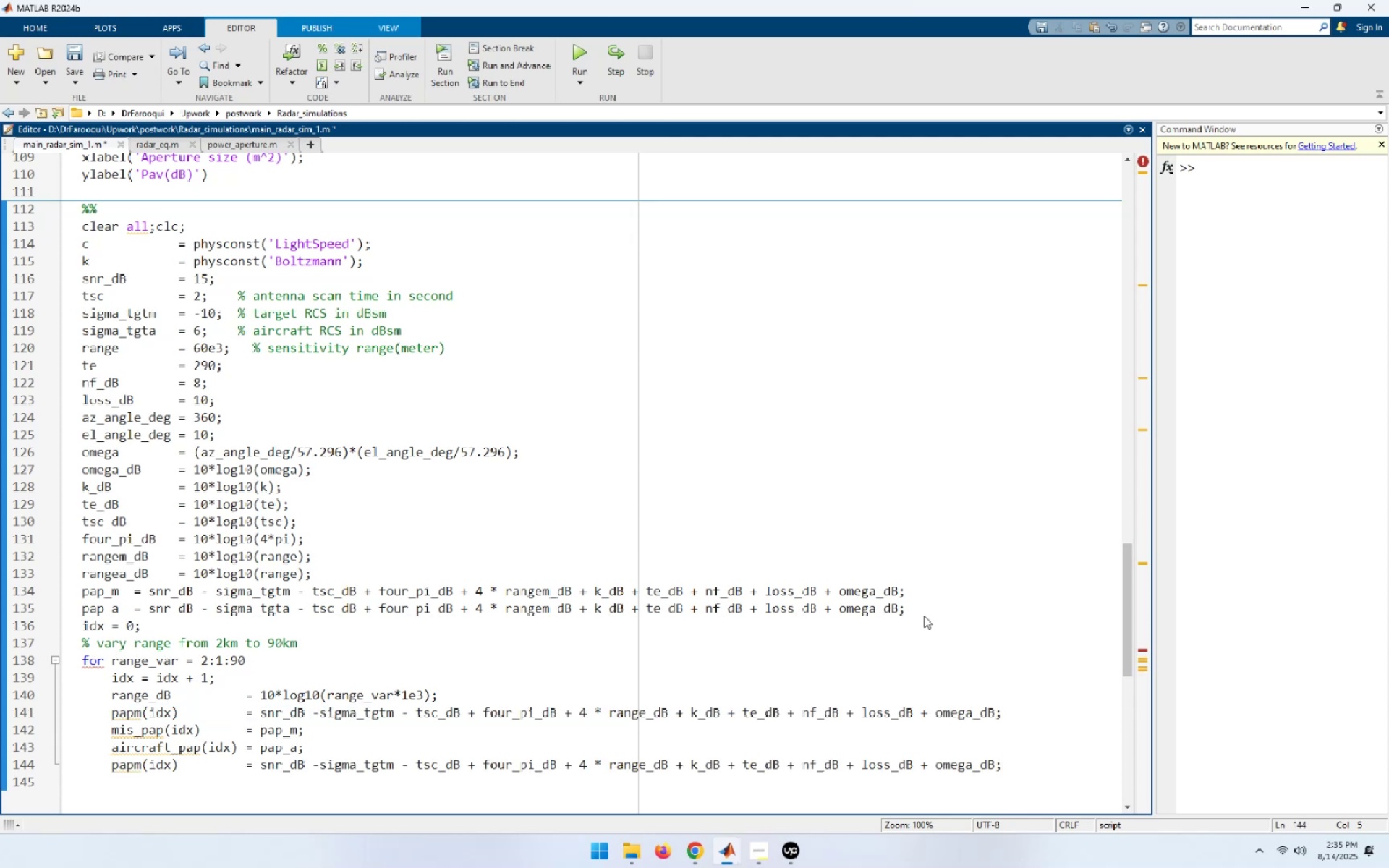 
key(Home)
 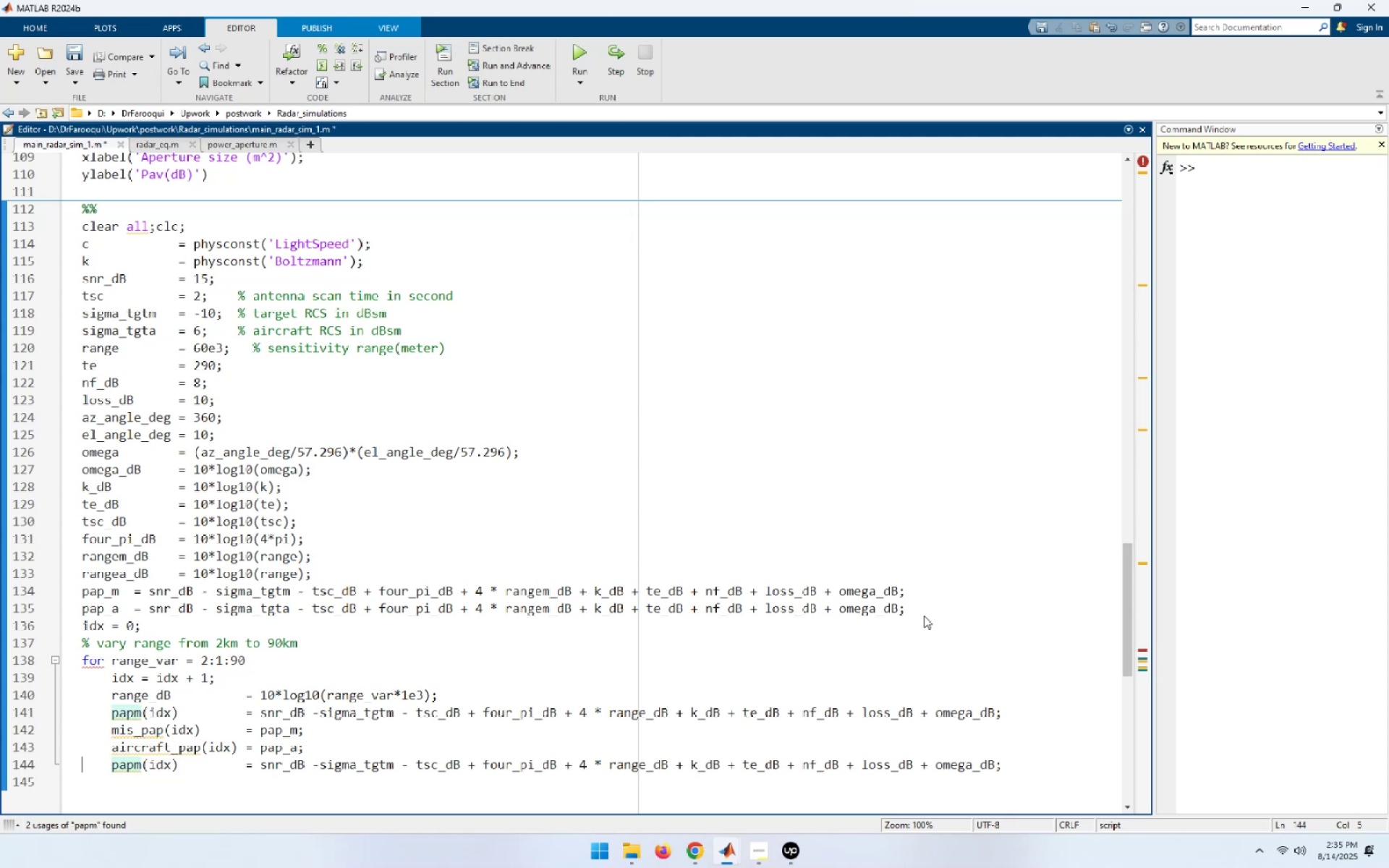 
key(ArrowRight)
 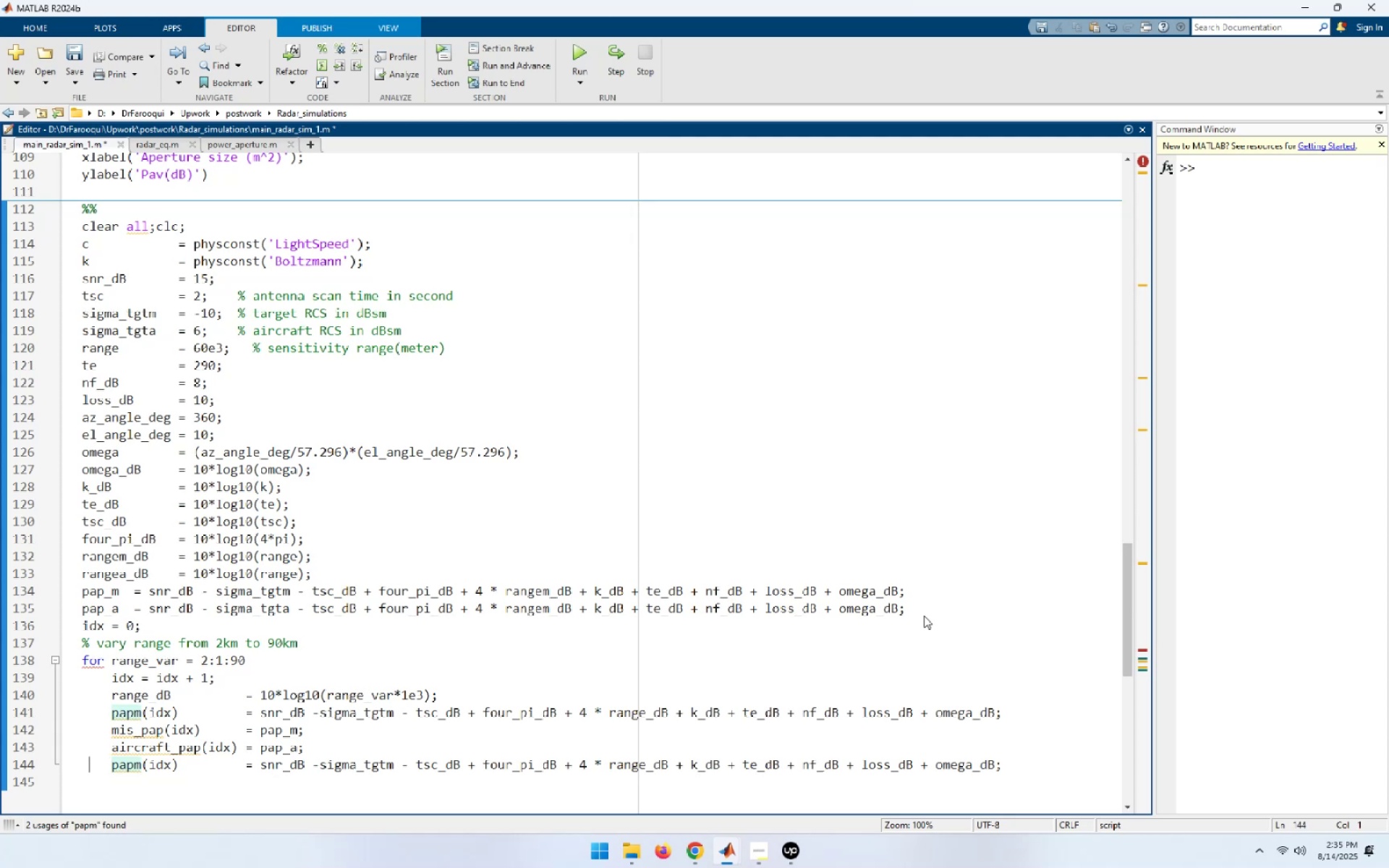 
key(ArrowRight)
 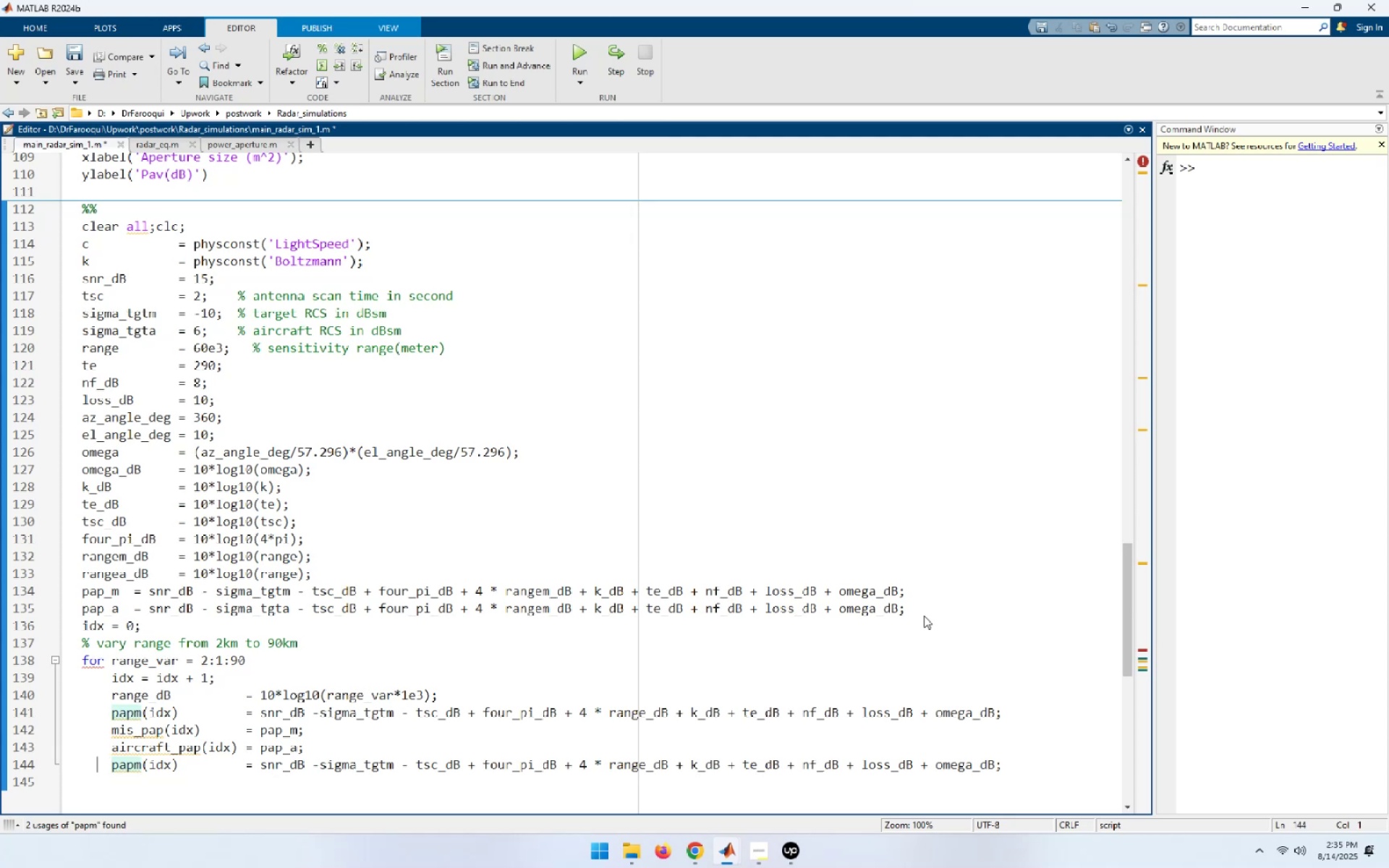 
key(ArrowRight)
 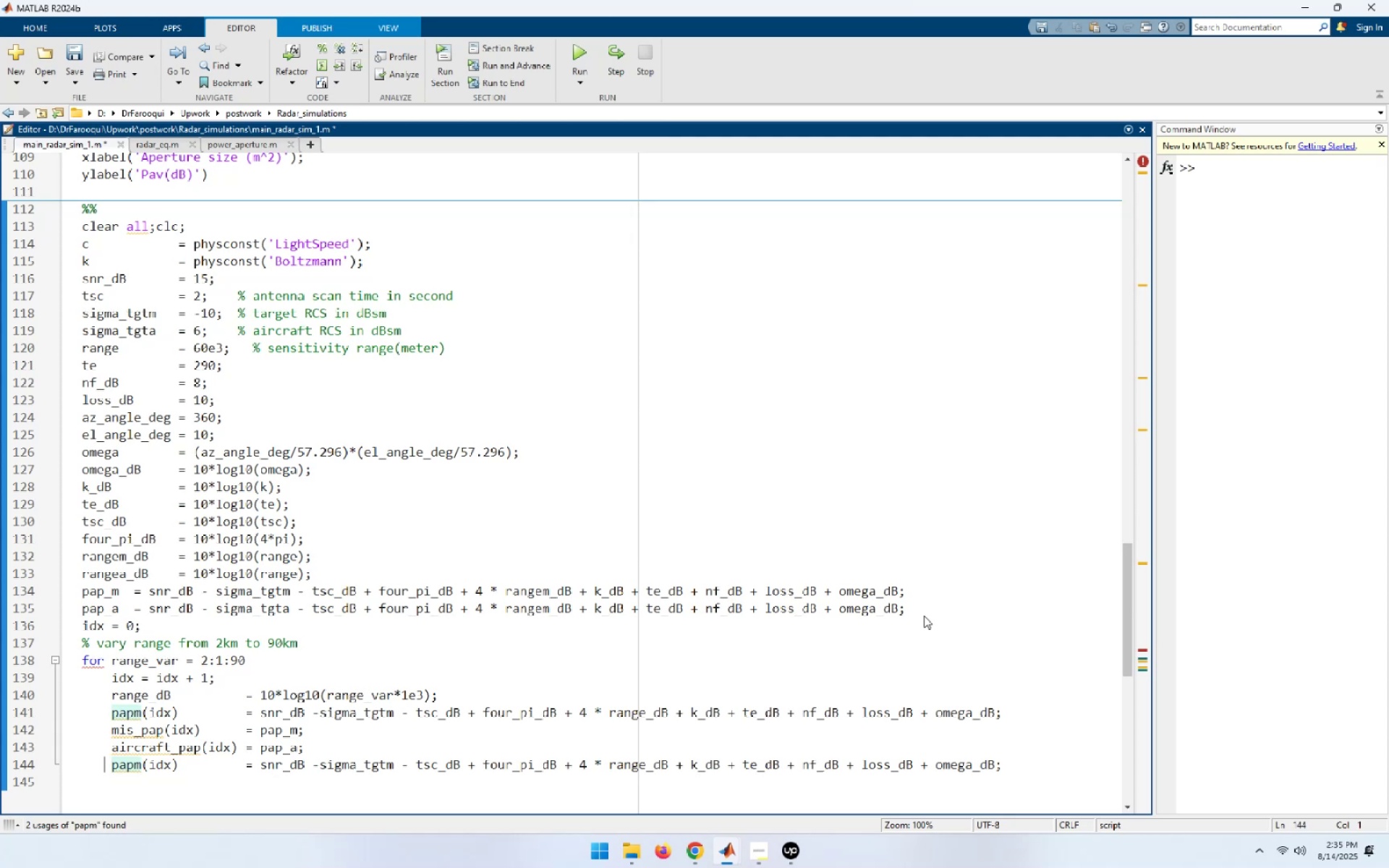 
key(ArrowRight)
 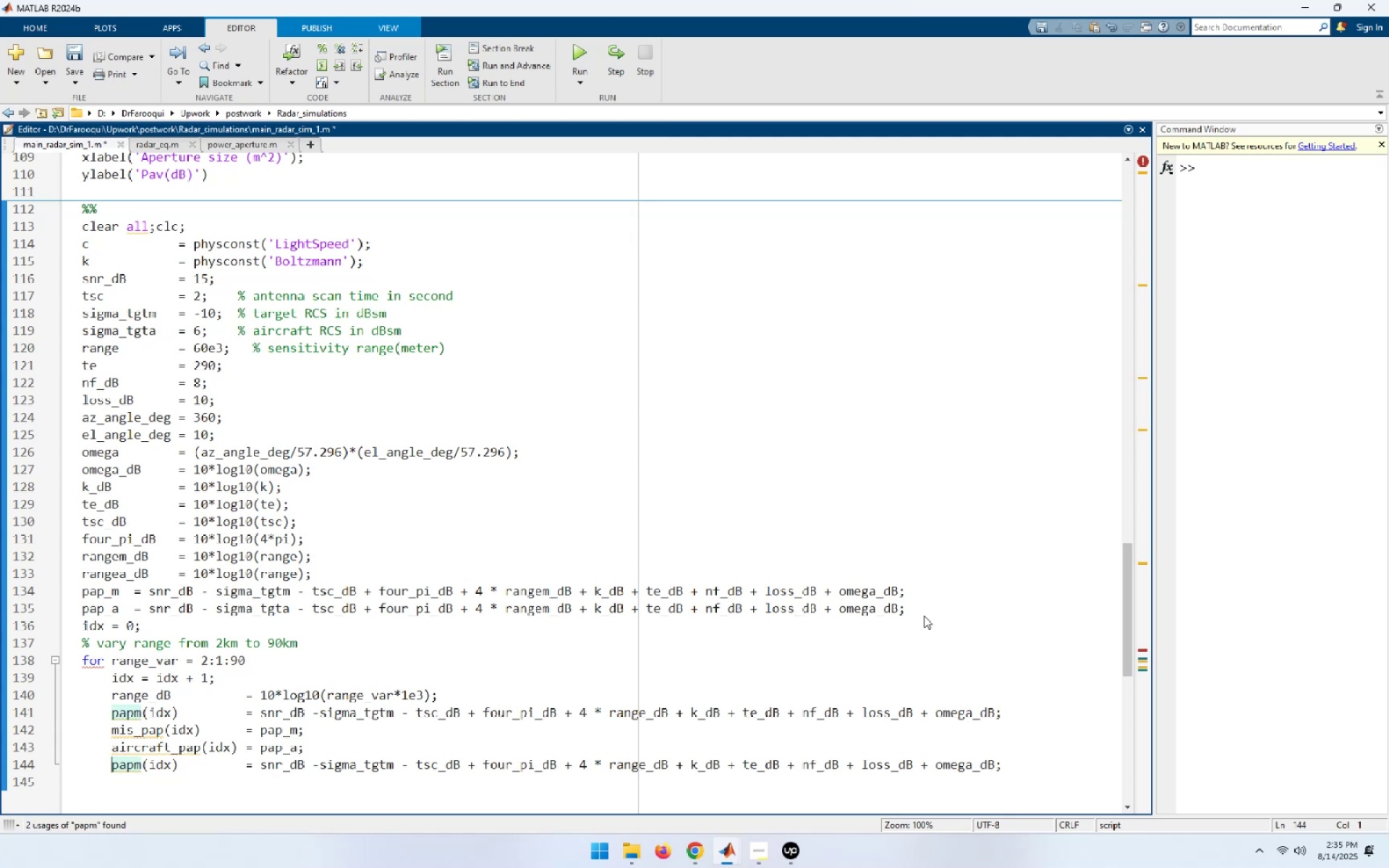 
key(ArrowRight)
 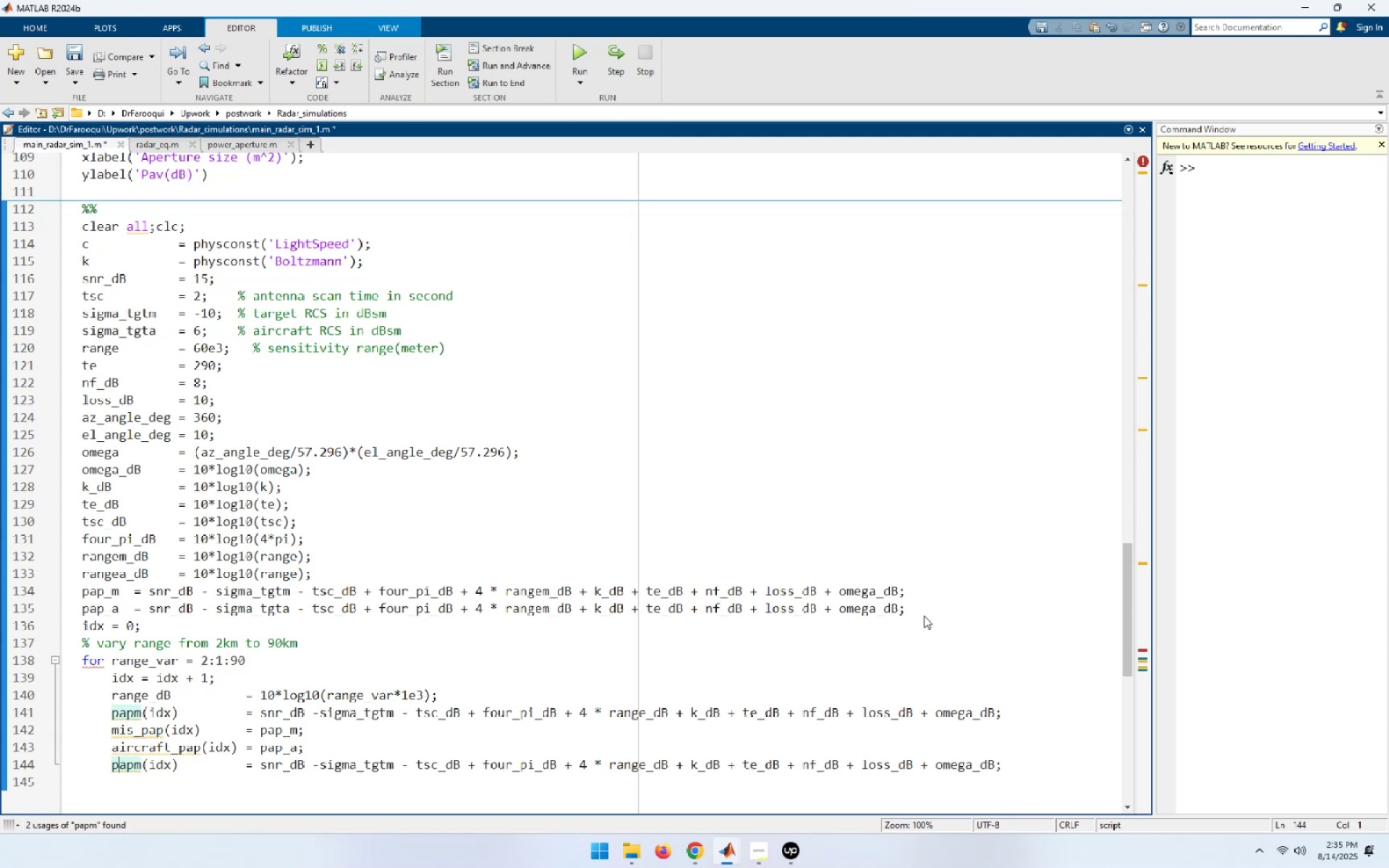 
key(ArrowRight)
 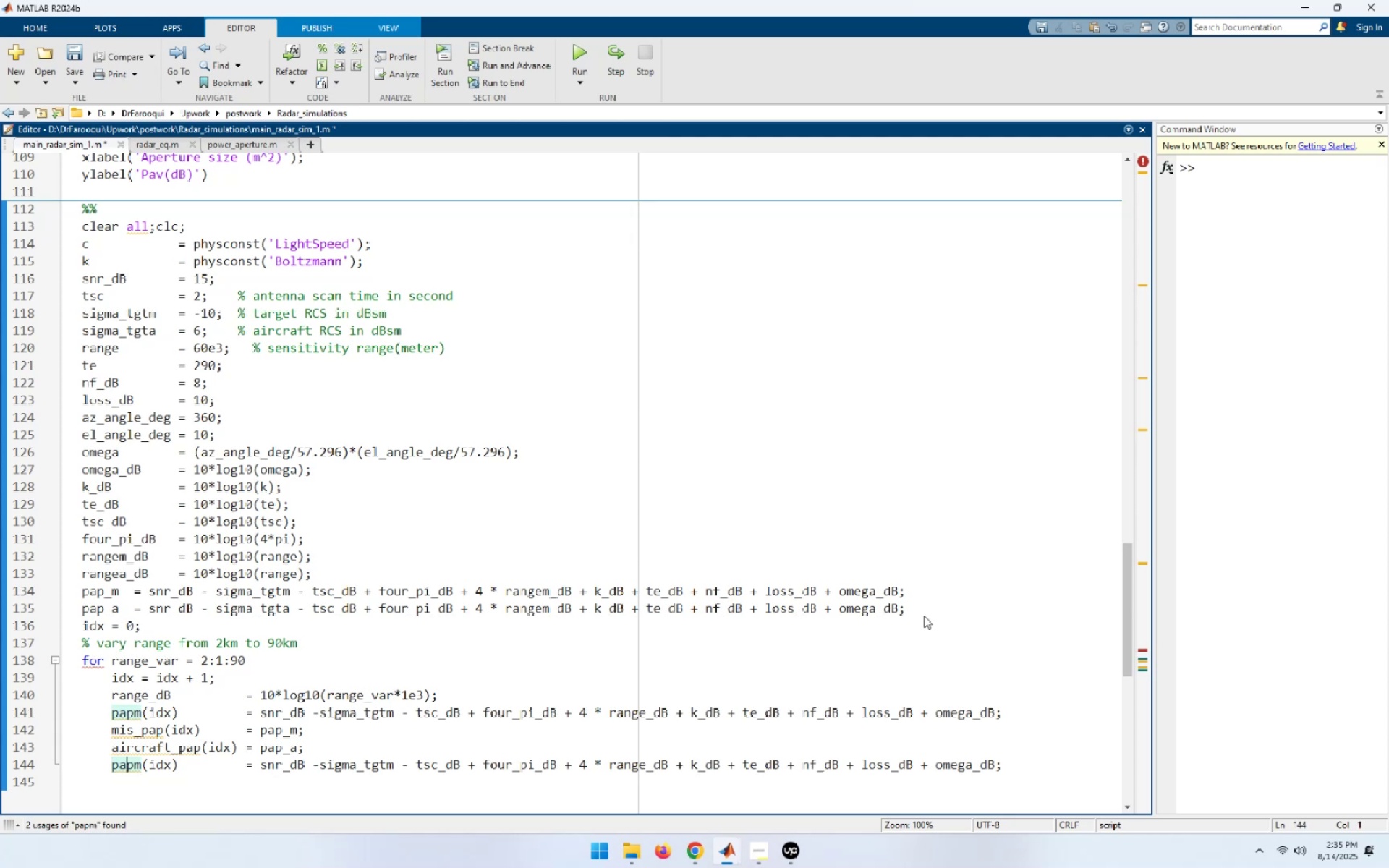 
key(ArrowRight)
 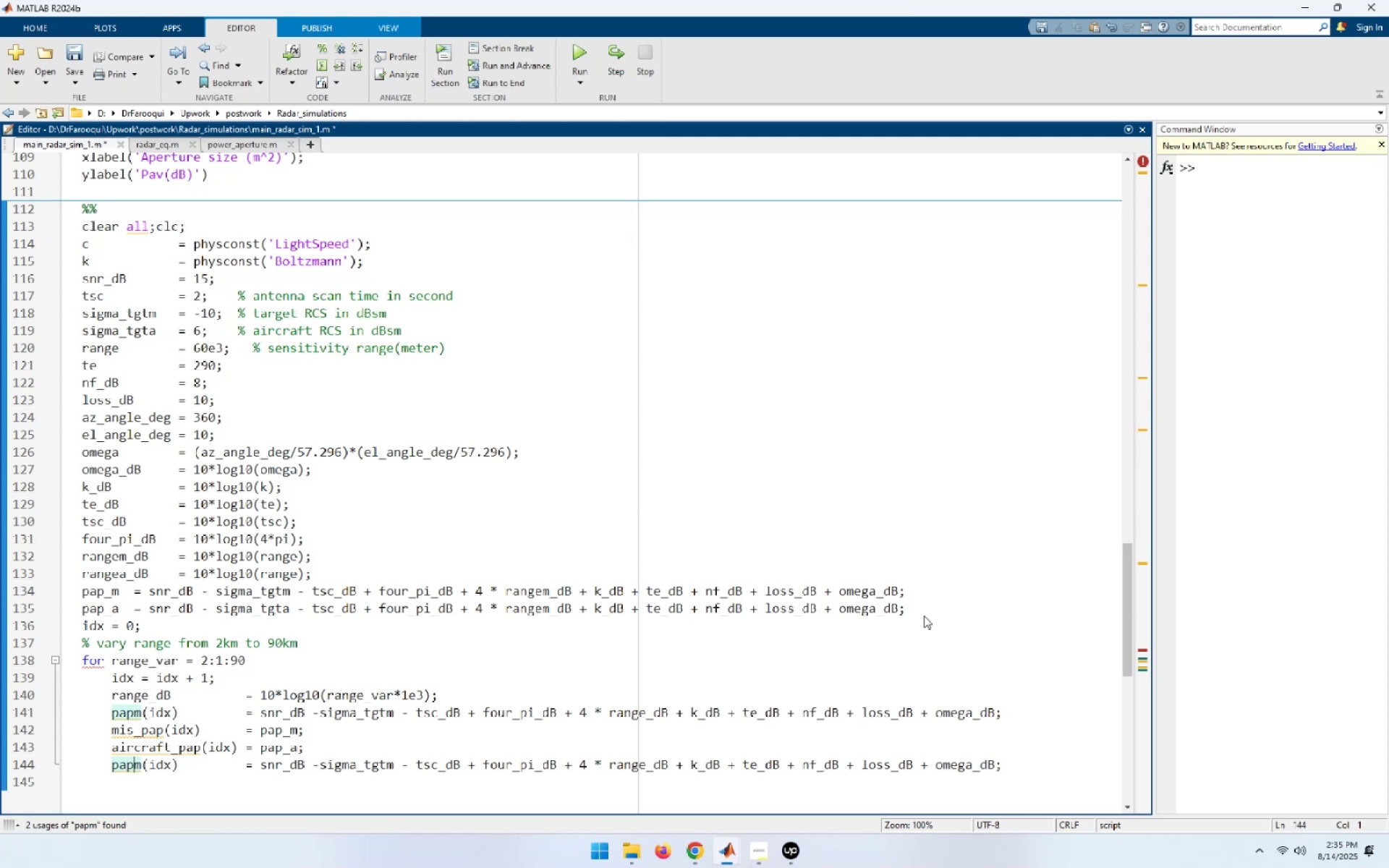 
key(ArrowRight)
 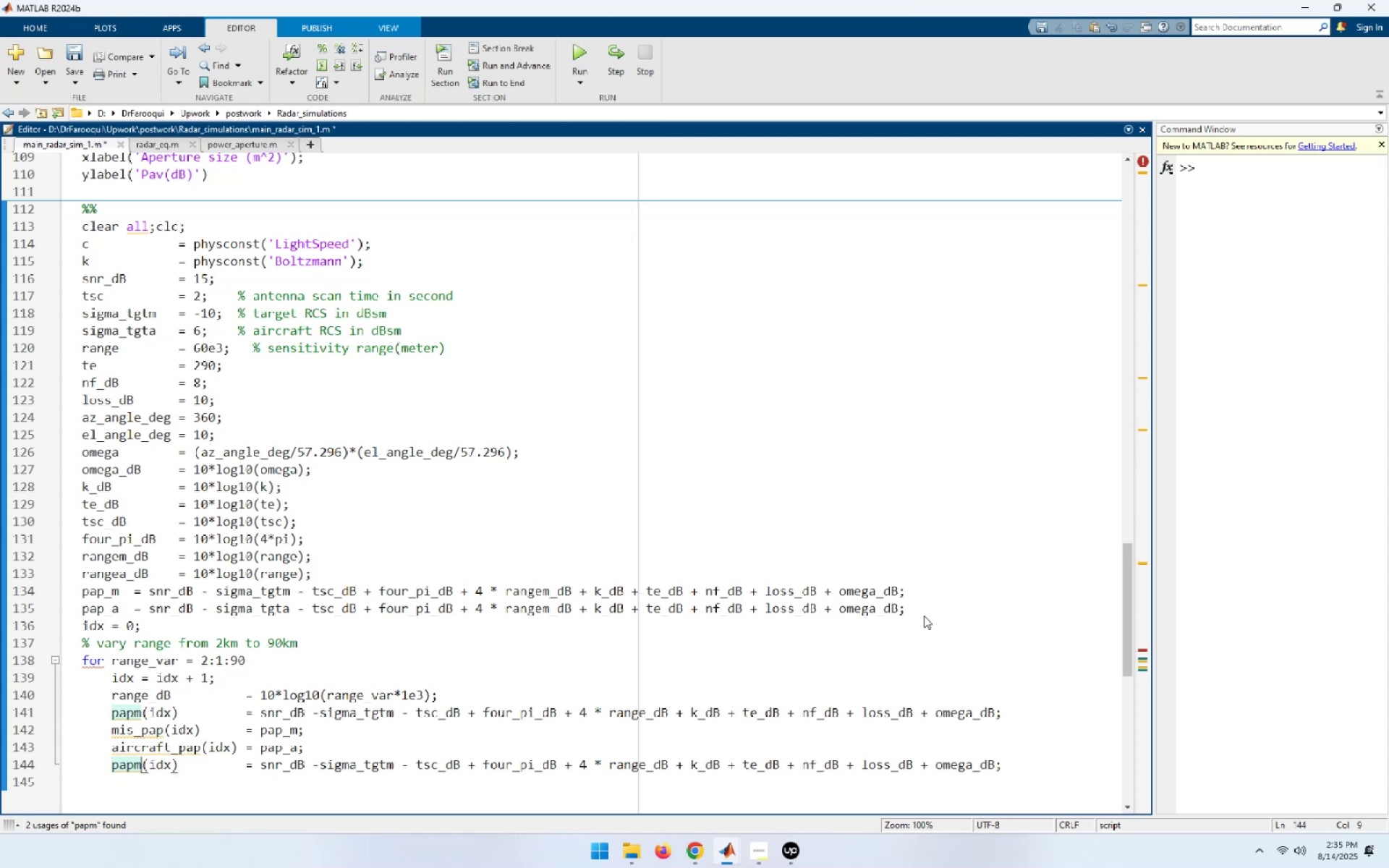 
key(Backspace)
 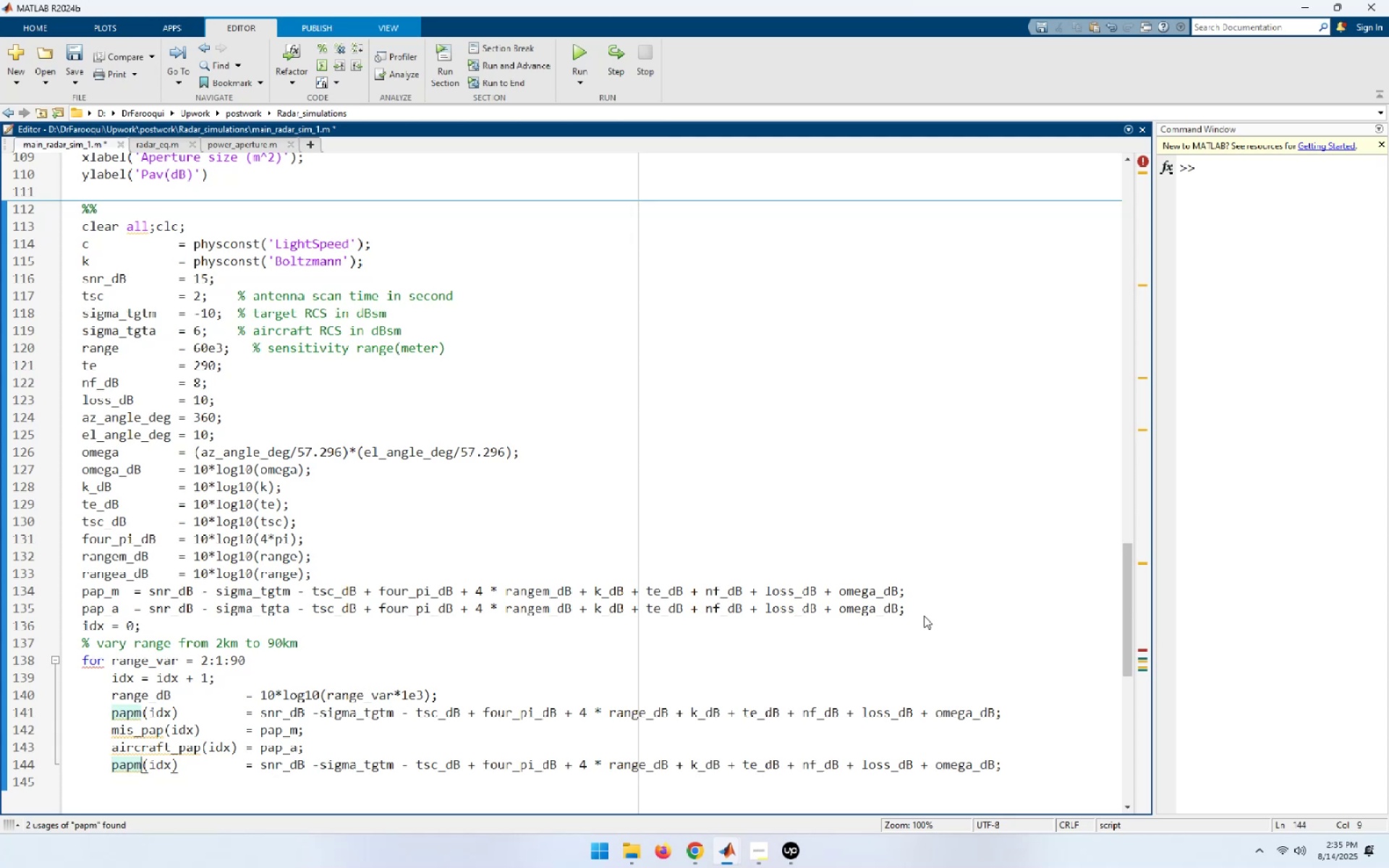 
key(A)
 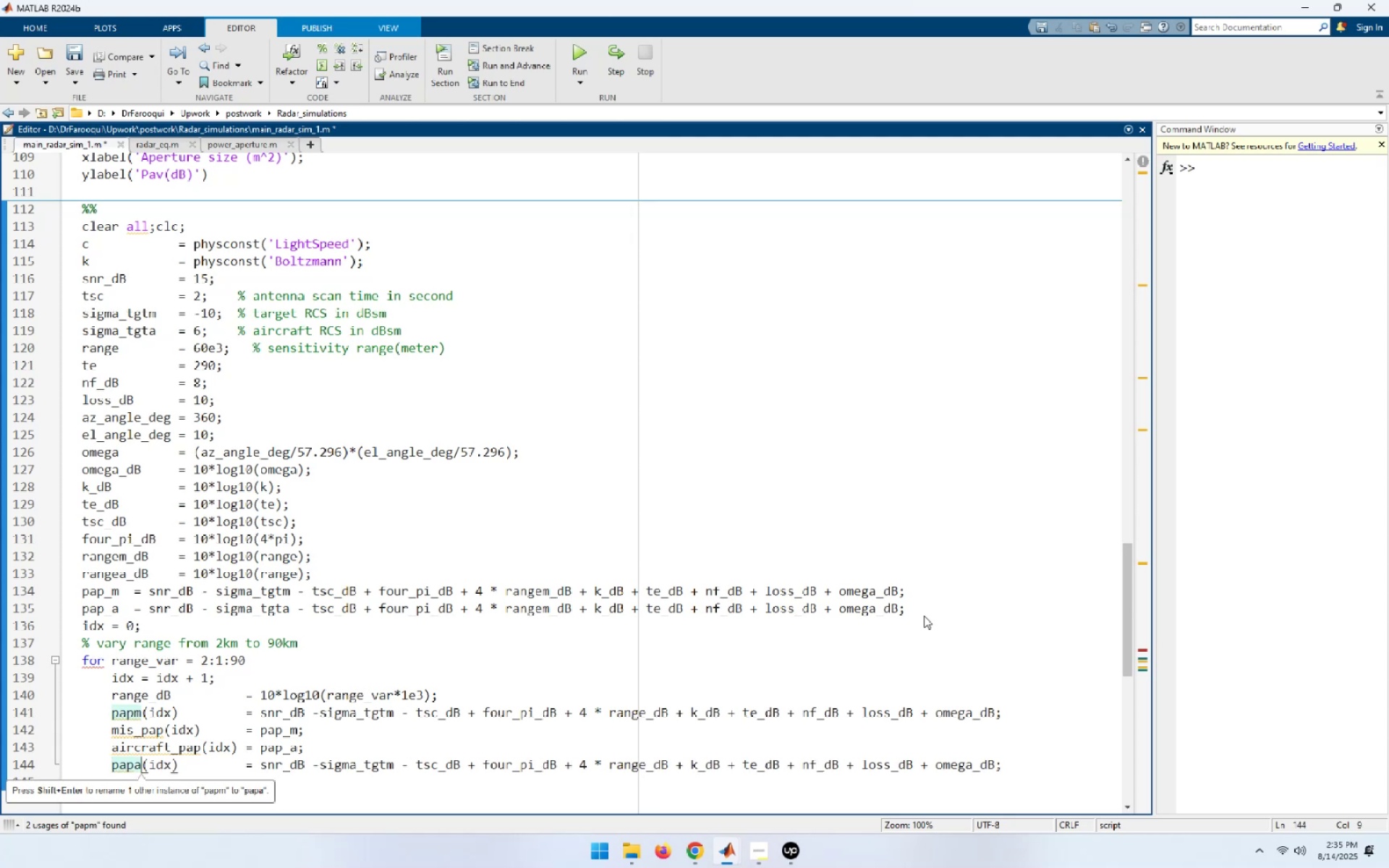 
hold_key(key=ArrowRight, duration=1.1)
 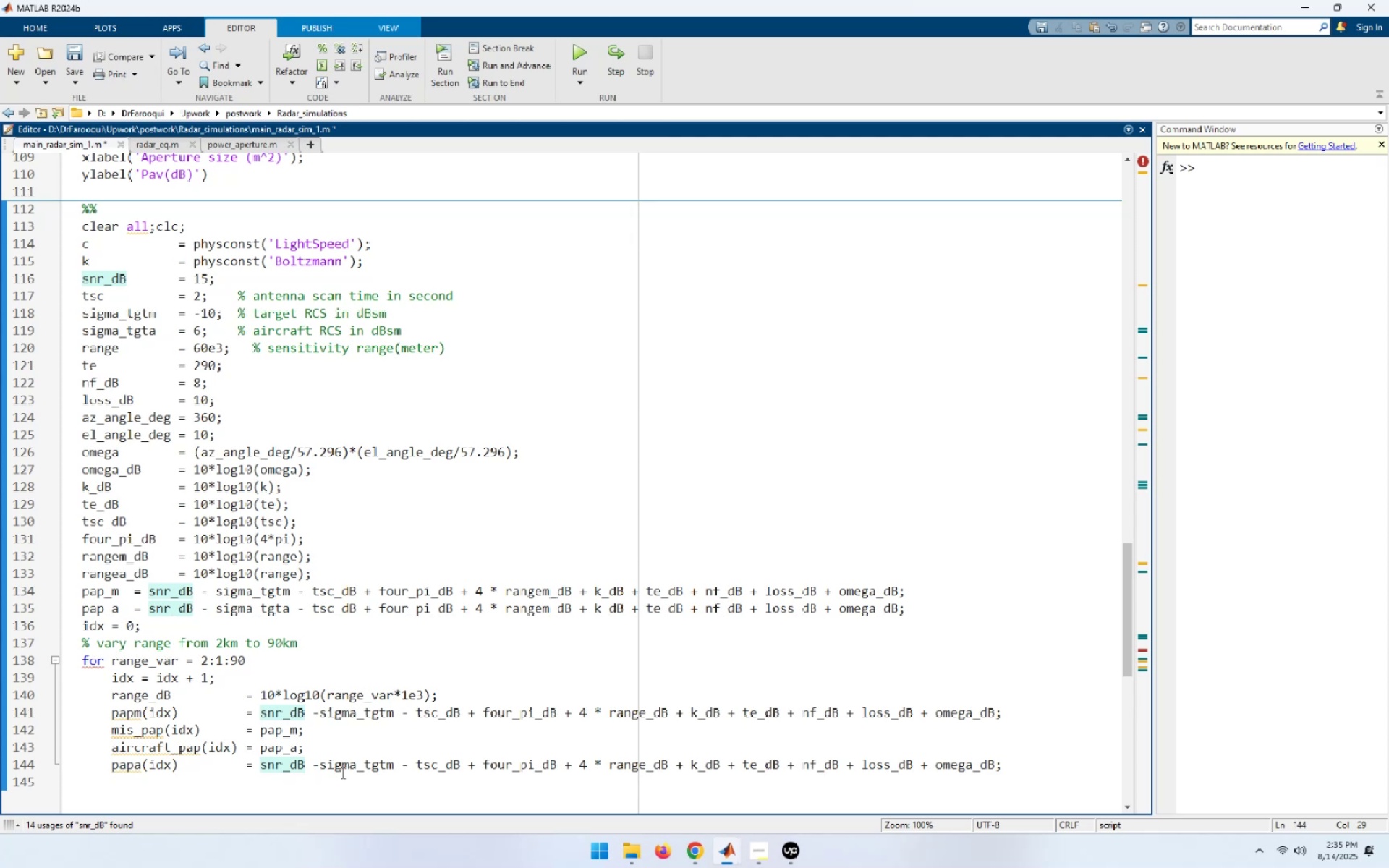 
wait(7.74)
 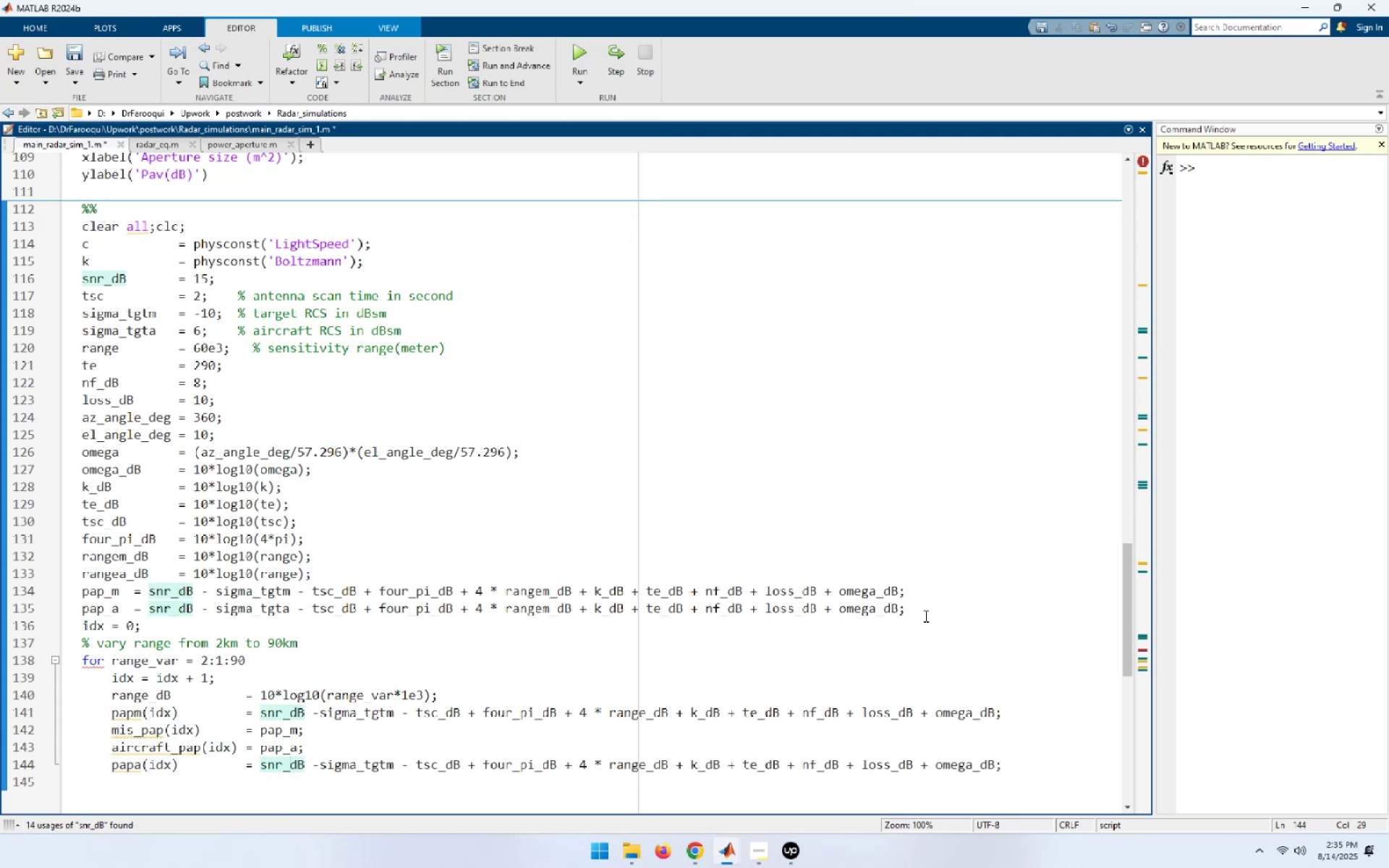 
left_click([395, 767])
 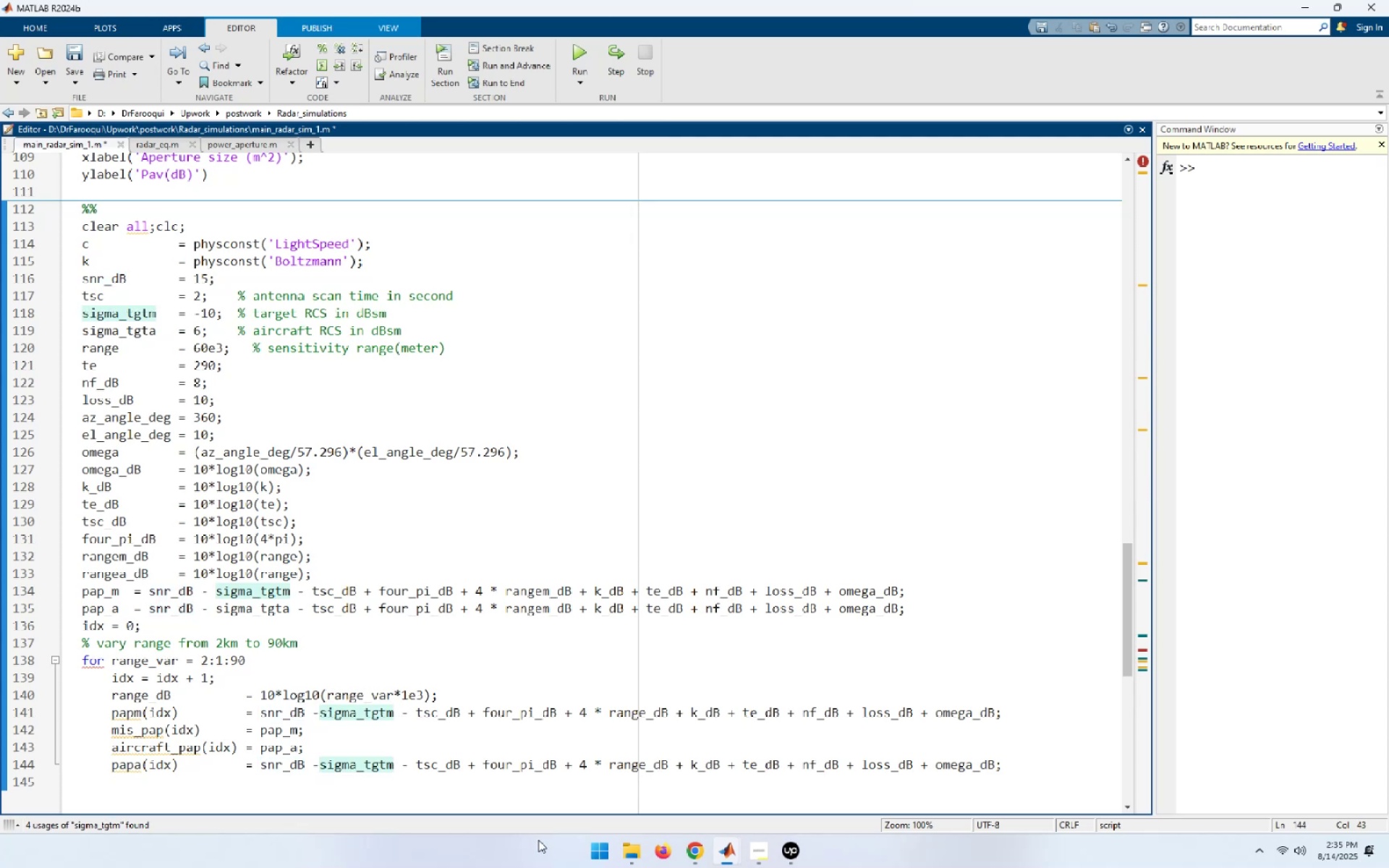 
key(Backspace)
 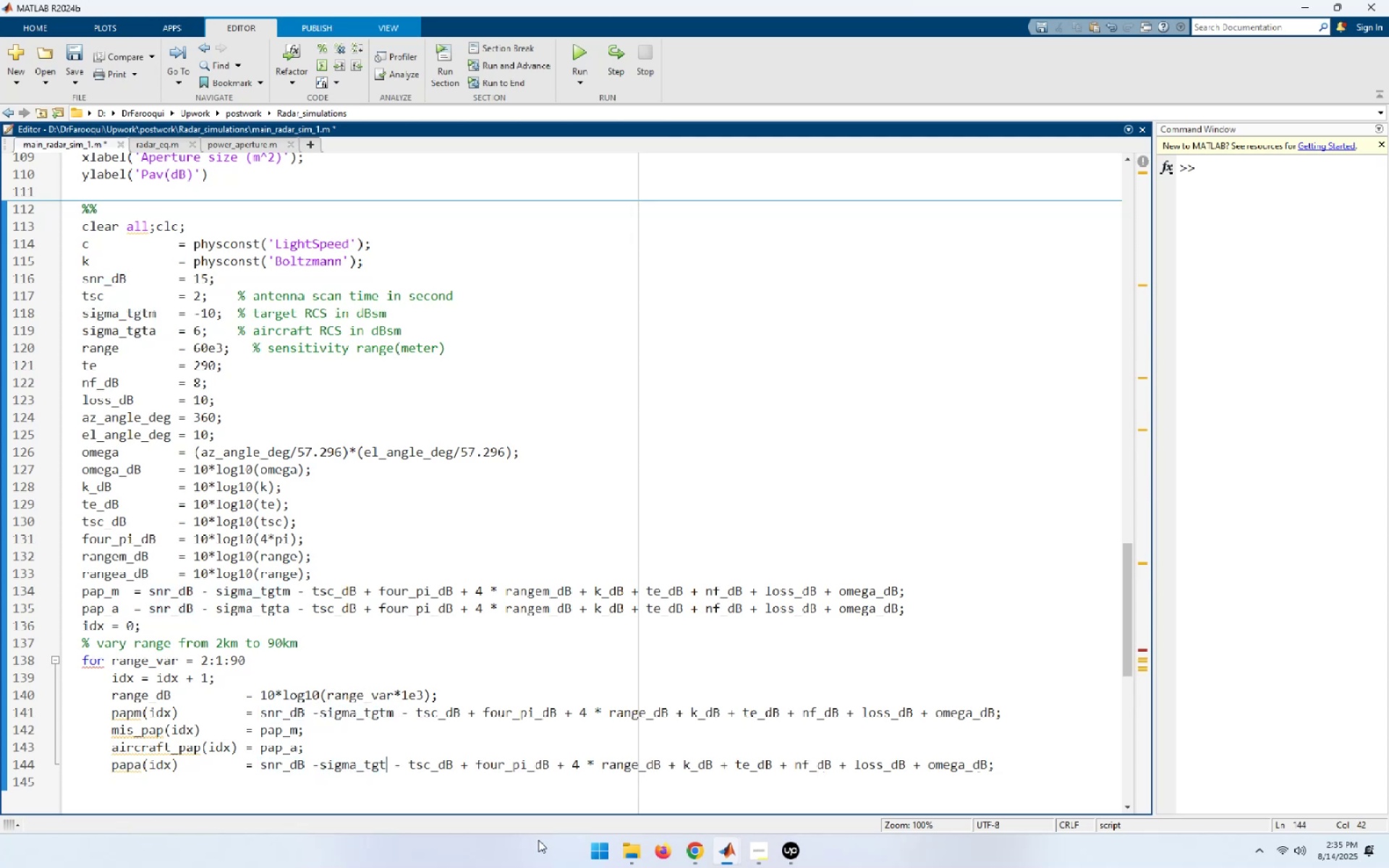 
key(A)
 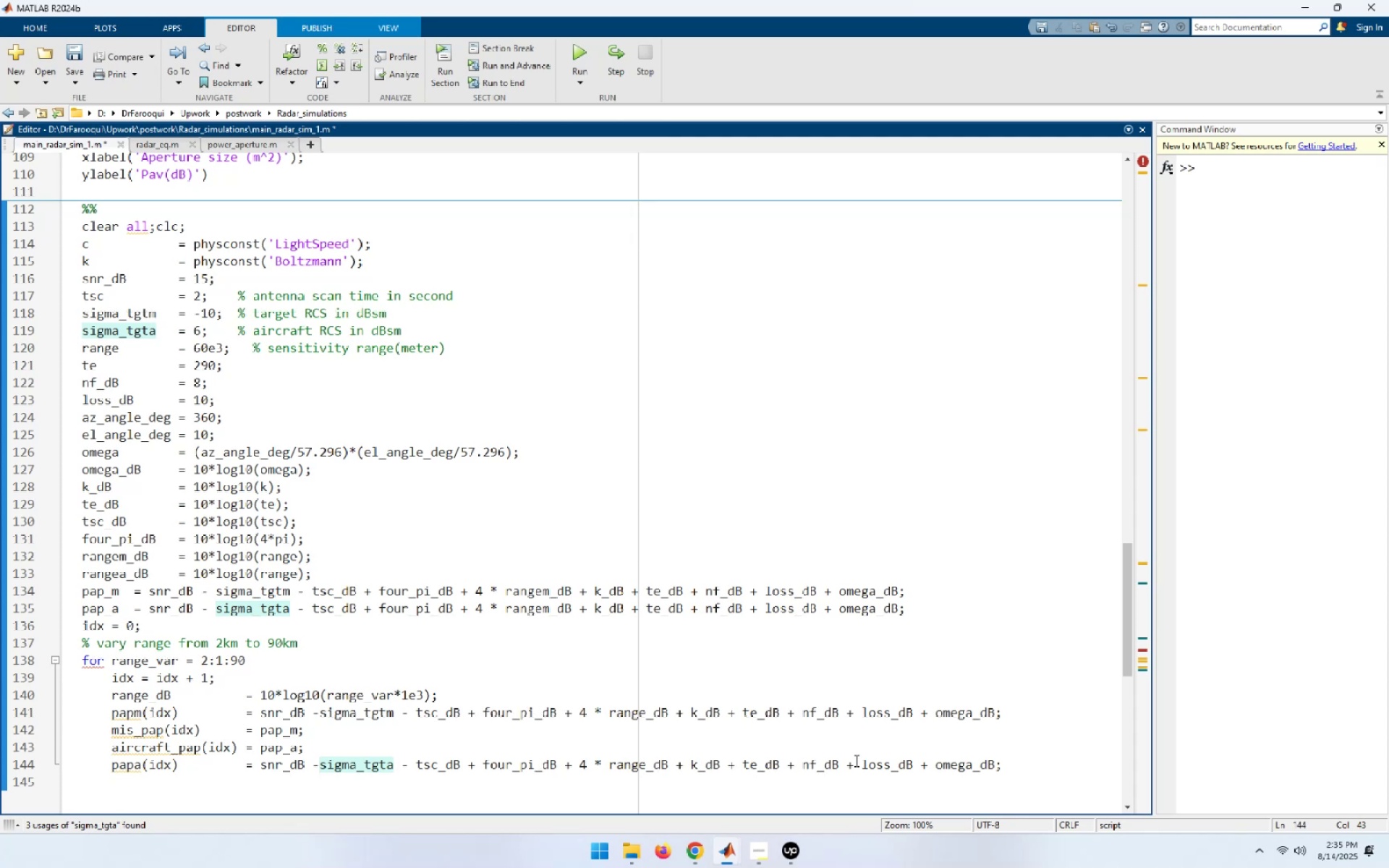 
wait(19.08)
 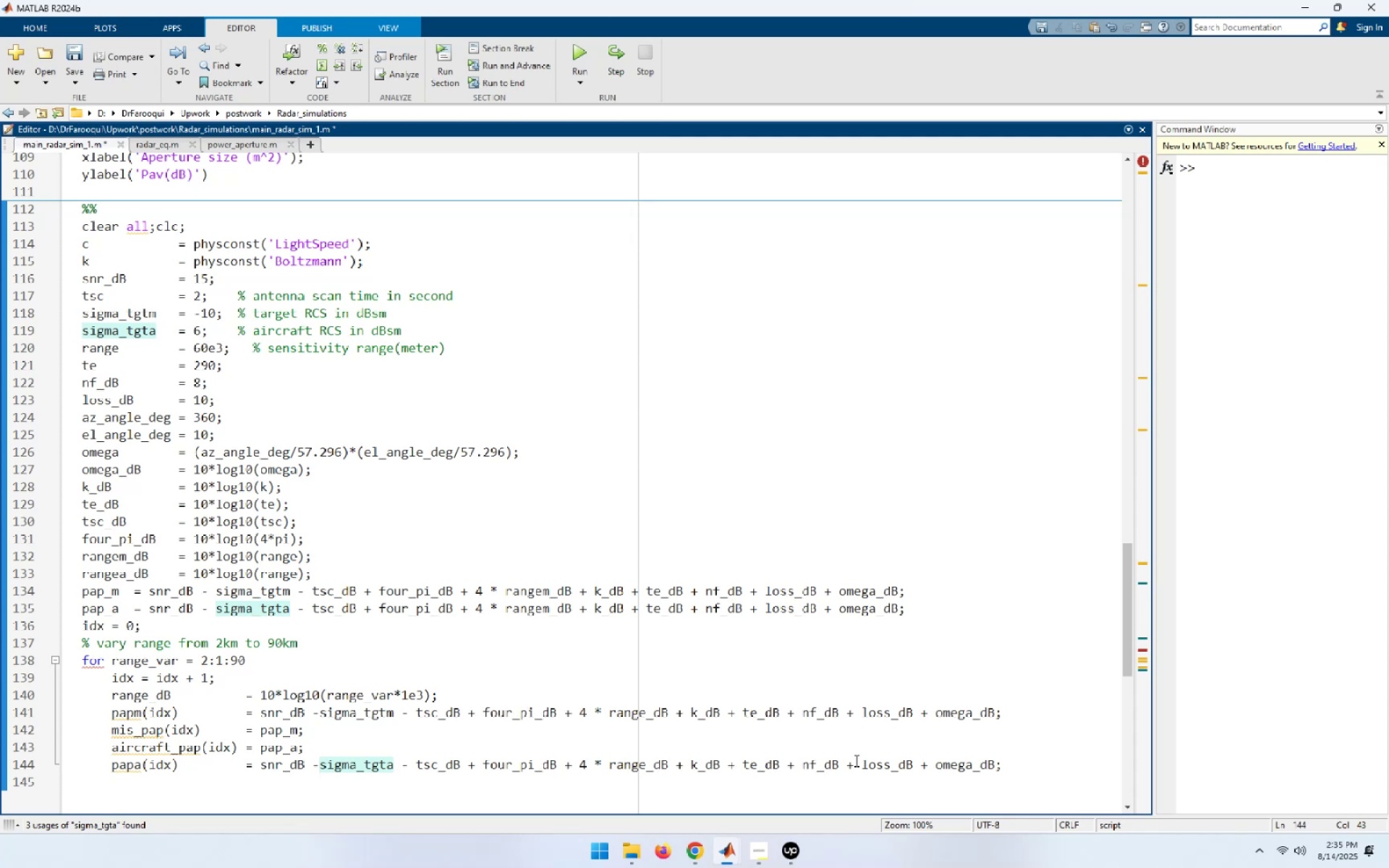 
left_click([1014, 772])
 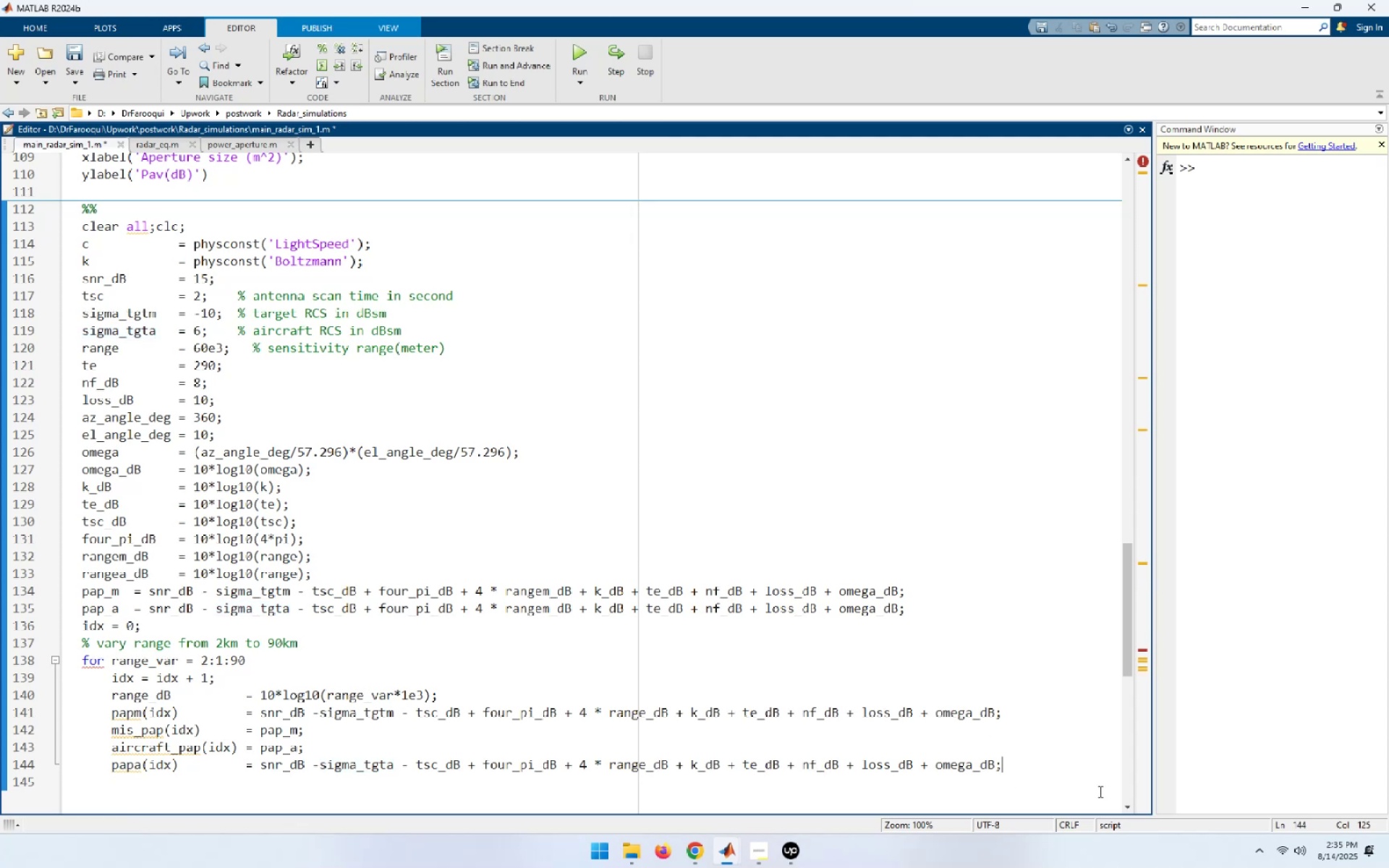 
key(Enter)
 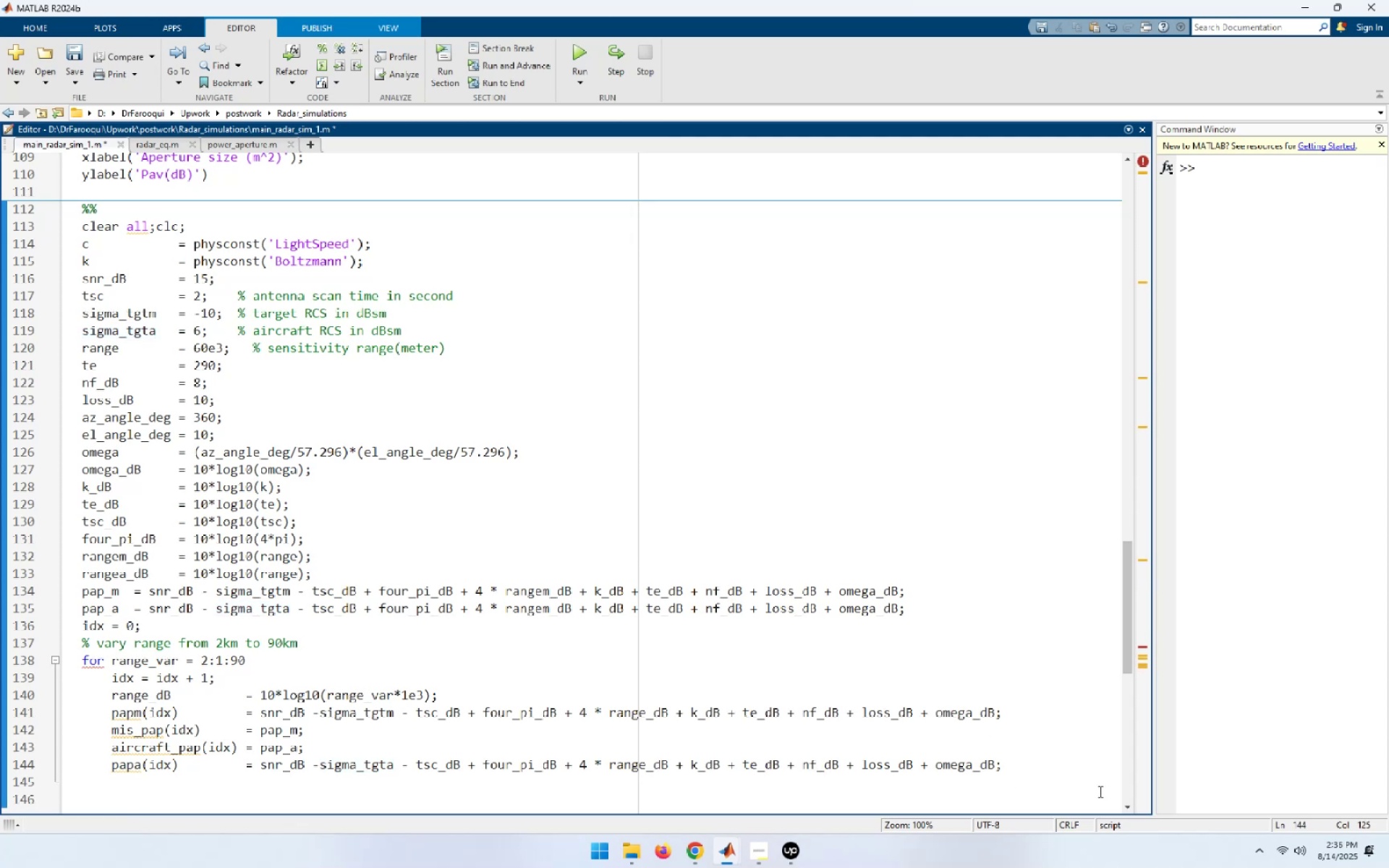 
type(end)
 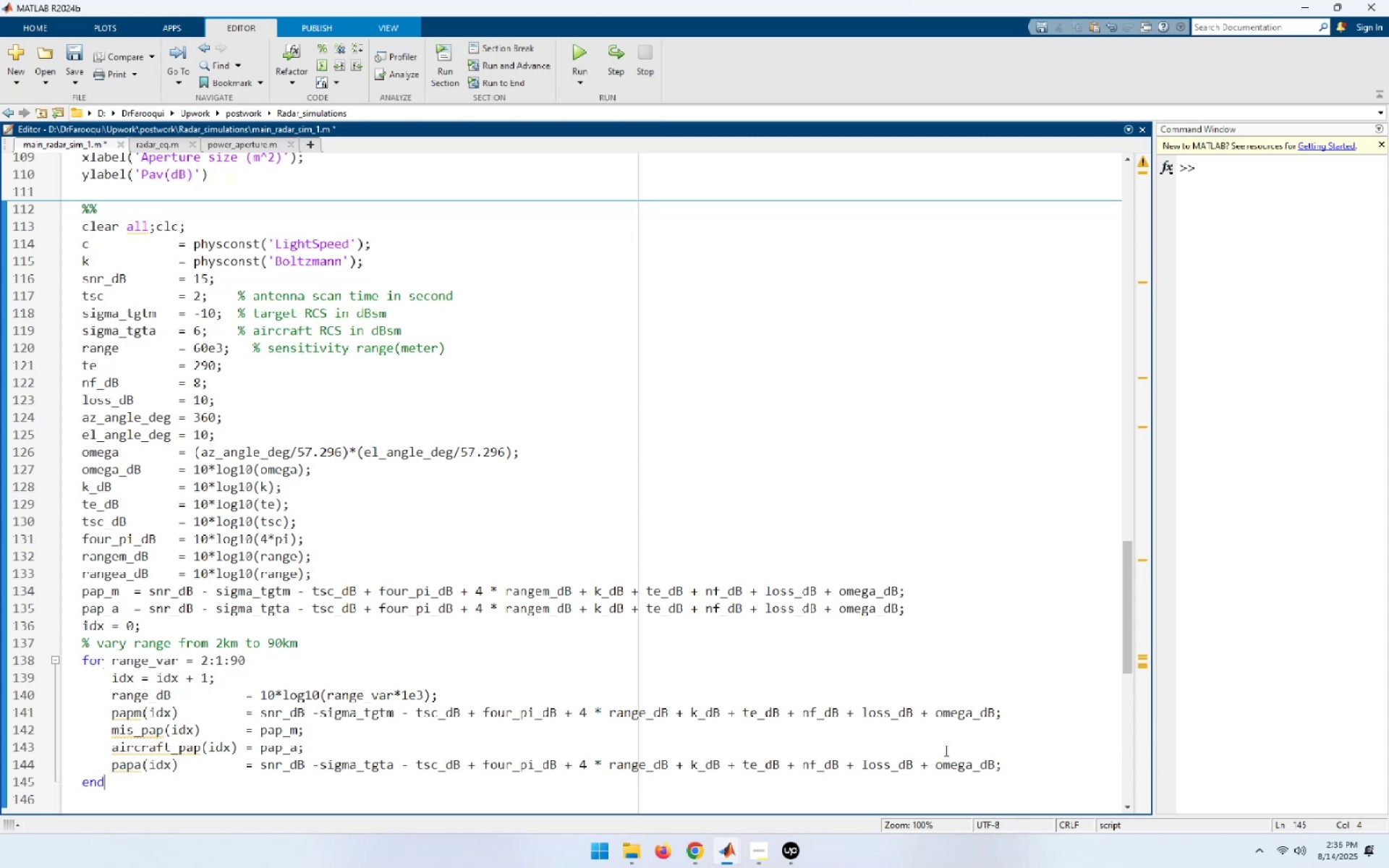 
wait(9.14)
 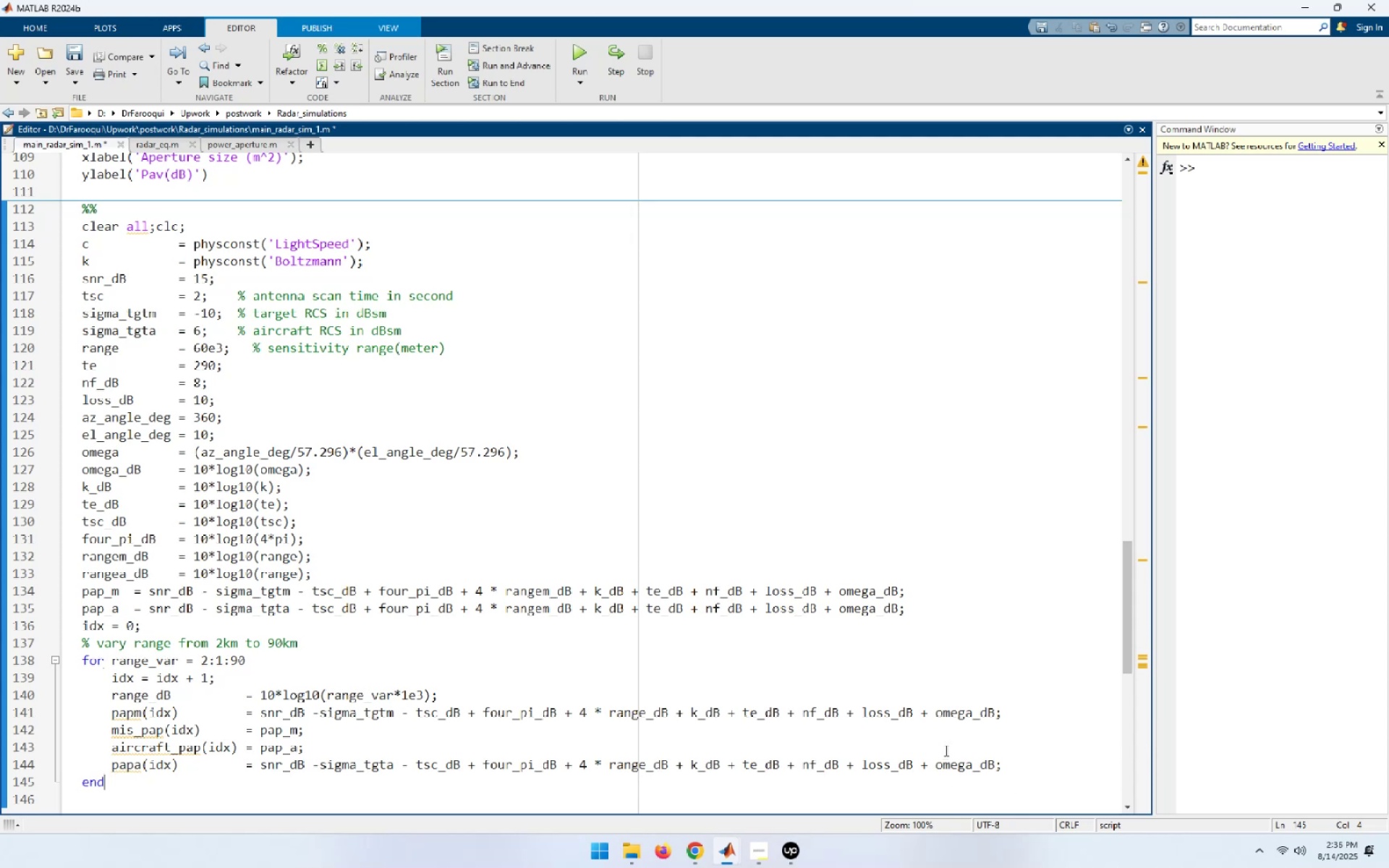 
left_click([113, 791])
 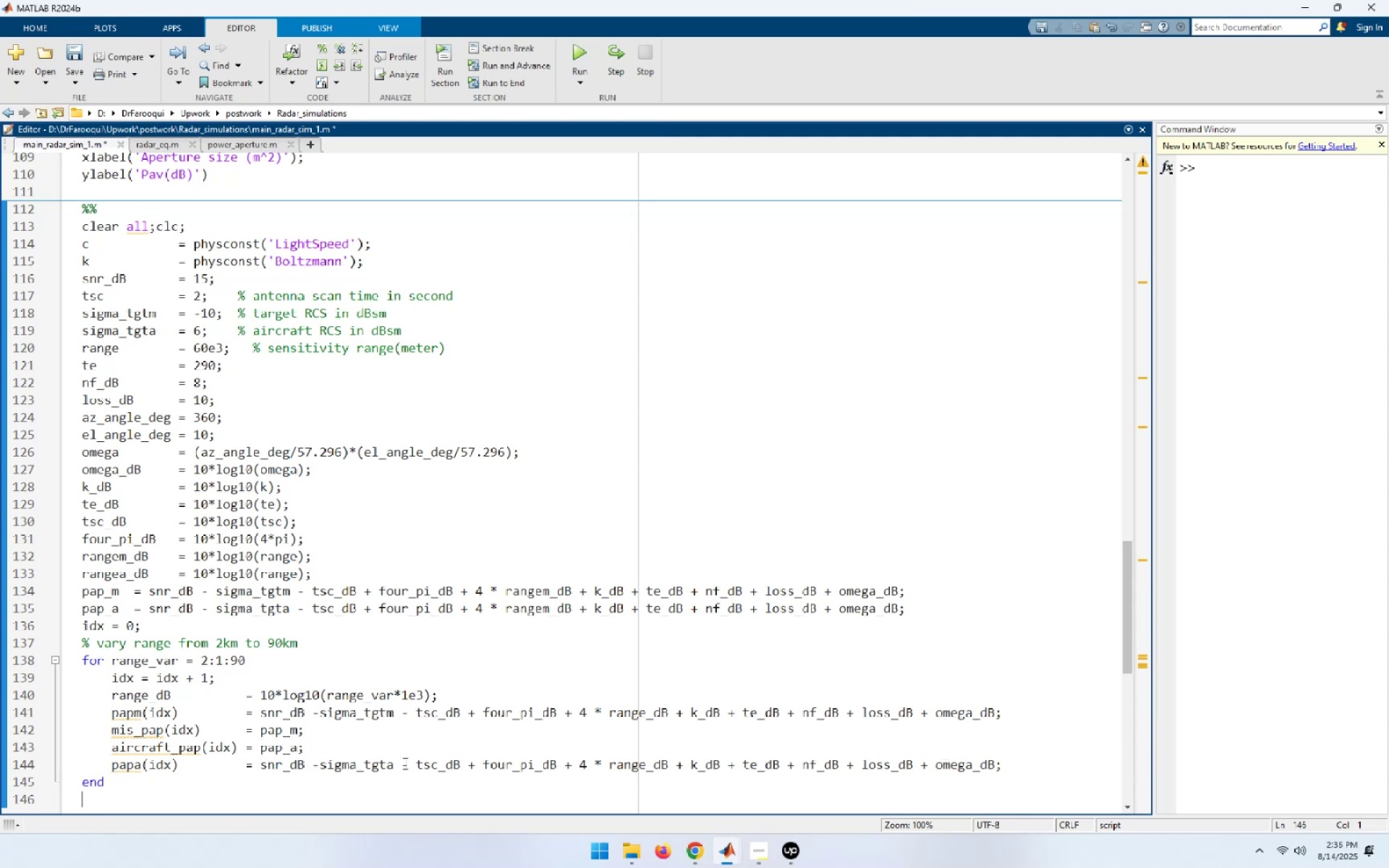 
key(Enter)
 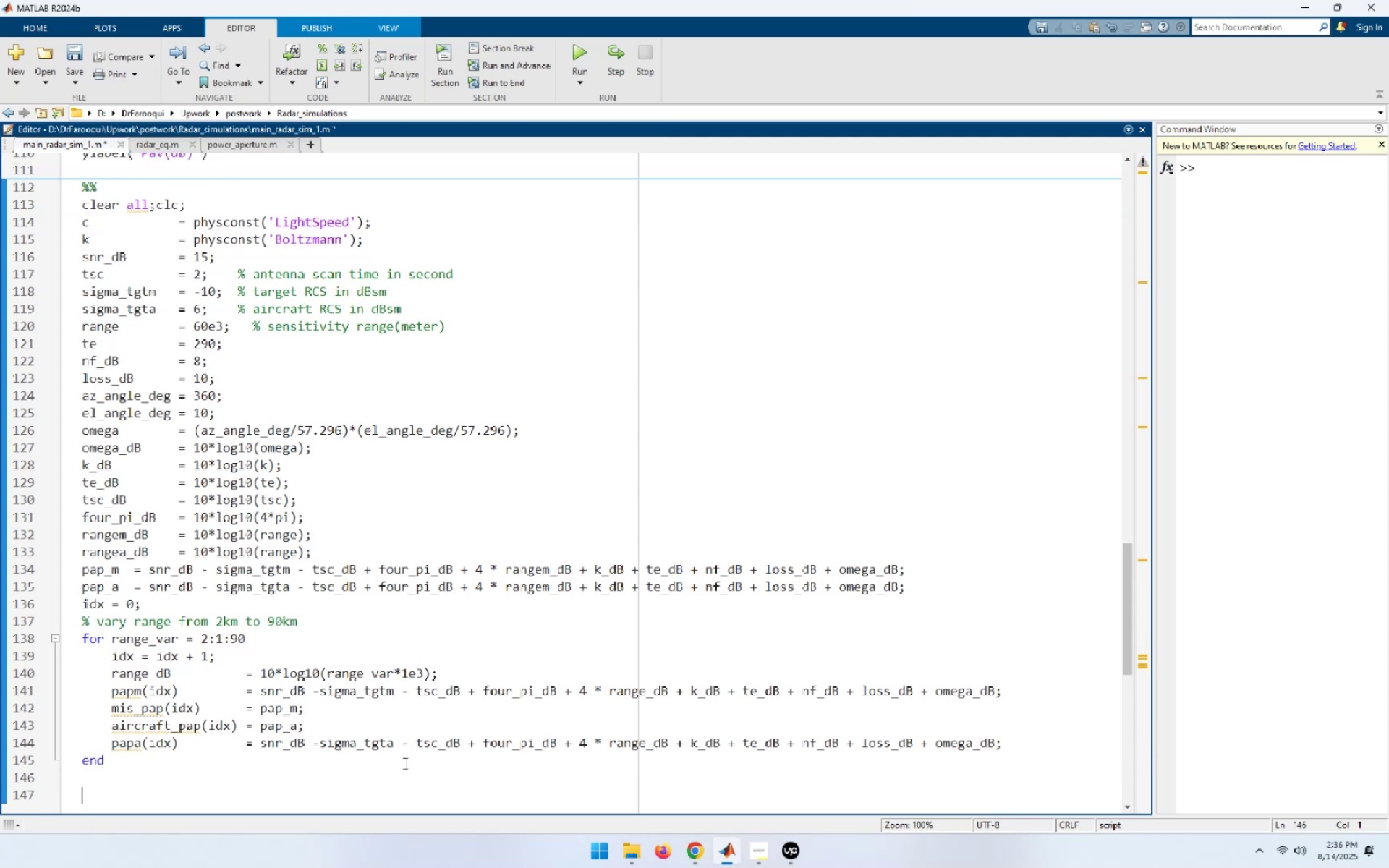 
type(var = 2;)
key(Backspace)
type(:1:90;)
 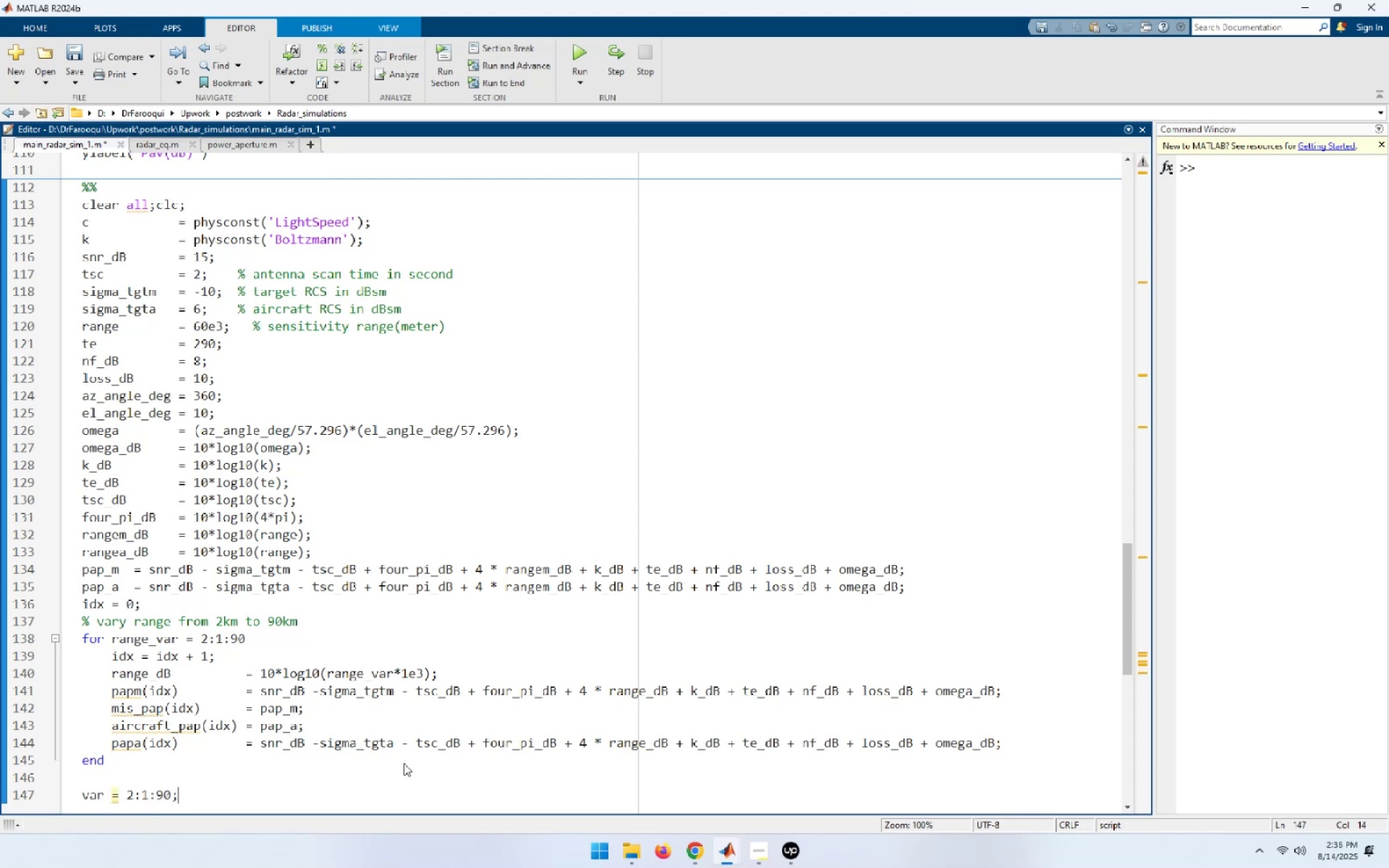 
key(Enter)
 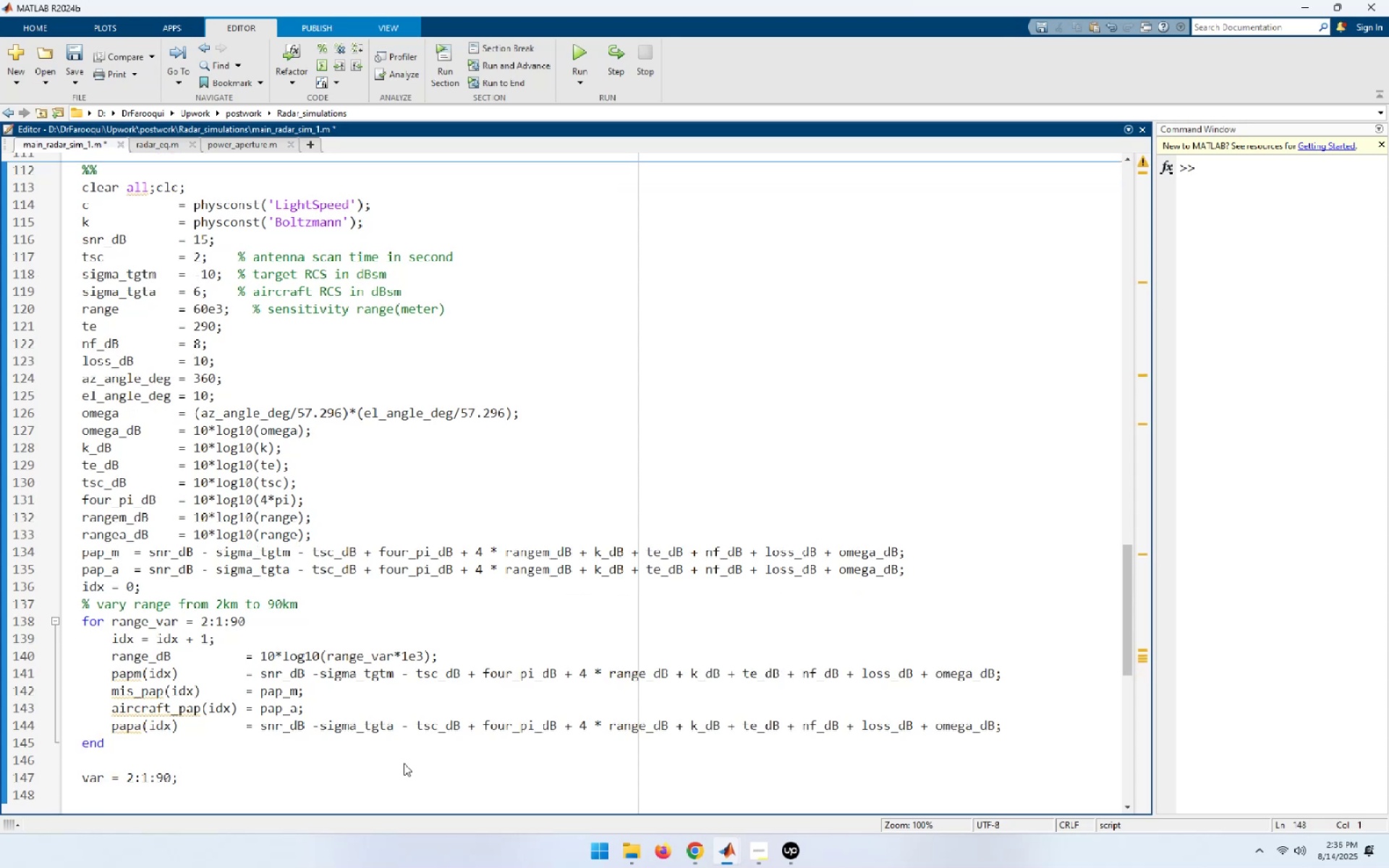 
type(figre)
key(Backspace)
key(Backspace)
type(ure)
 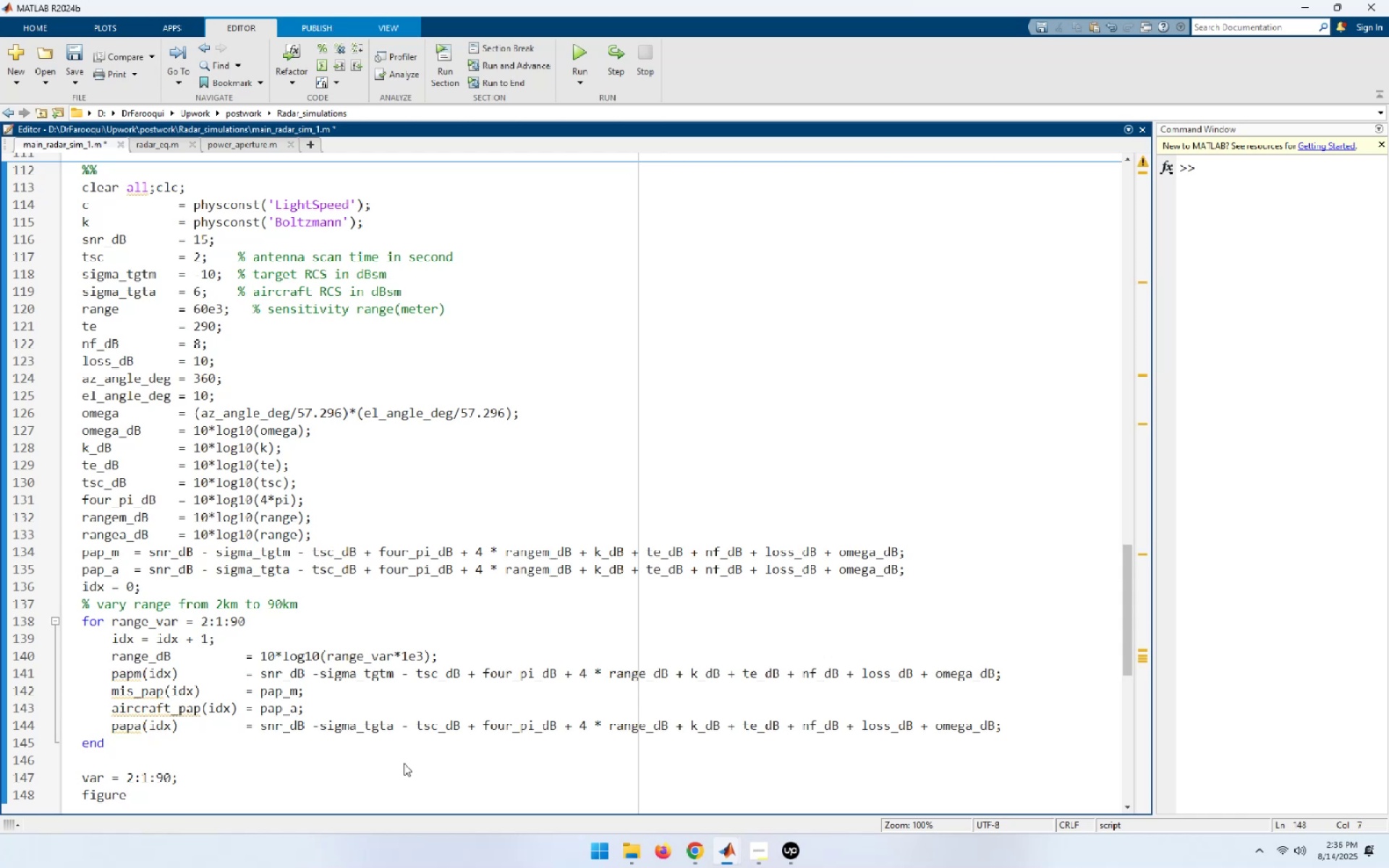 
key(Enter)
 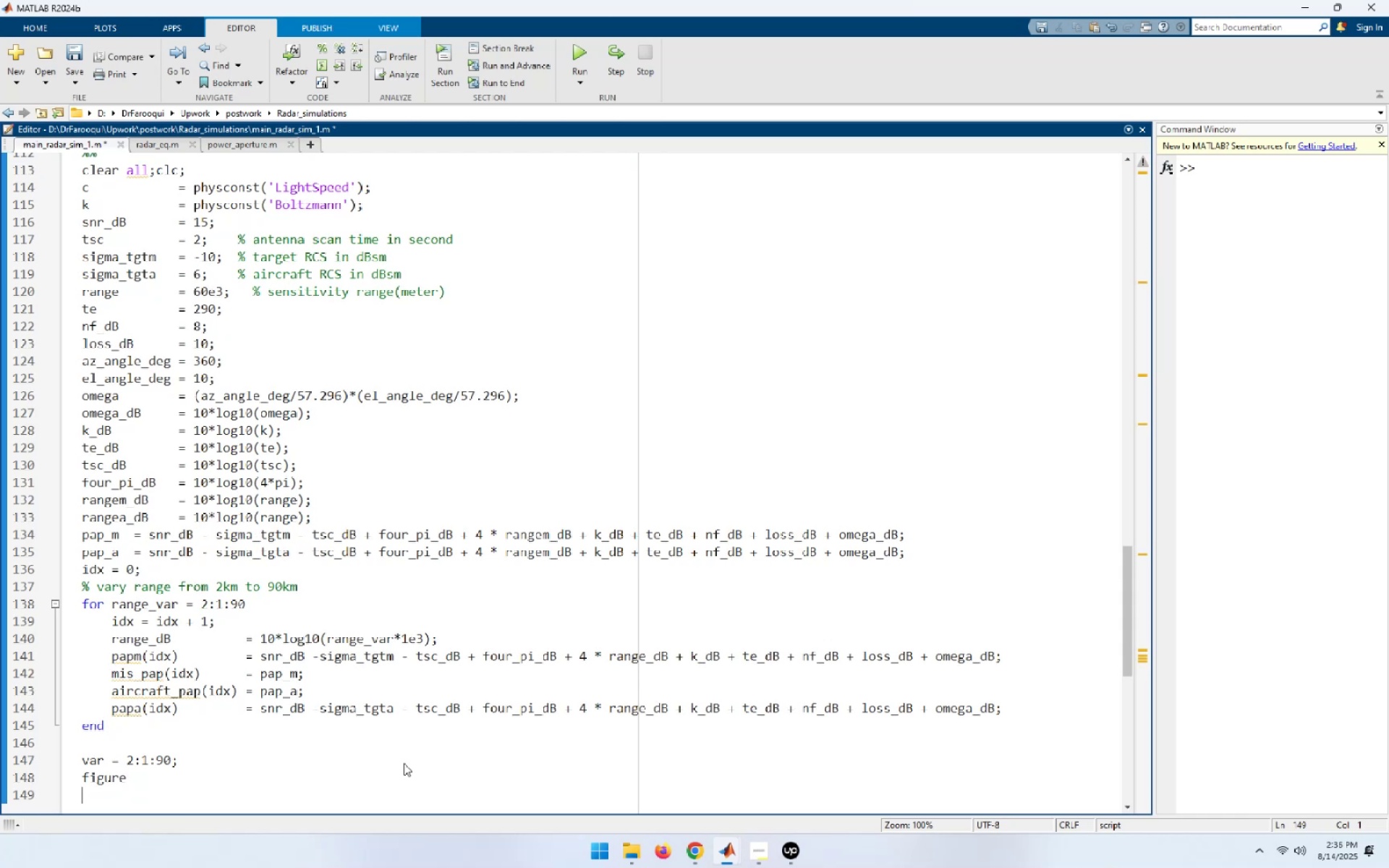 
type(plot())
 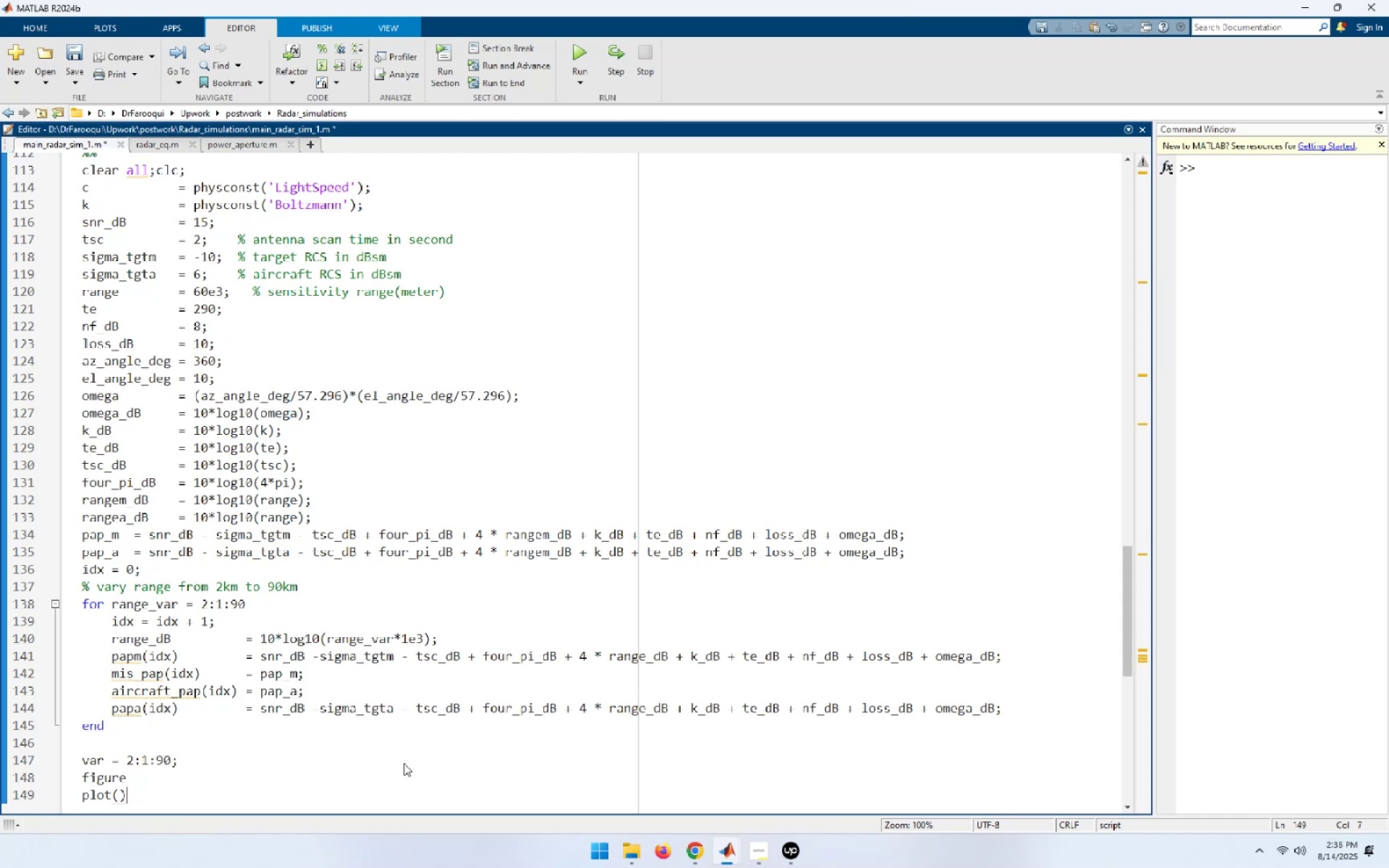 
key(ArrowLeft)
 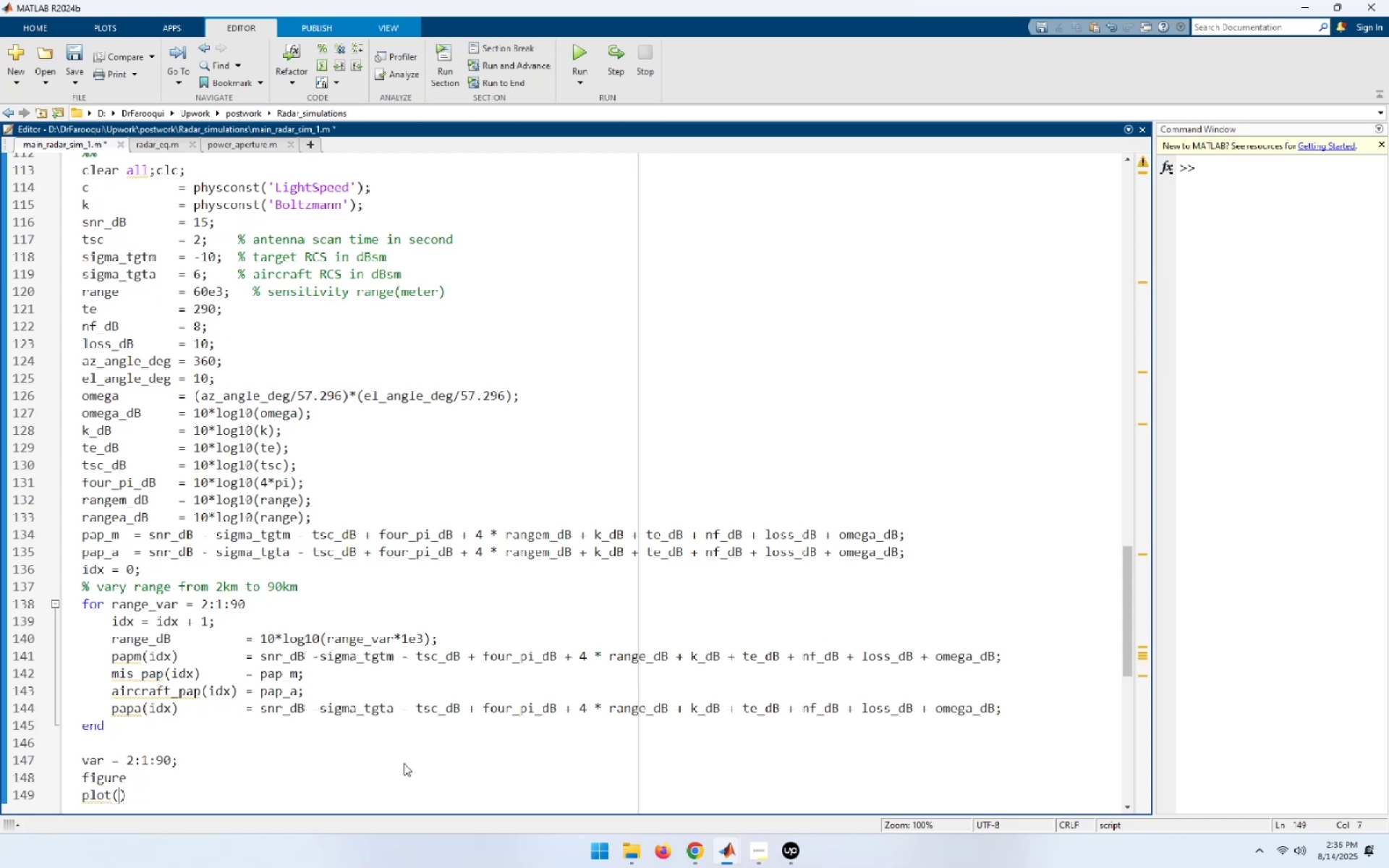 
type(var,pa)
key(Tab)
key(Backspace)
type(m,'Dis)
key(Tab)
 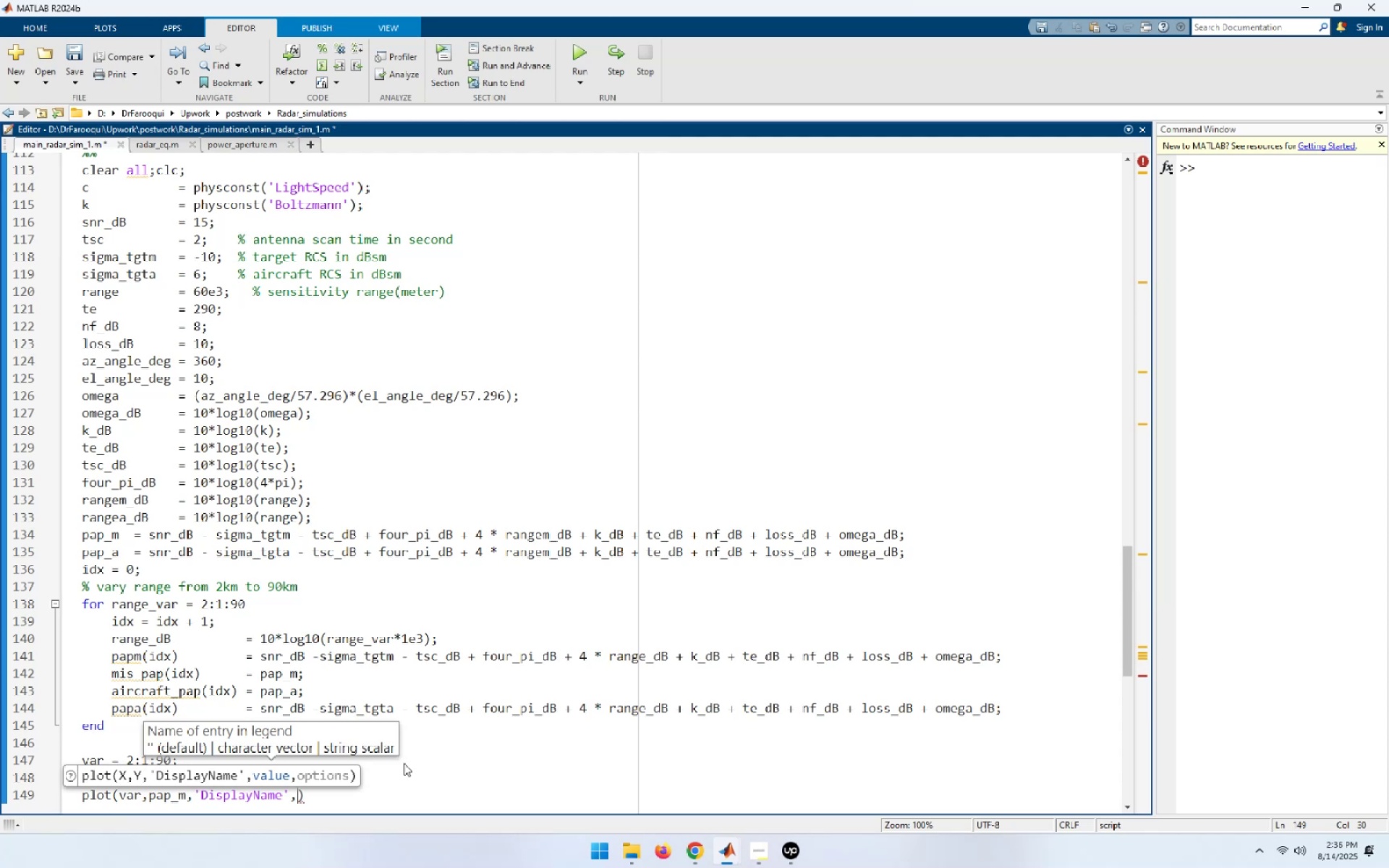 
wait(5.7)
 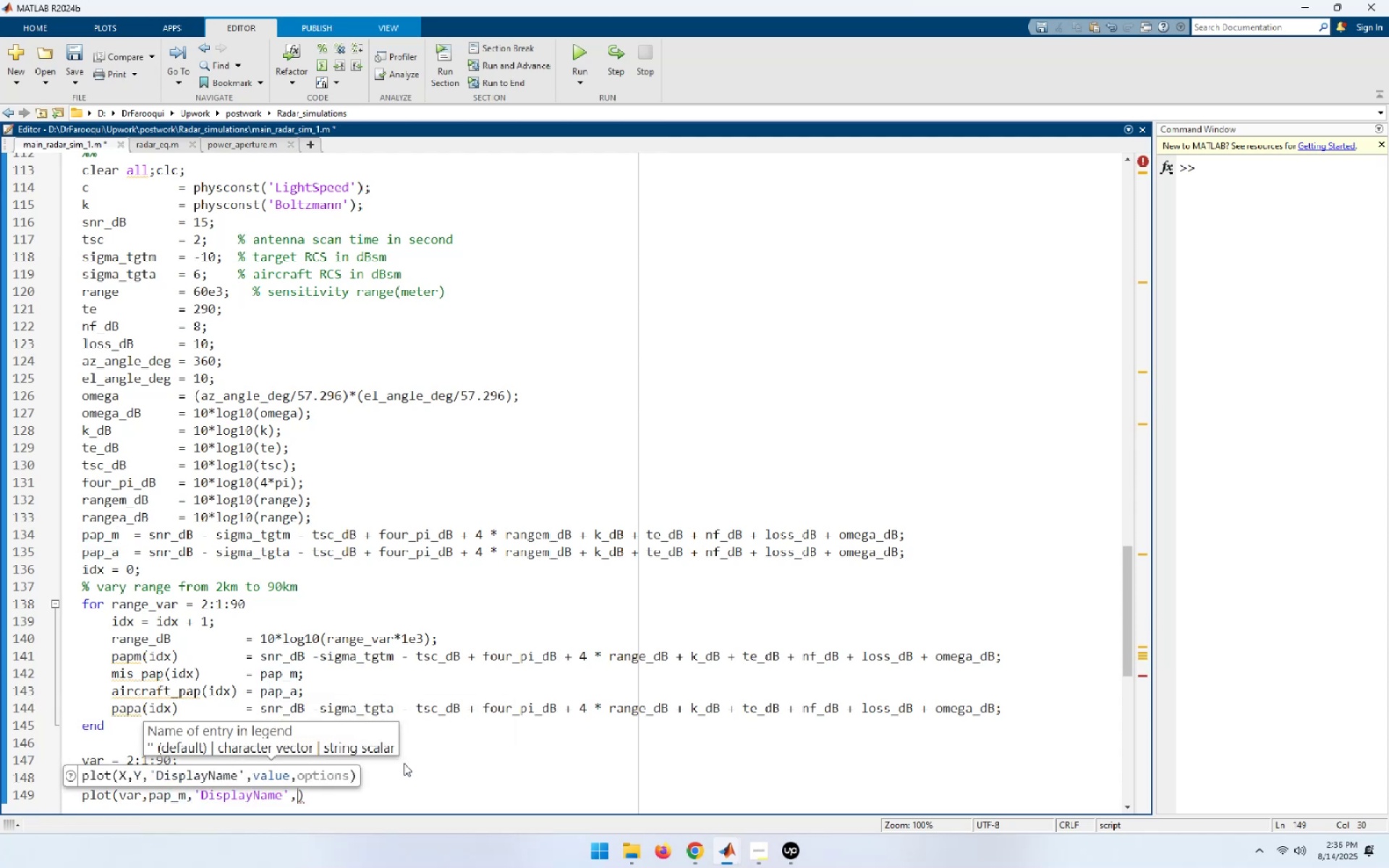 
type('Mis[End];grid on;hold on;)
 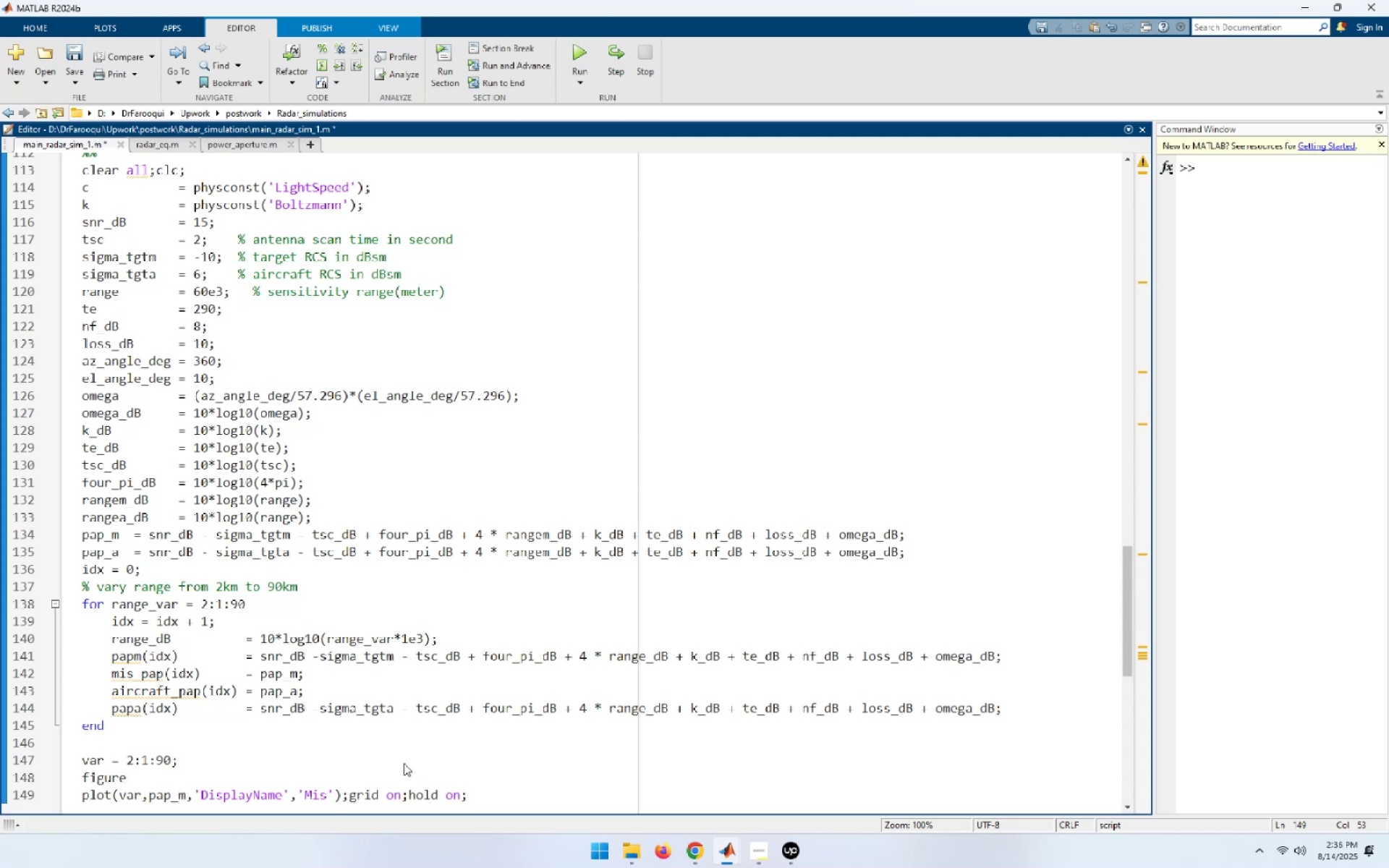 
hold_key(key=ArrowLeft, duration=1.01)
 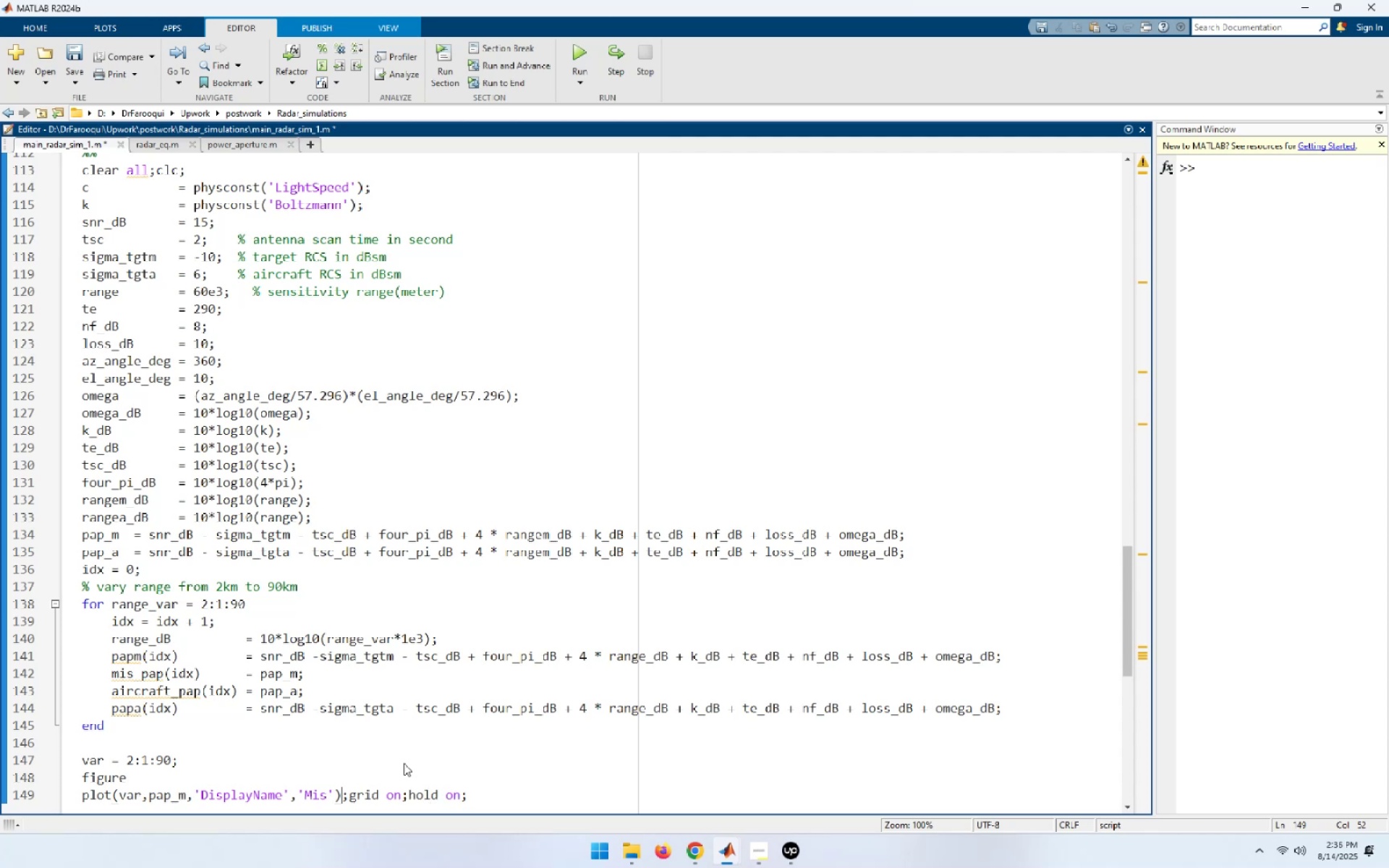 
key(ArrowRight)
 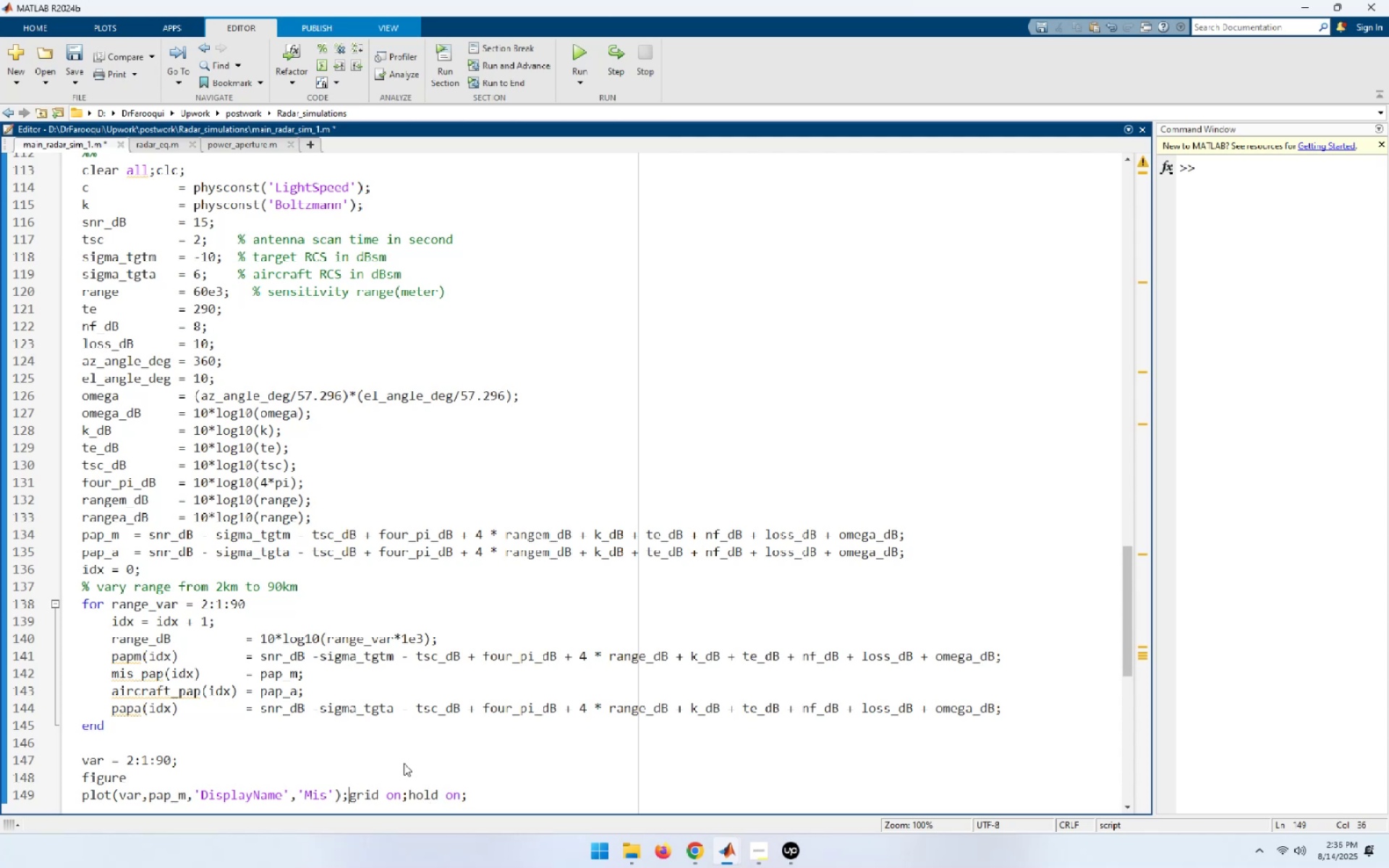 
key(Shift+Home)
 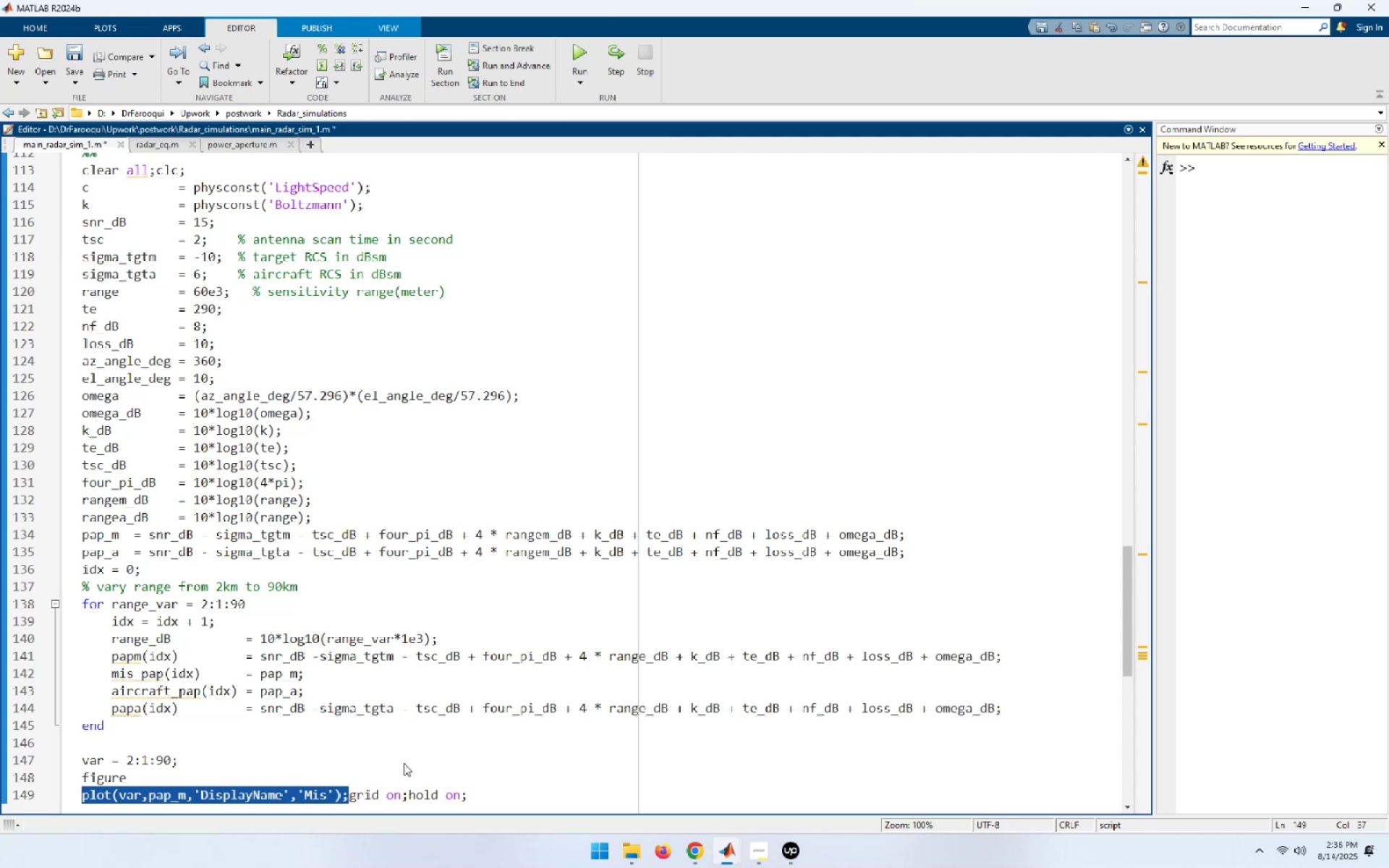 
key(Control+C)
 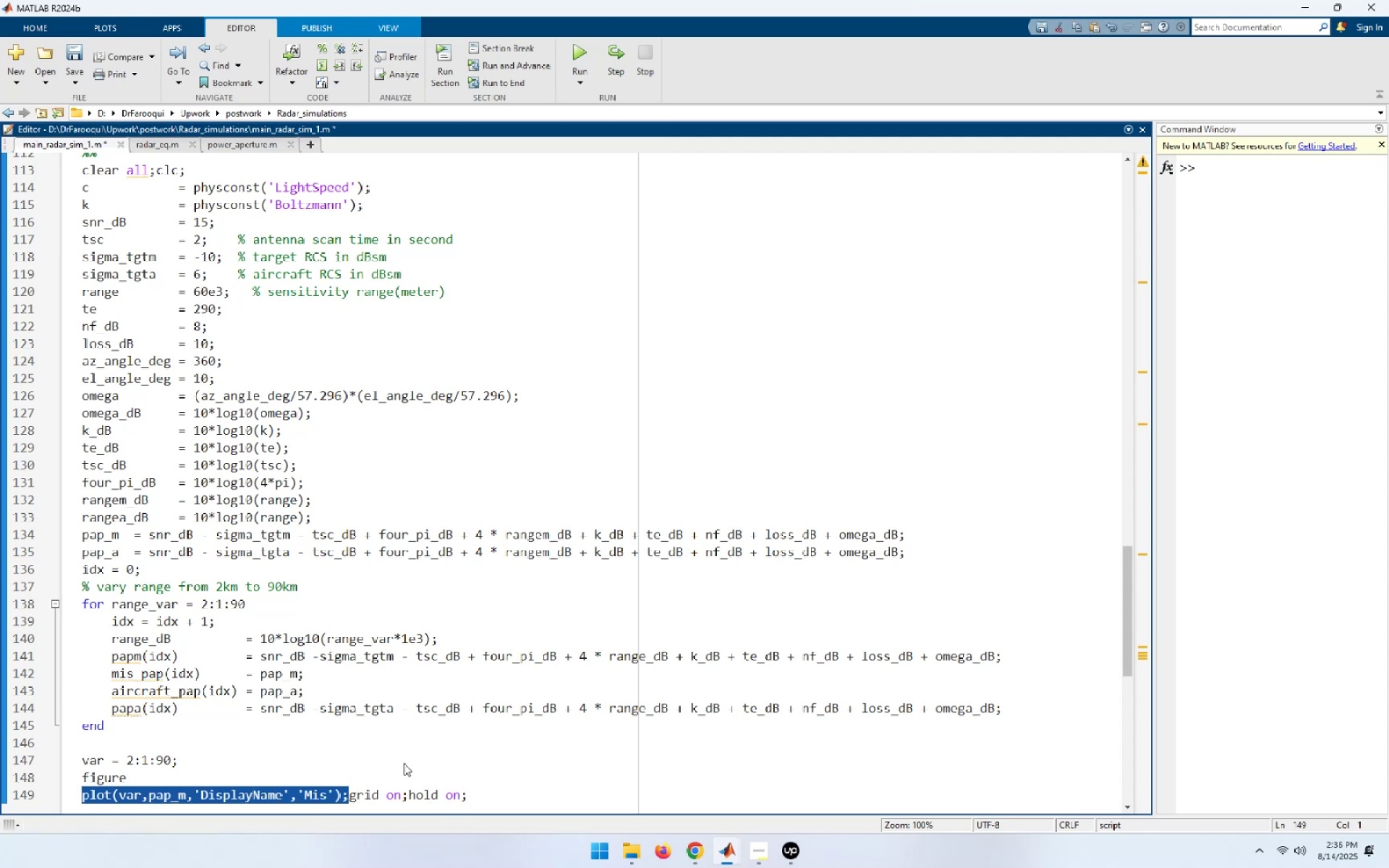 
key(End)
 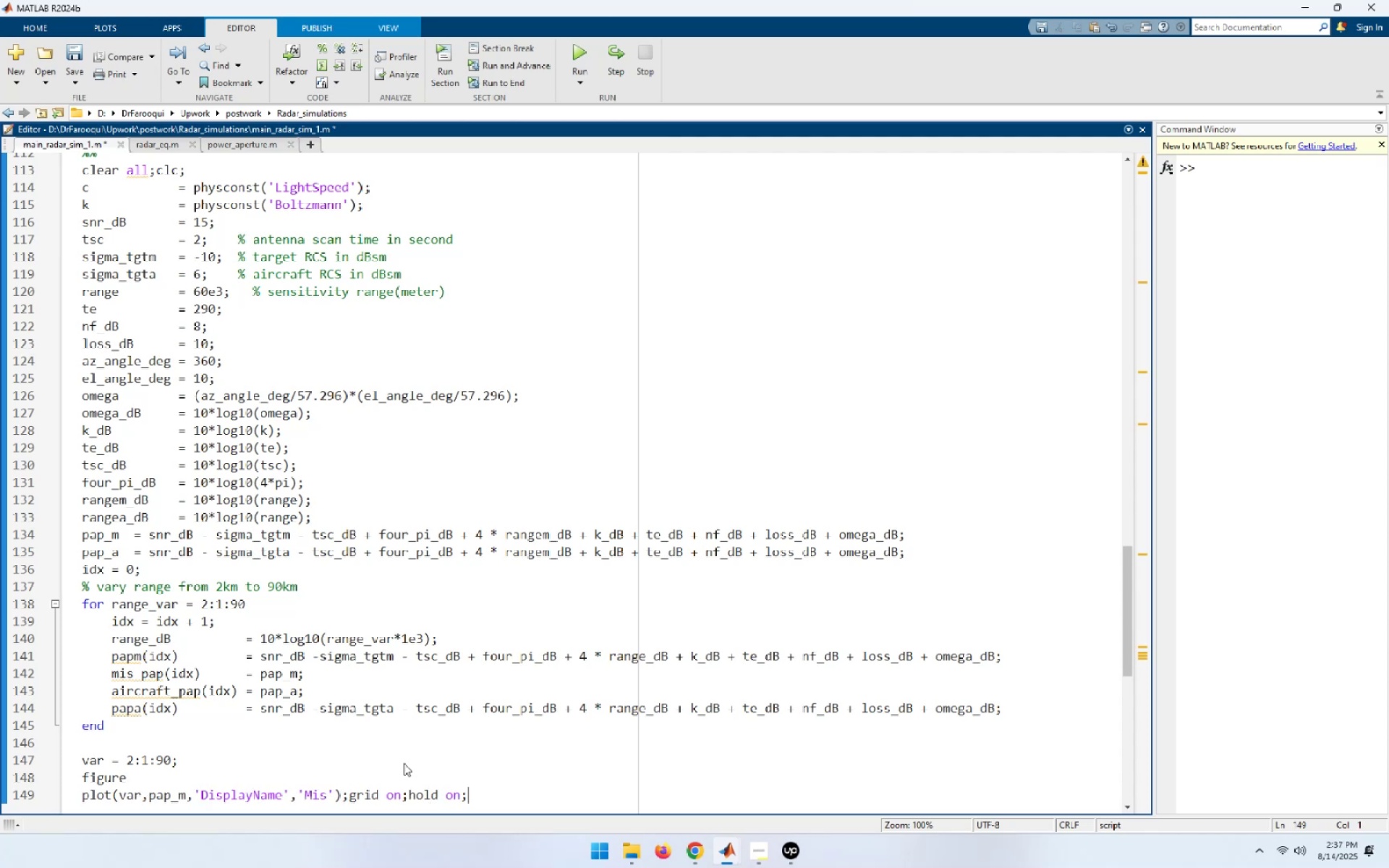 
key(NumpadEnter)
 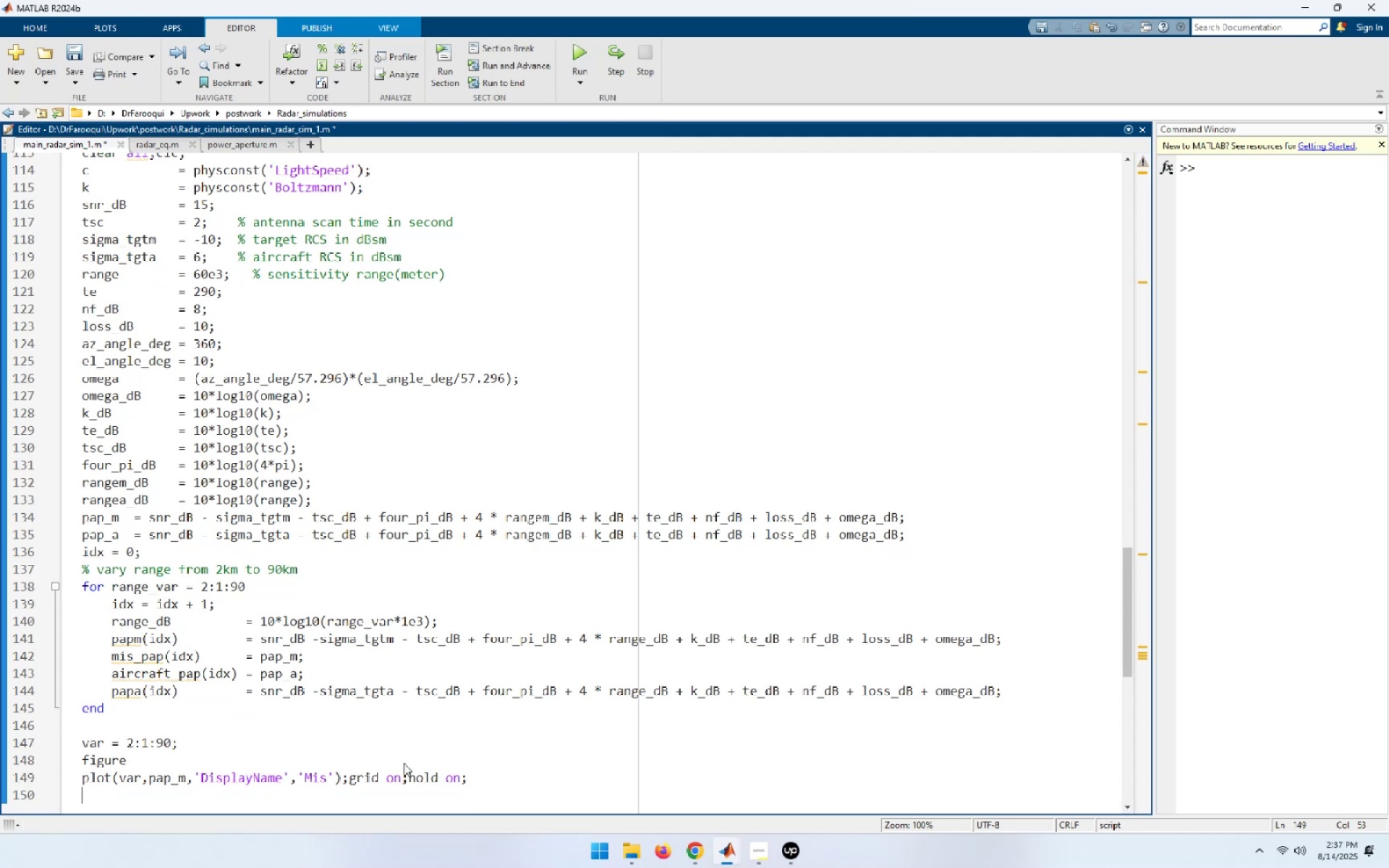 
key(Control+ControlLeft)
 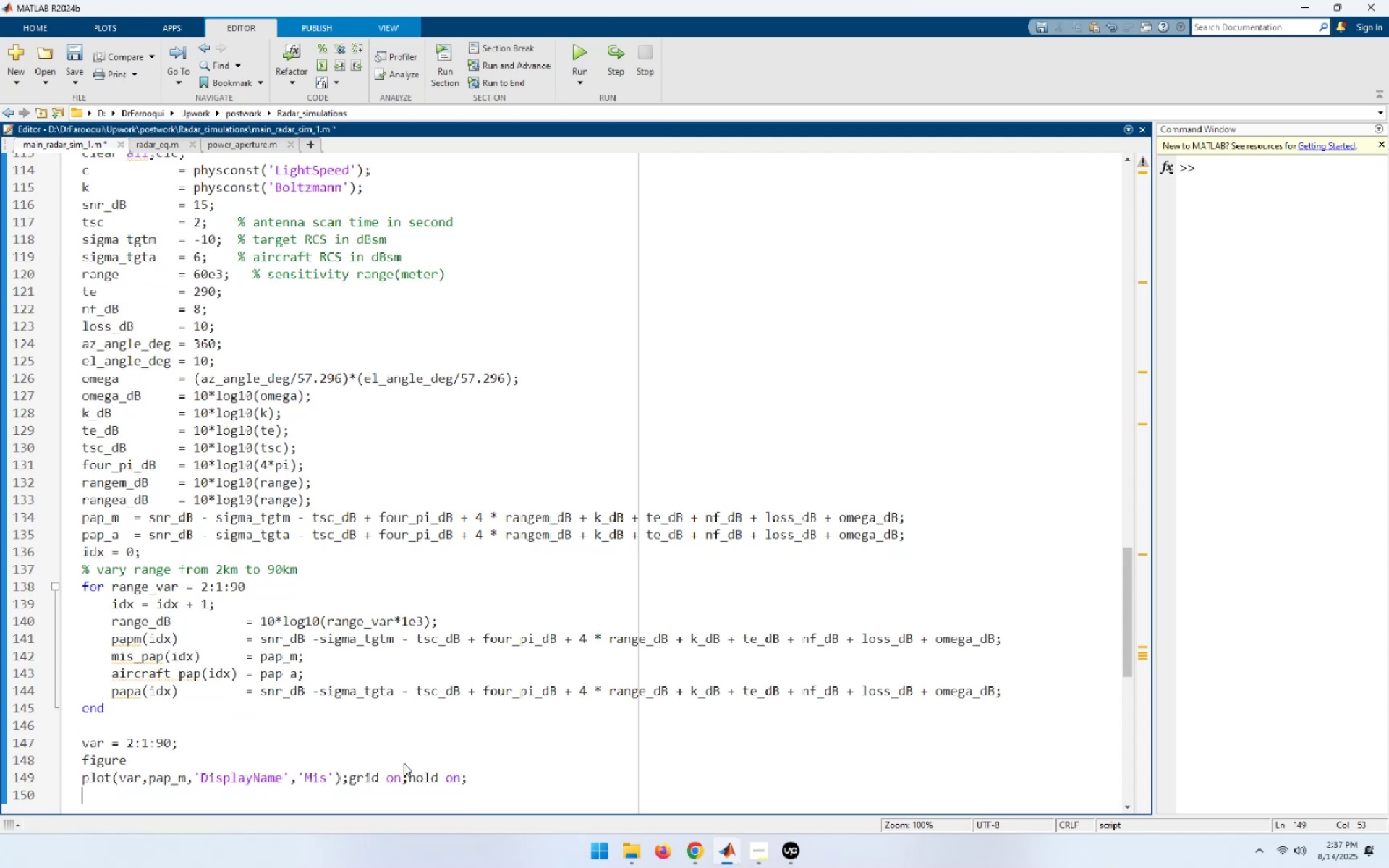 
key(Control+V)
 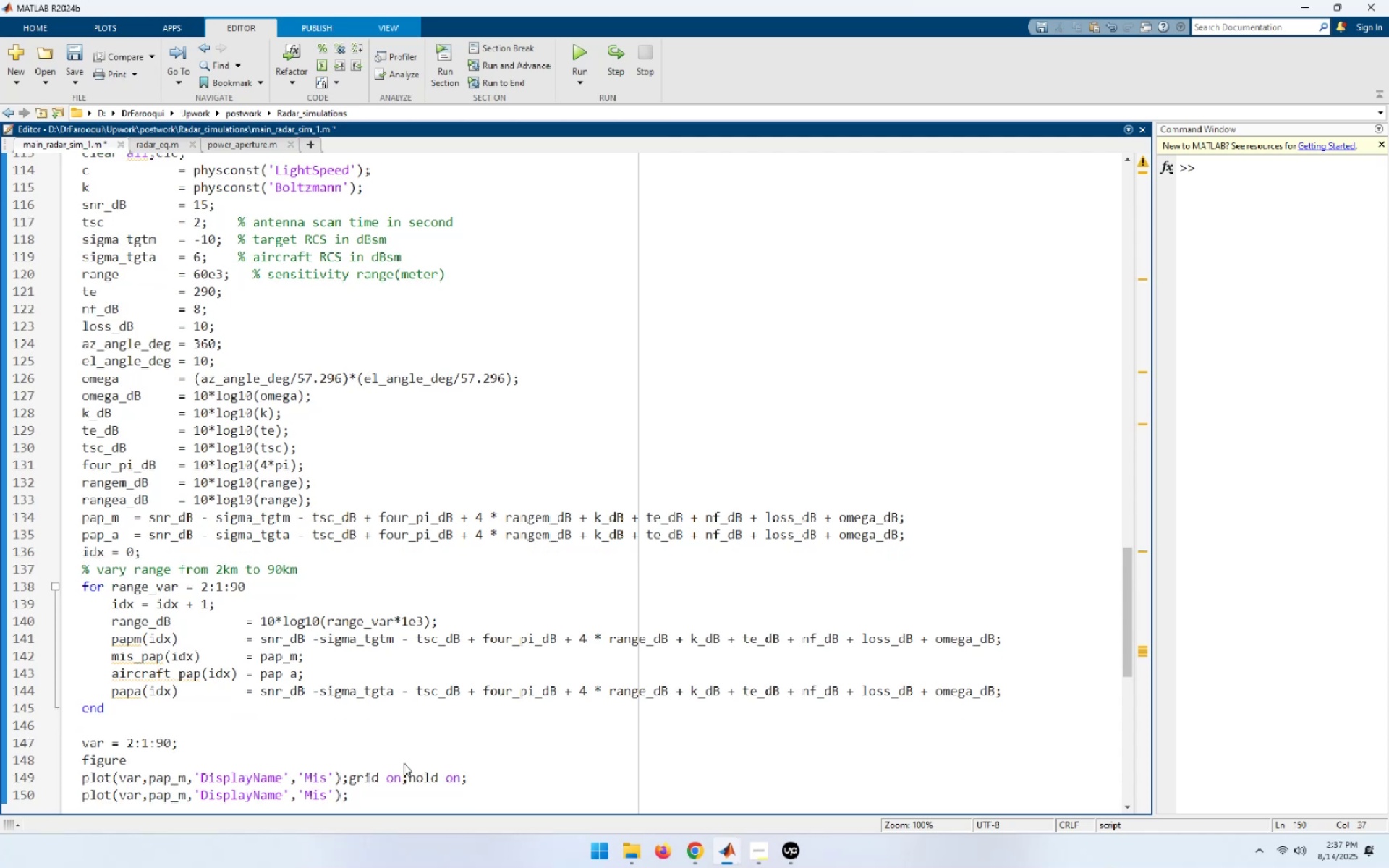 
key(Home)
 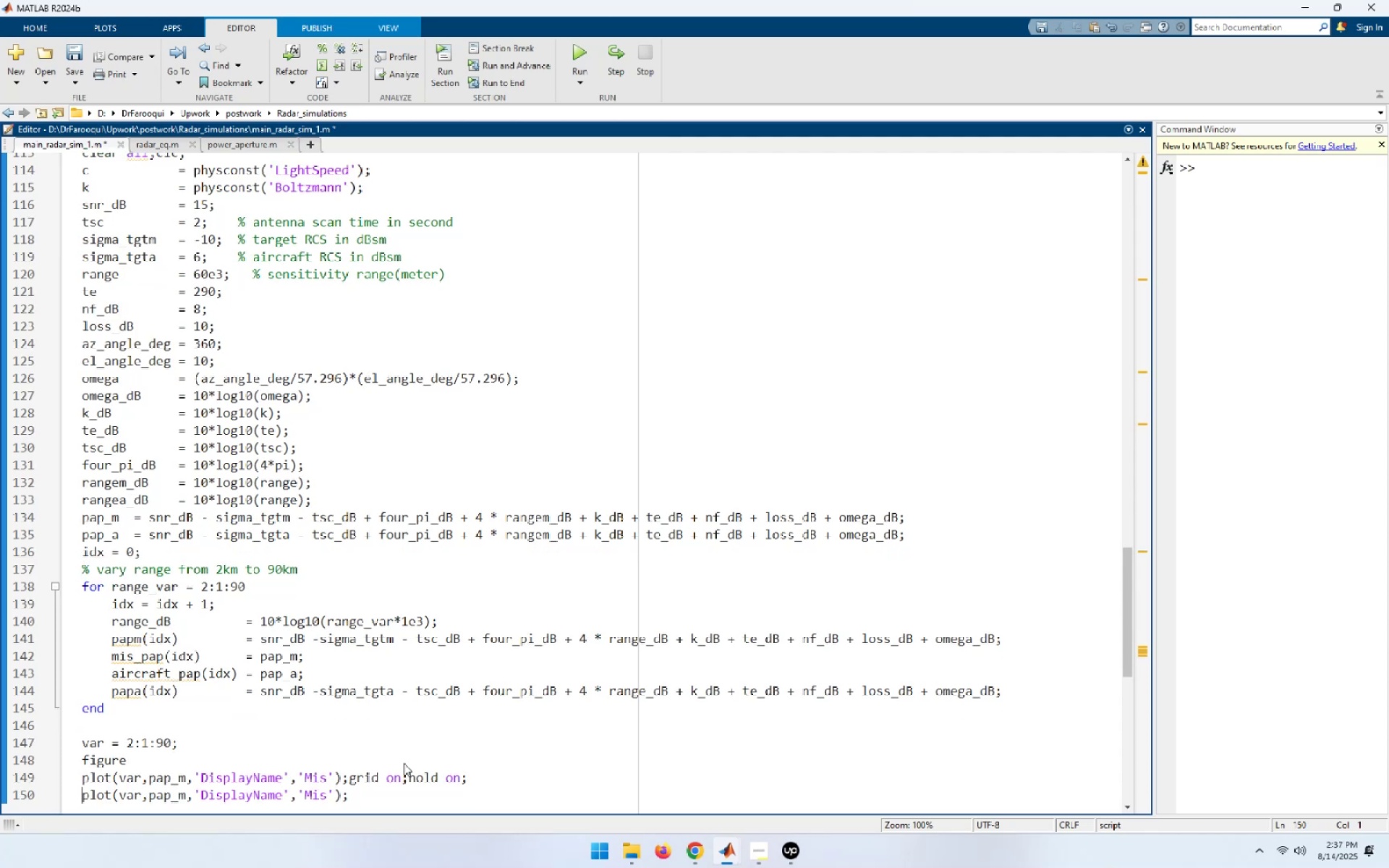 
key(ArrowLeft)
 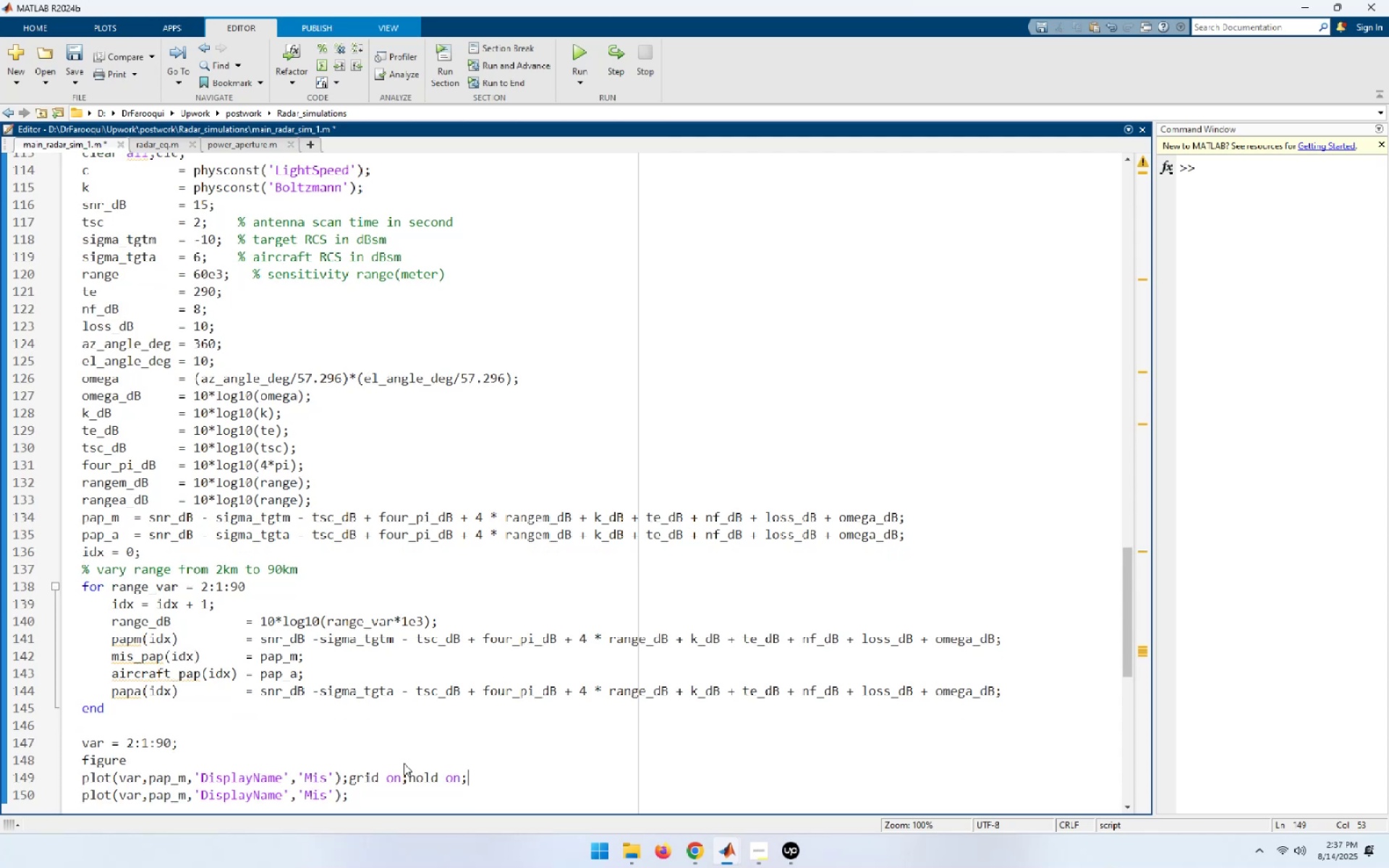 
key(Home)
 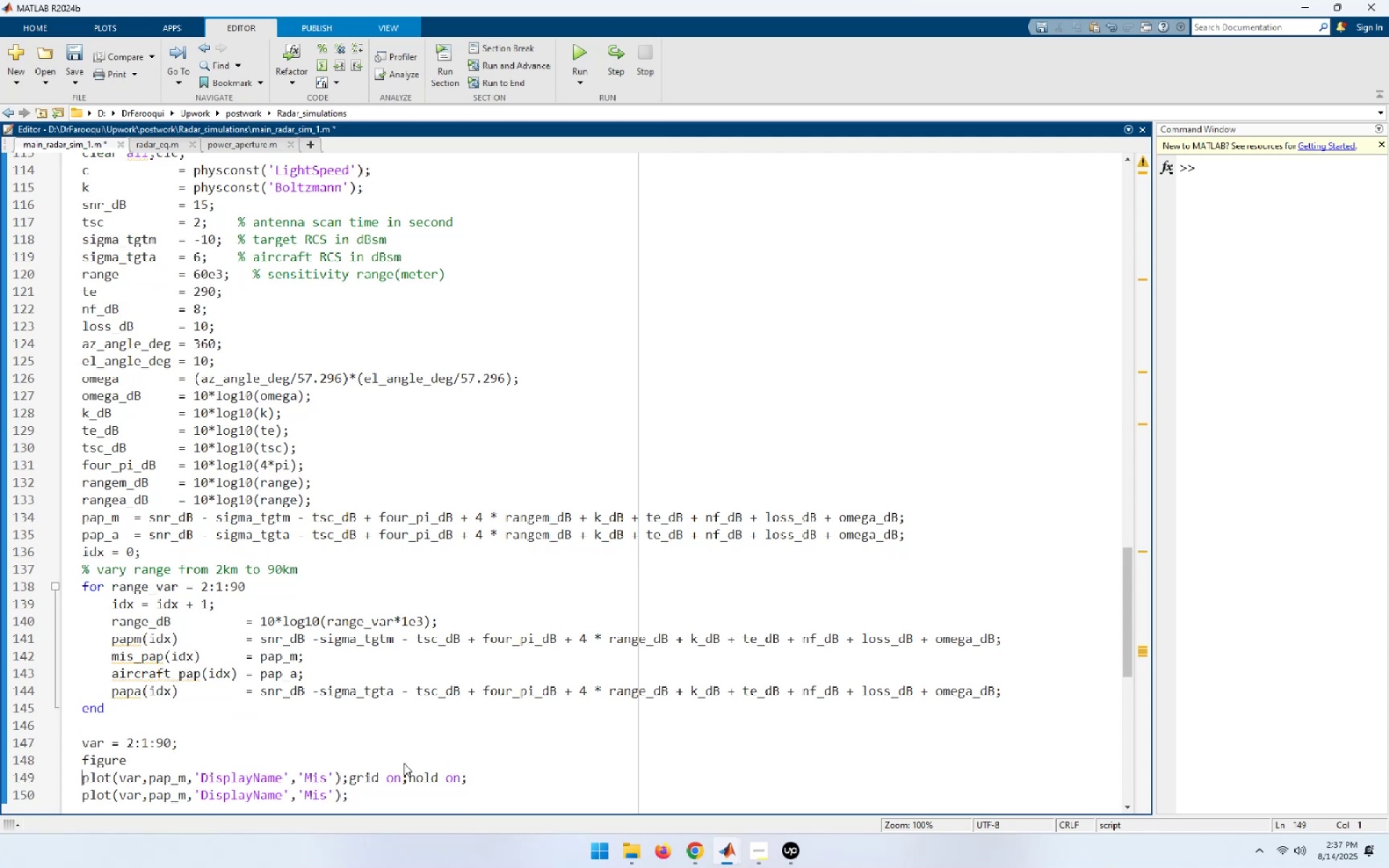 
key(ArrowDown)
 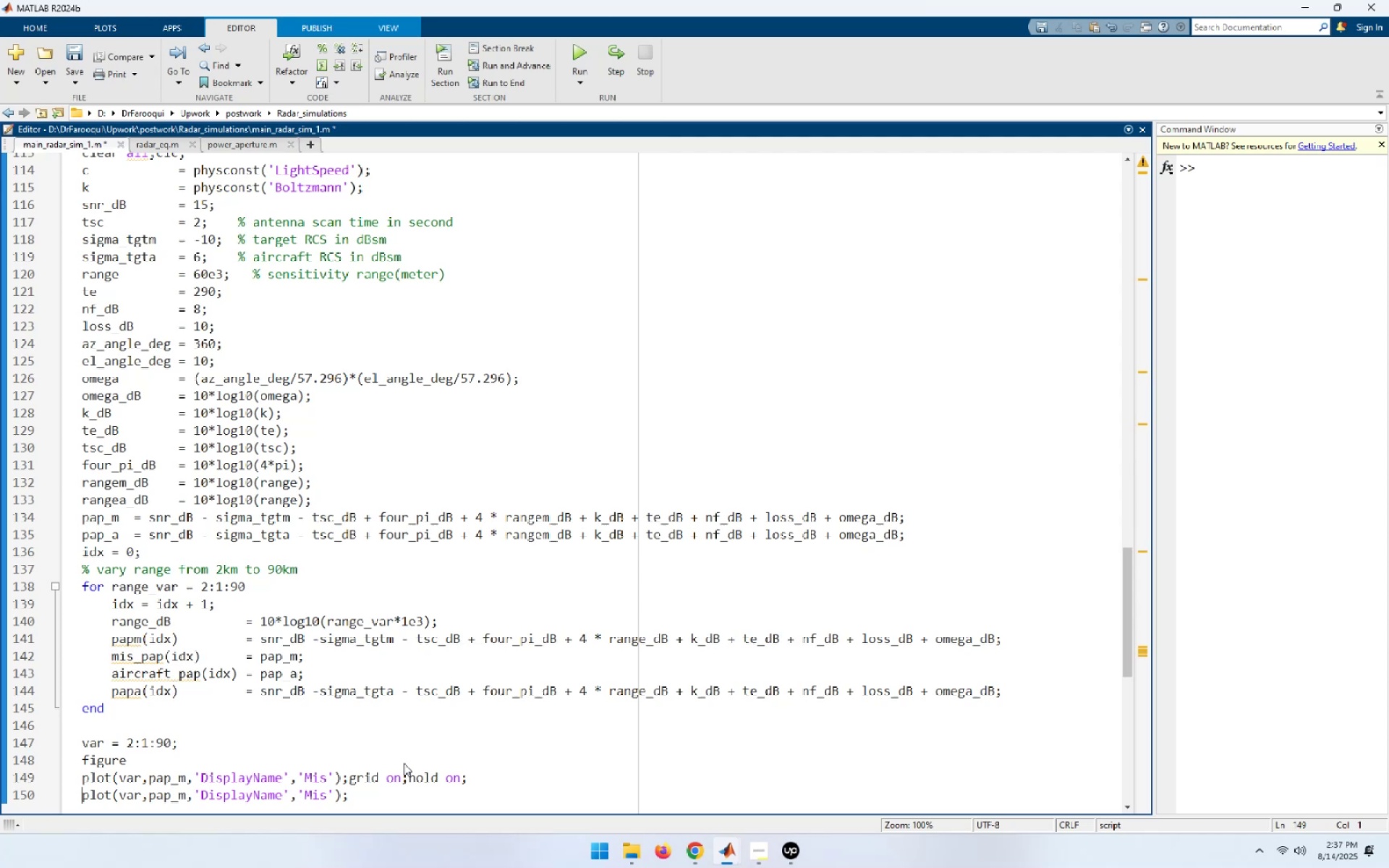 
hold_key(key=ArrowRight, duration=0.75)
 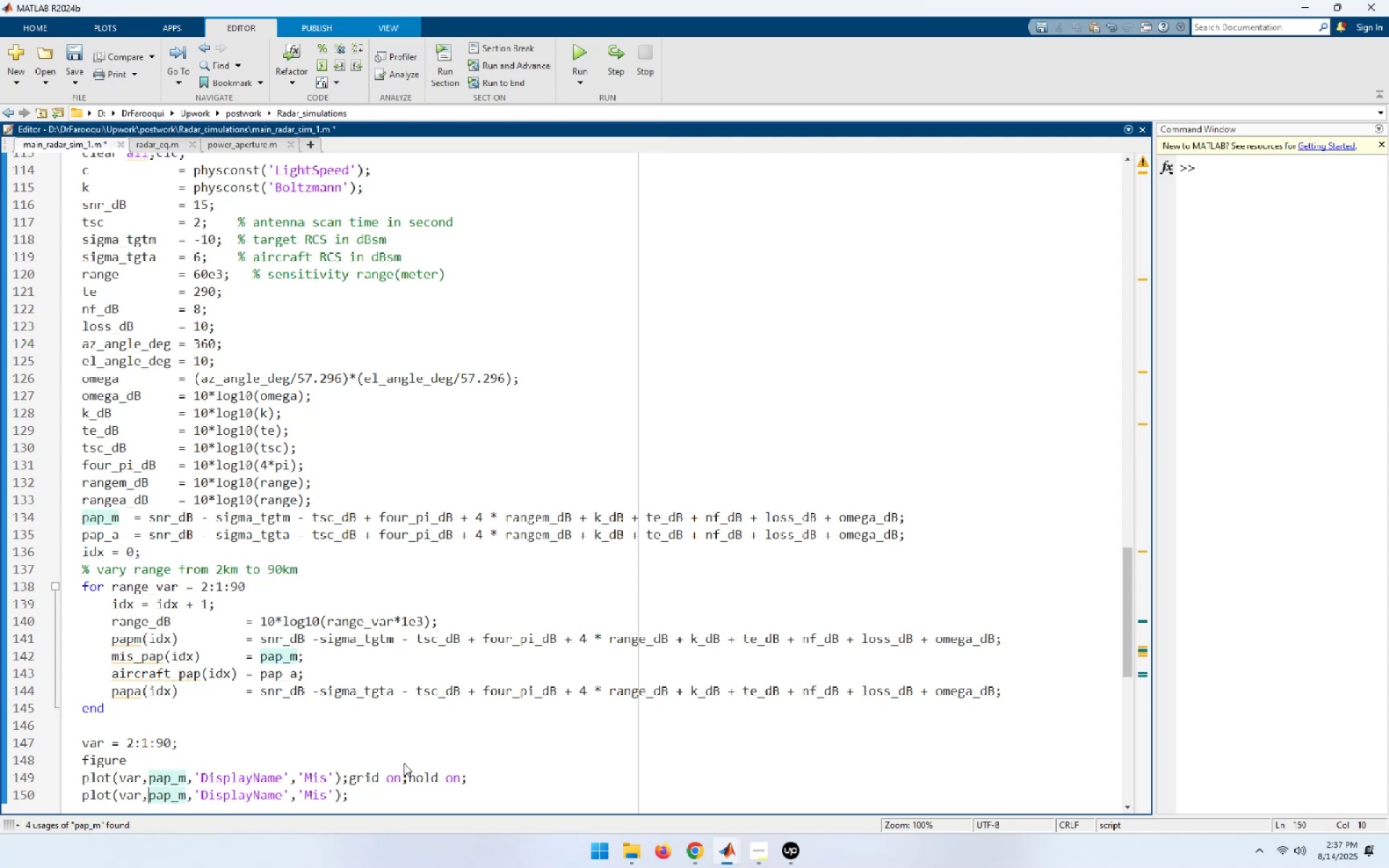 
wait(7.1)
 